 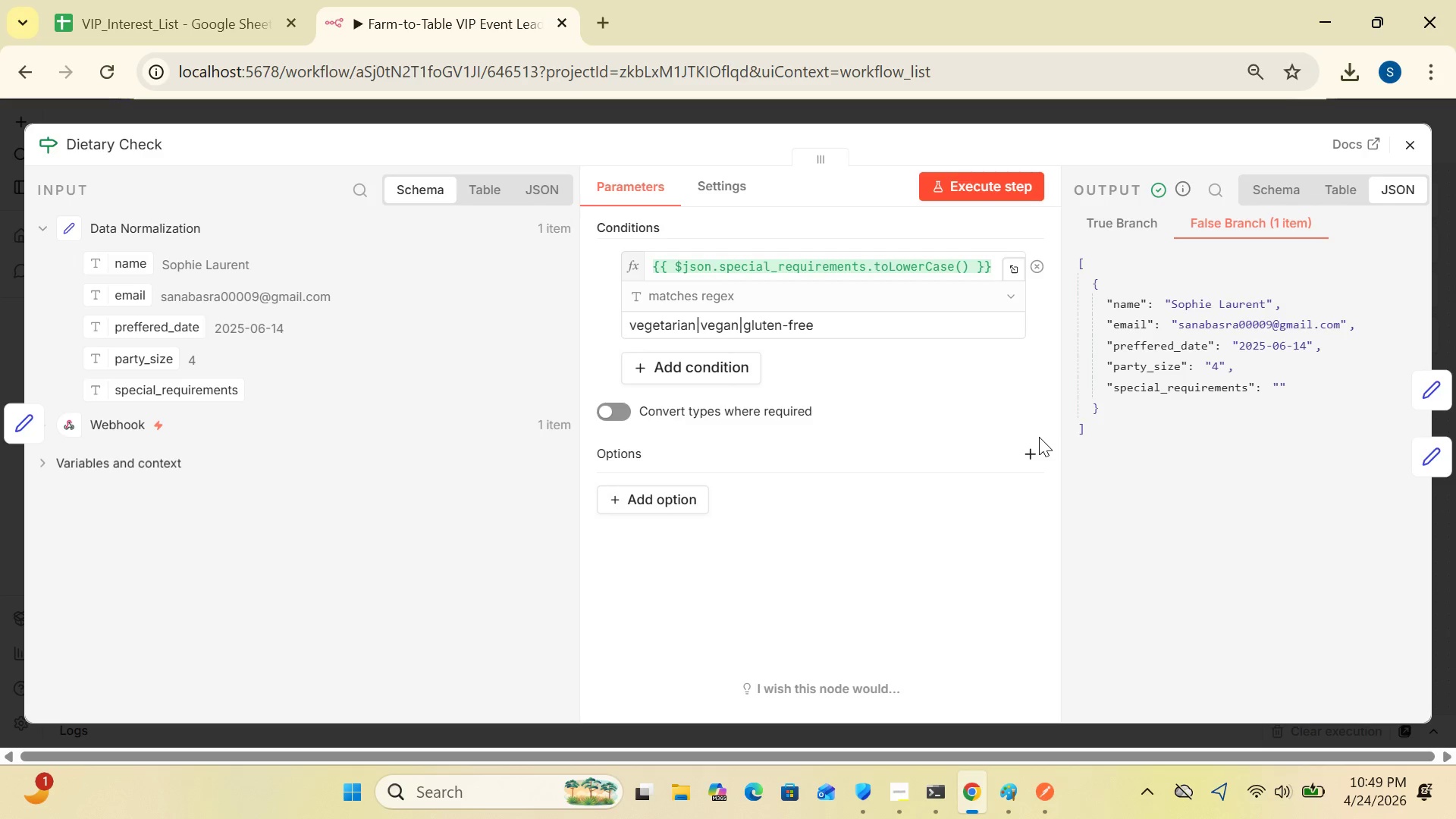 
left_click([1410, 147])
 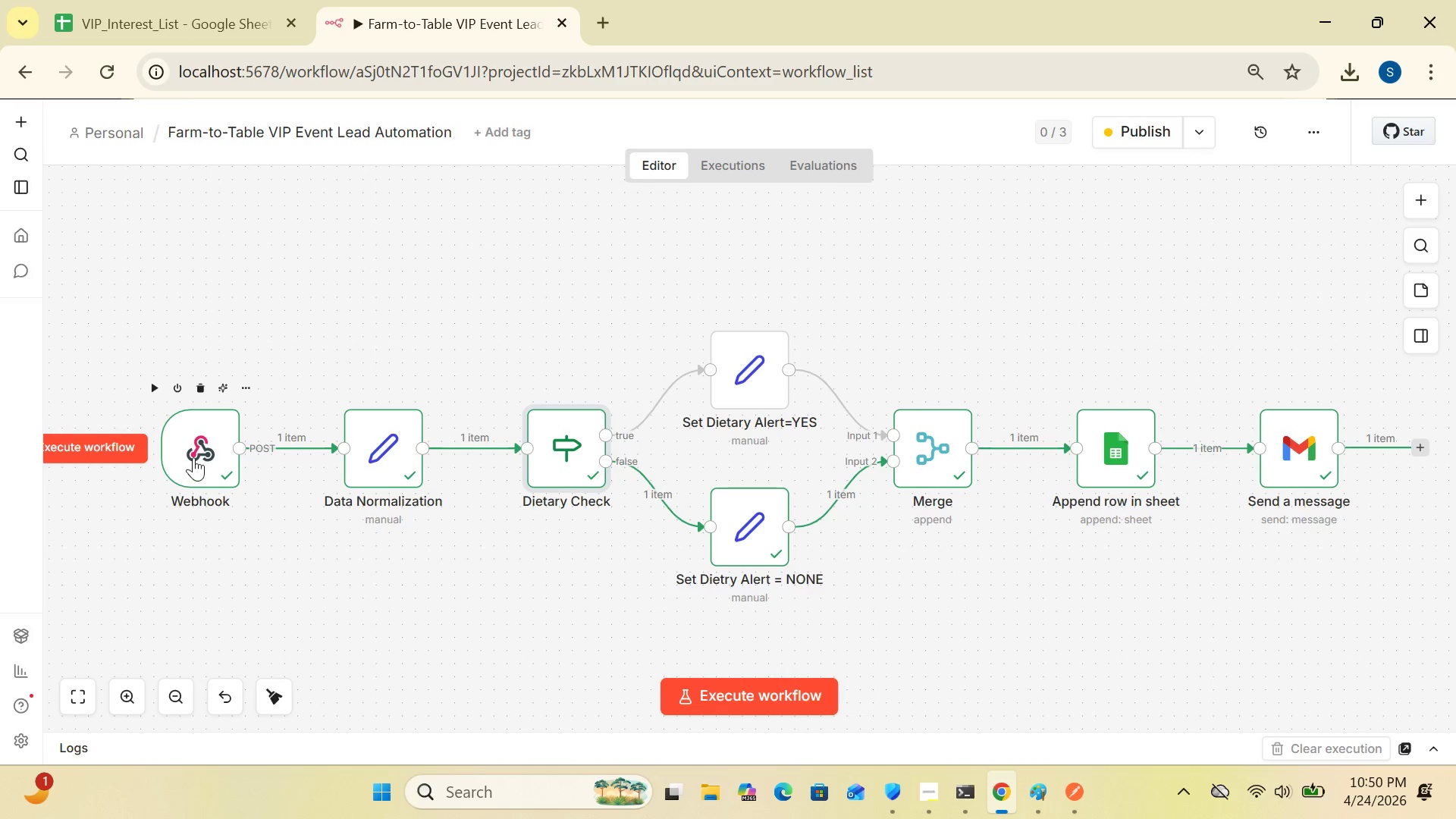 
double_click([193, 457])
 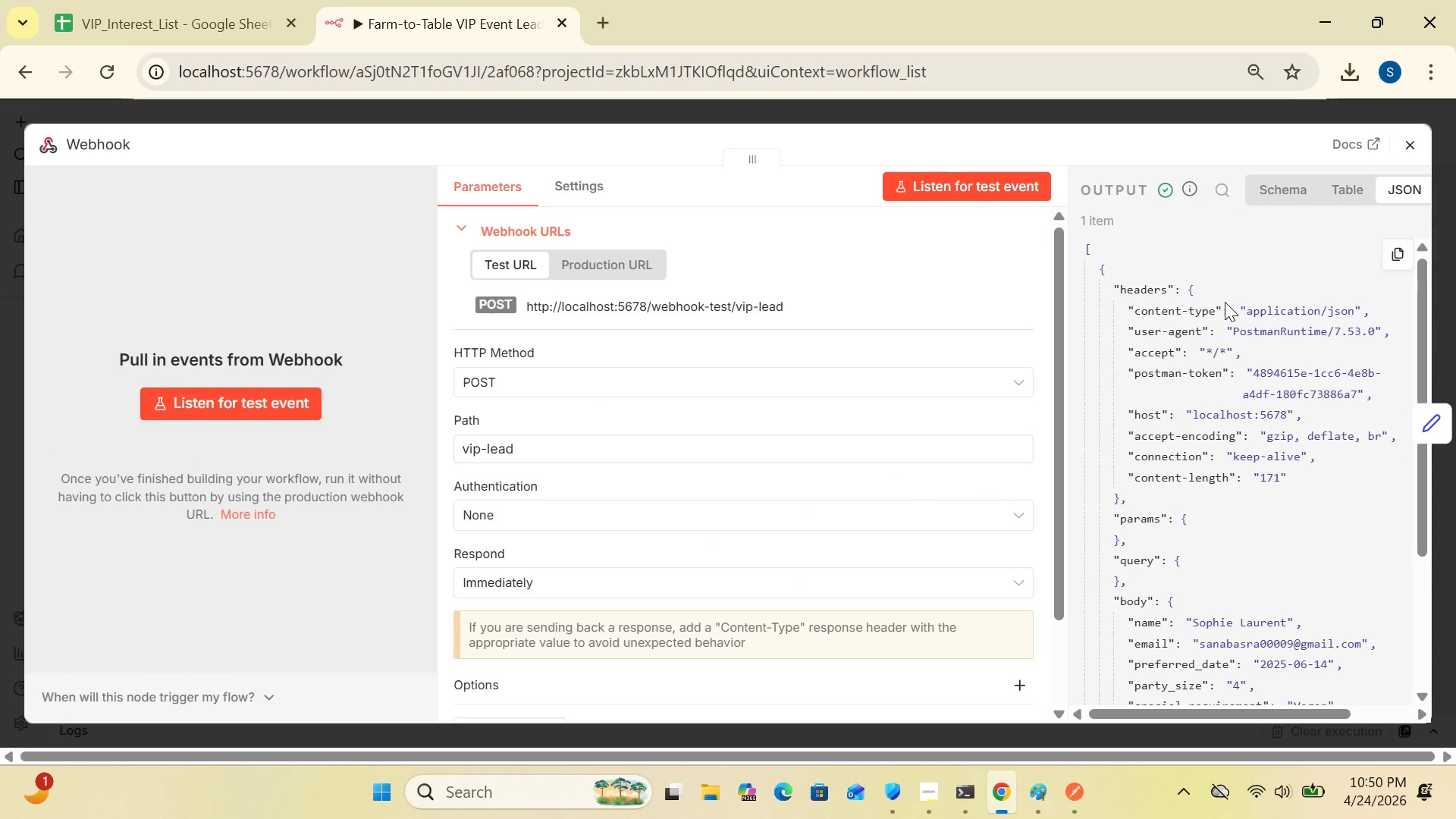 
left_click([1407, 147])
 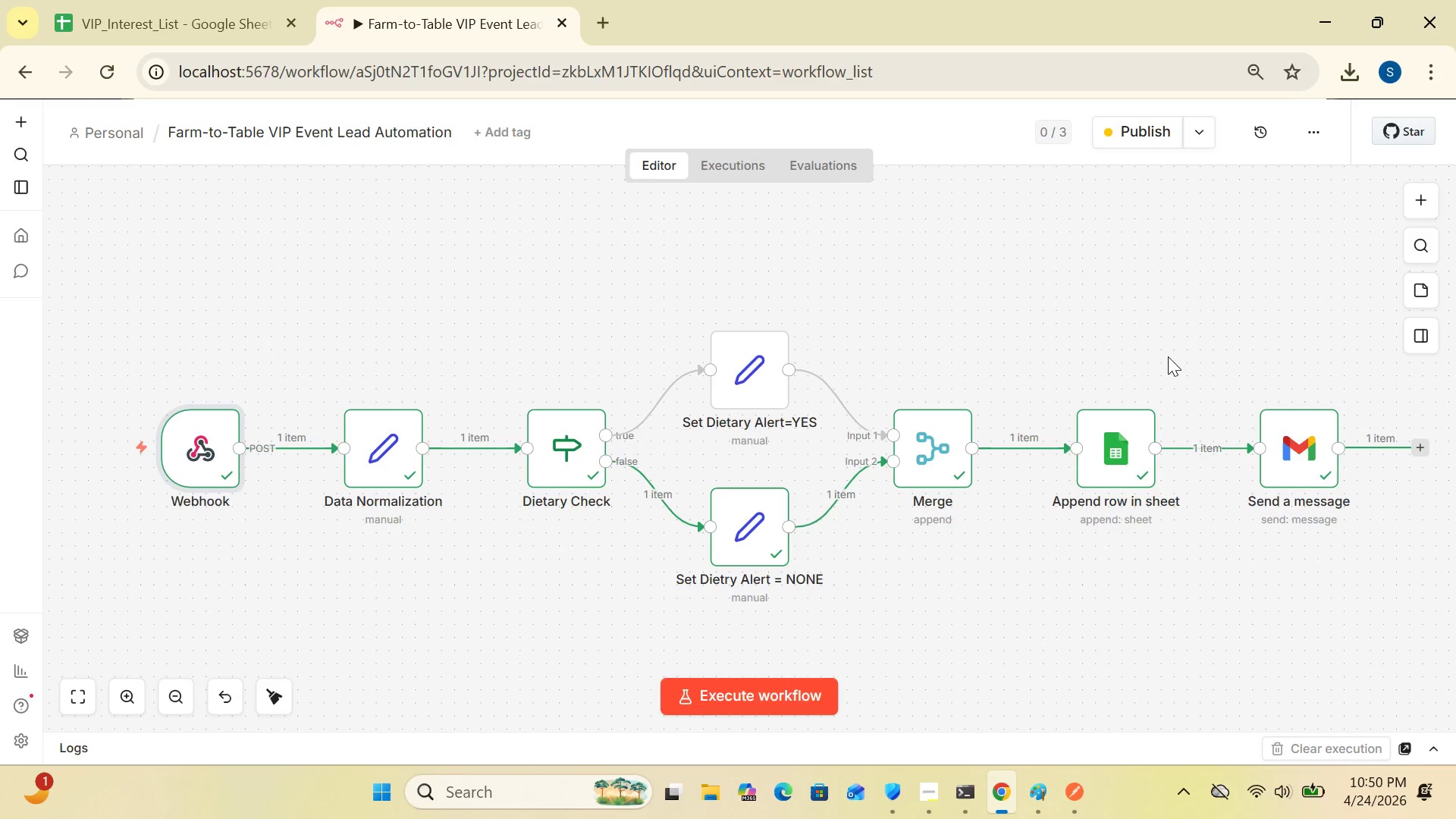 
wait(8.73)
 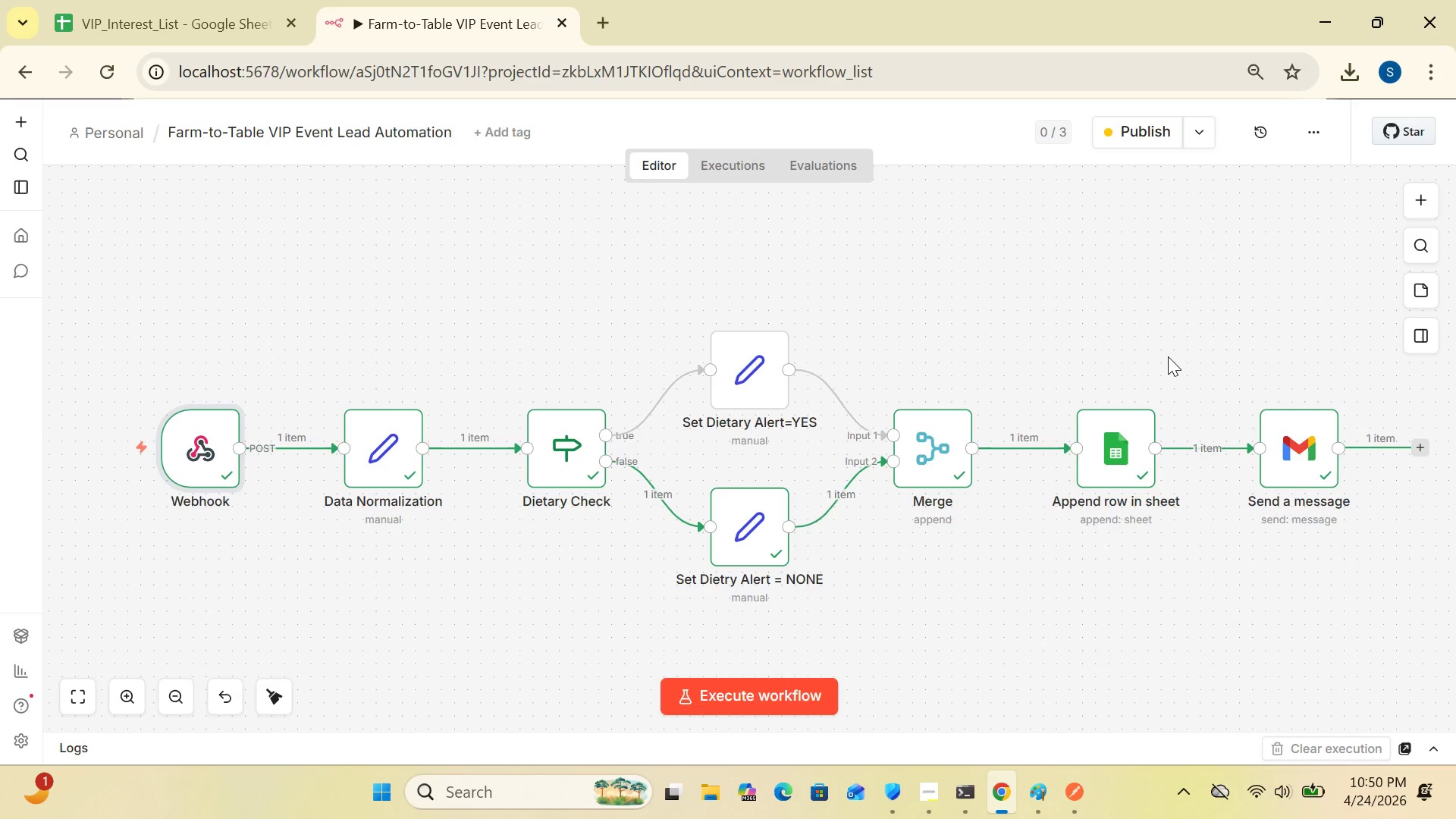 
double_click([577, 455])
 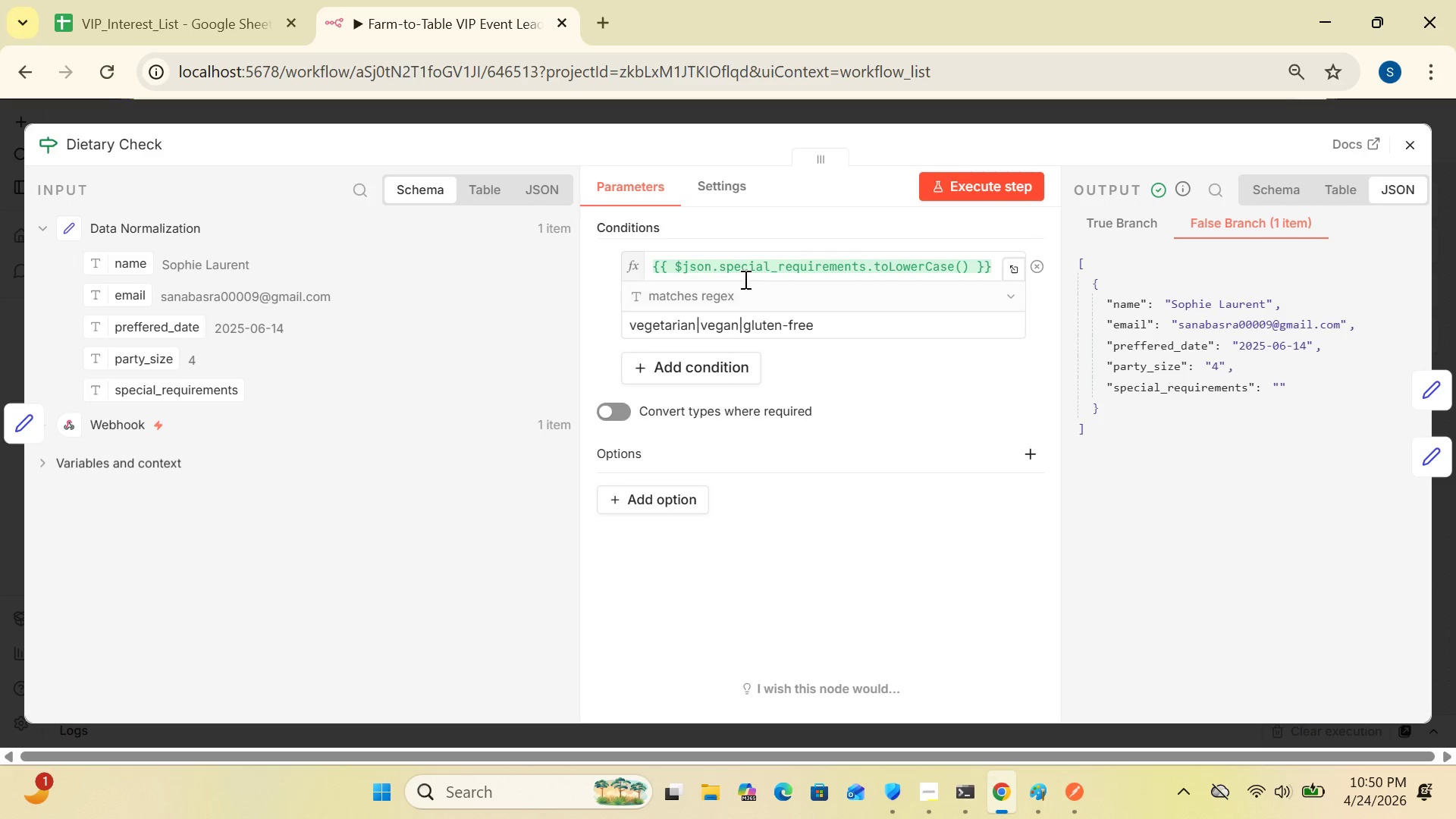 
wait(5.89)
 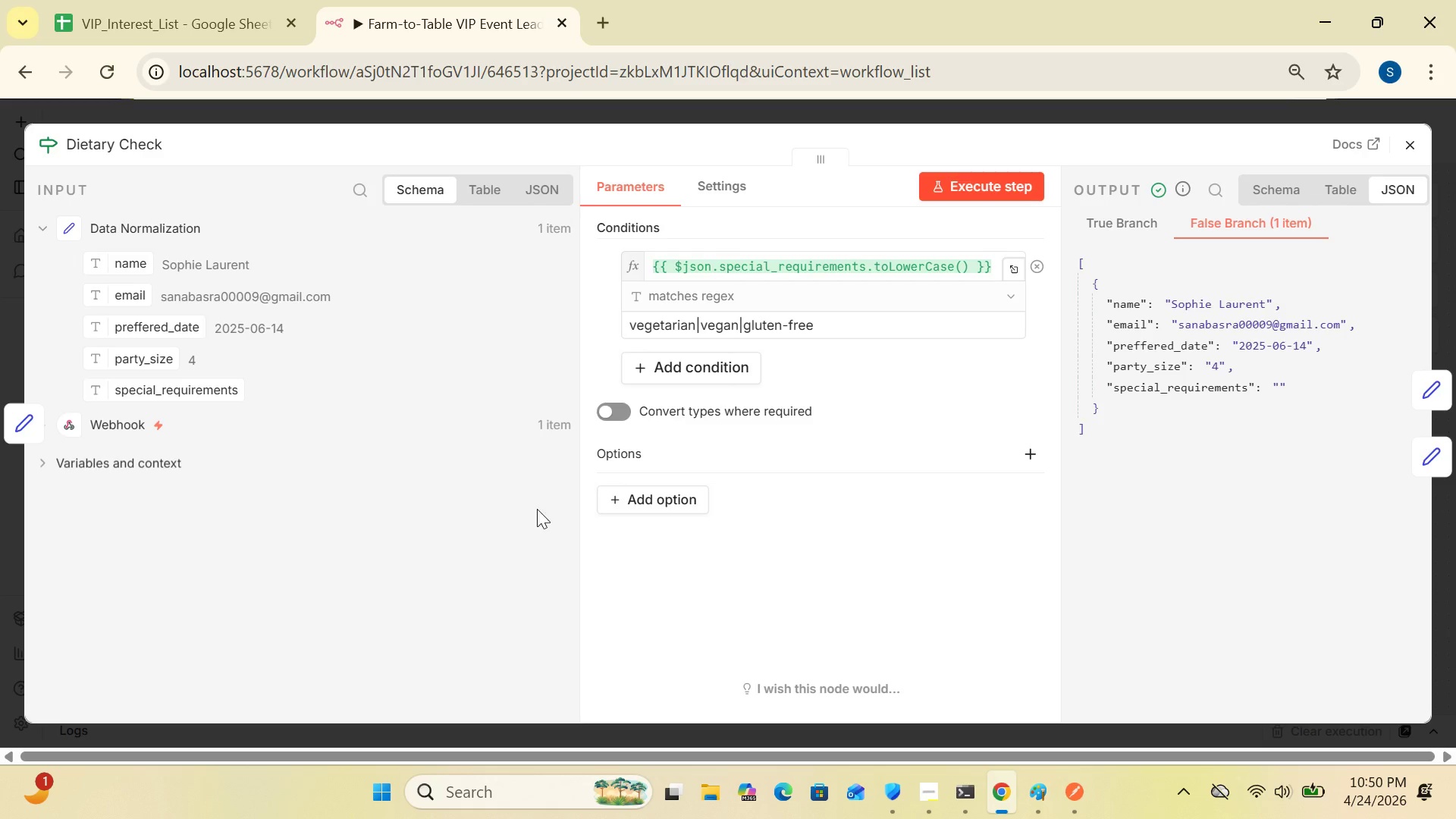 
left_click([719, 266])
 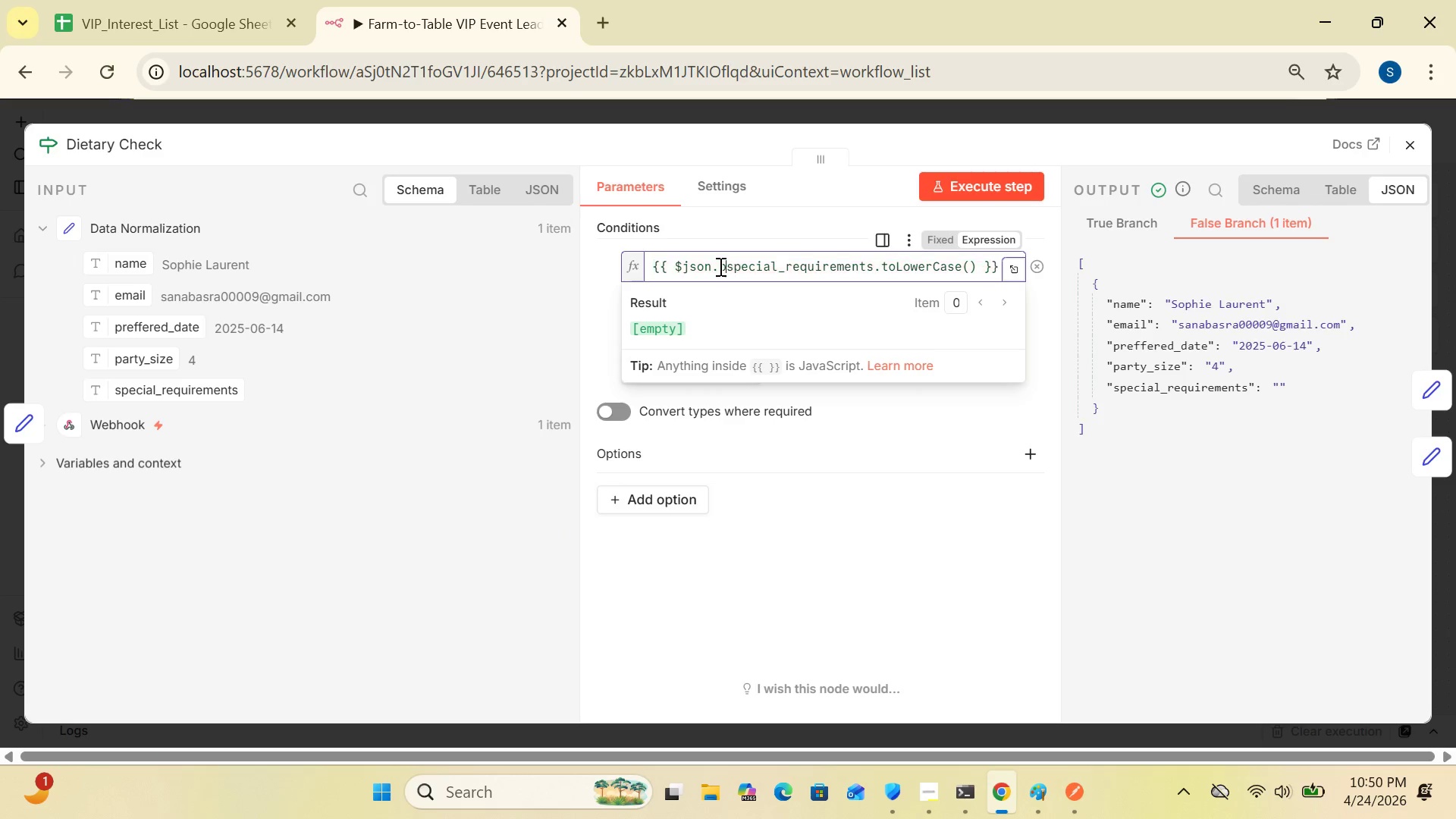 
type(body.)
 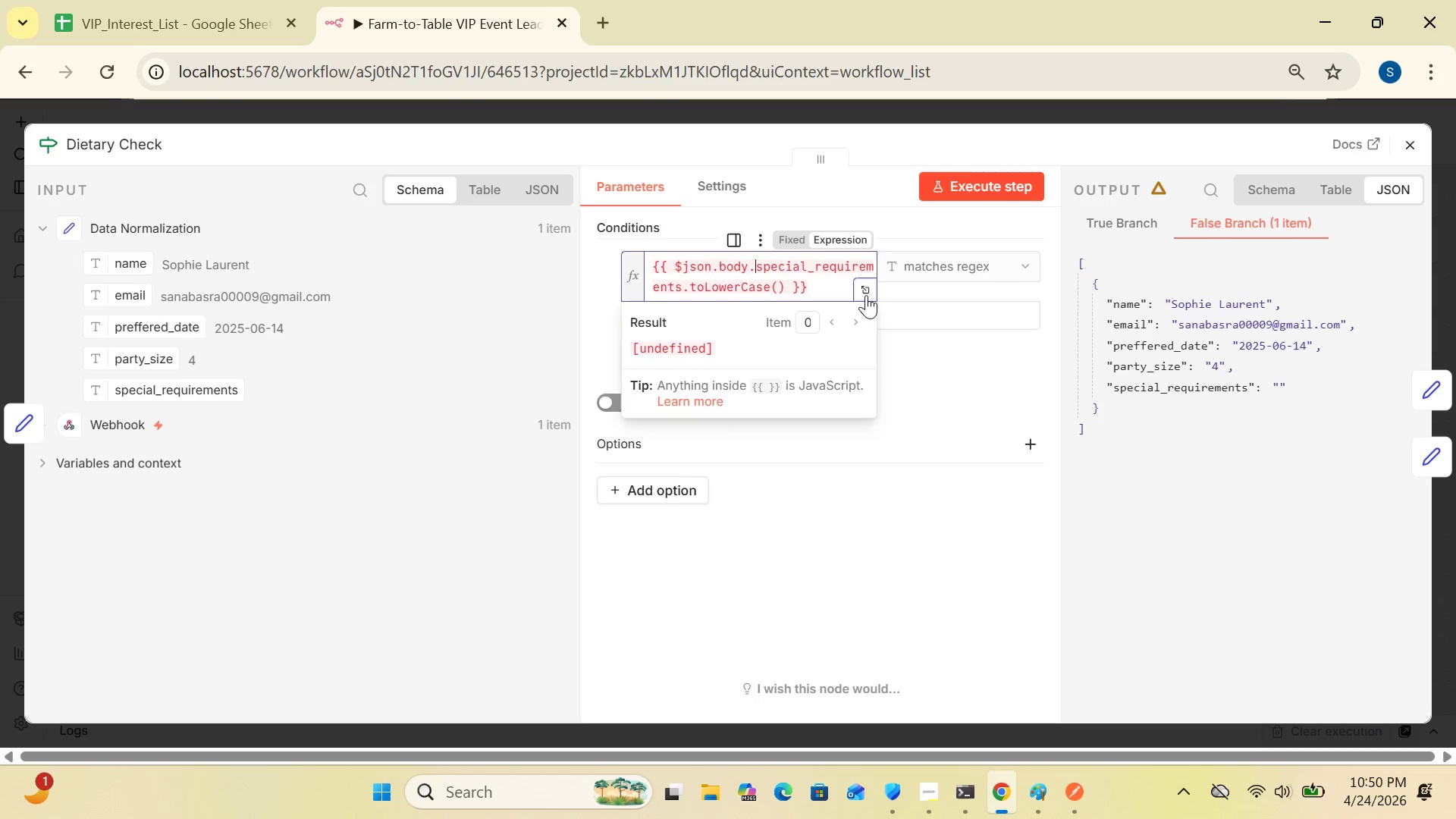 
left_click([866, 295])
 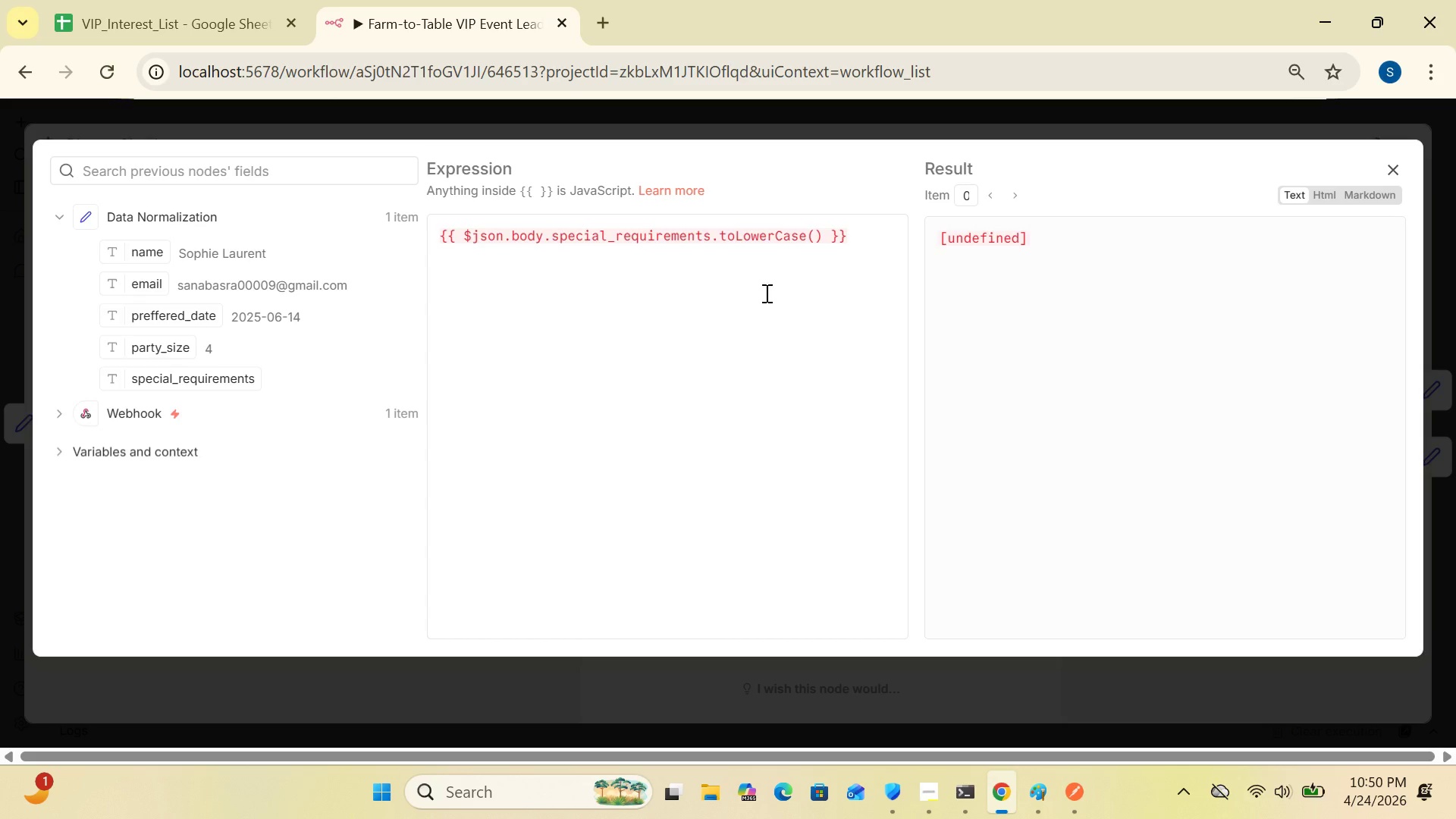 
wait(24.67)
 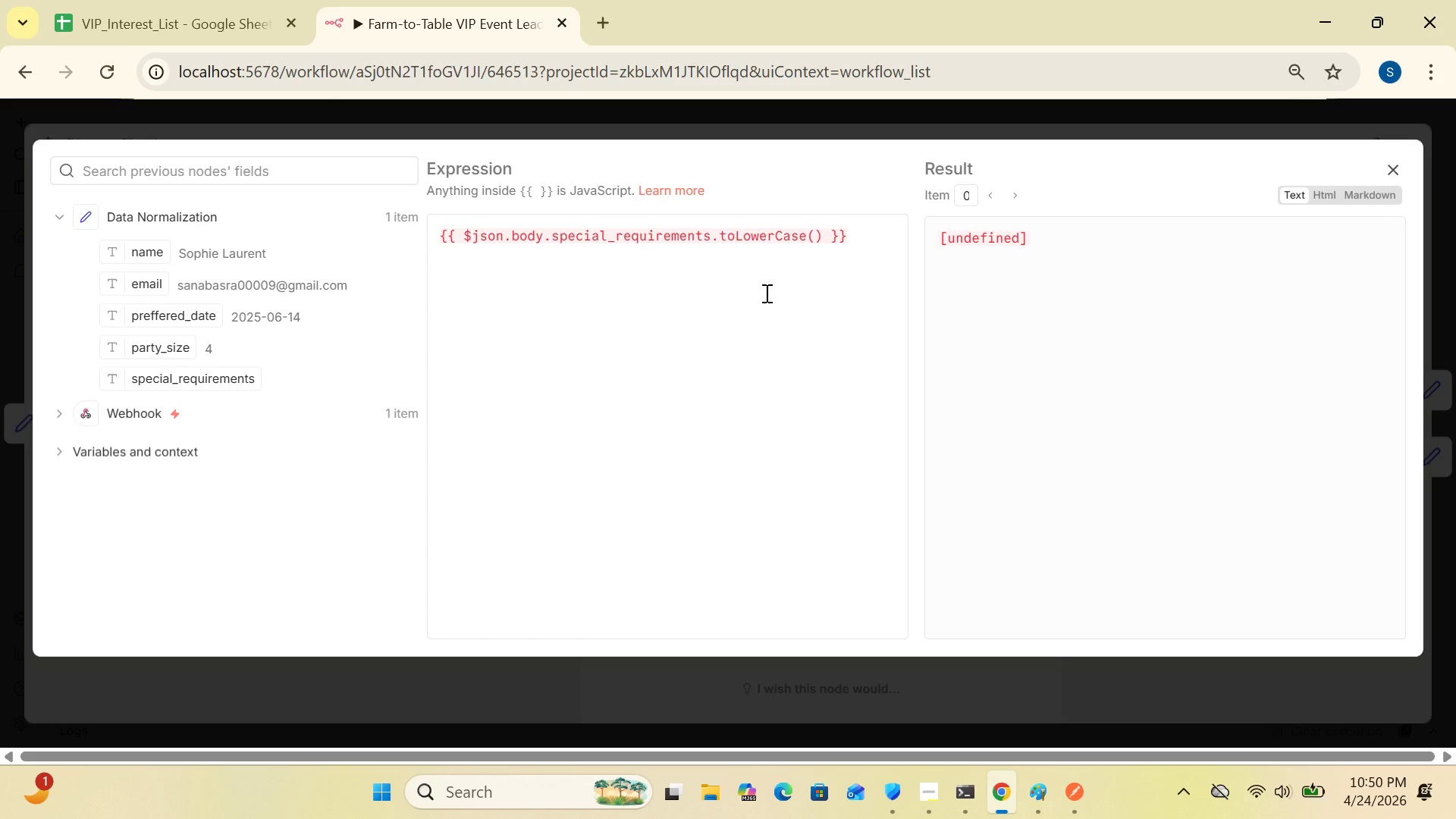 
left_click([1388, 166])
 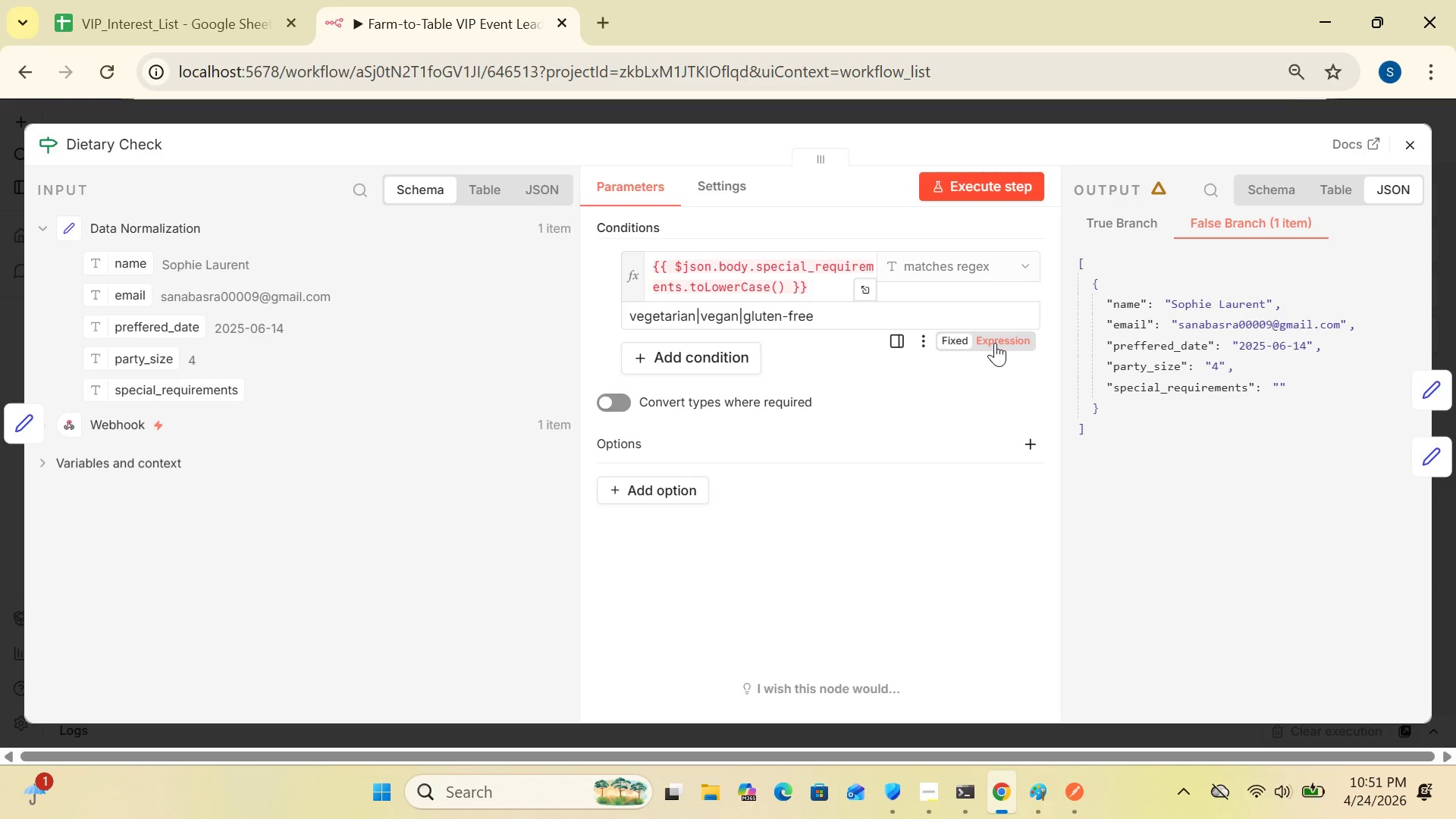 
wait(17.2)
 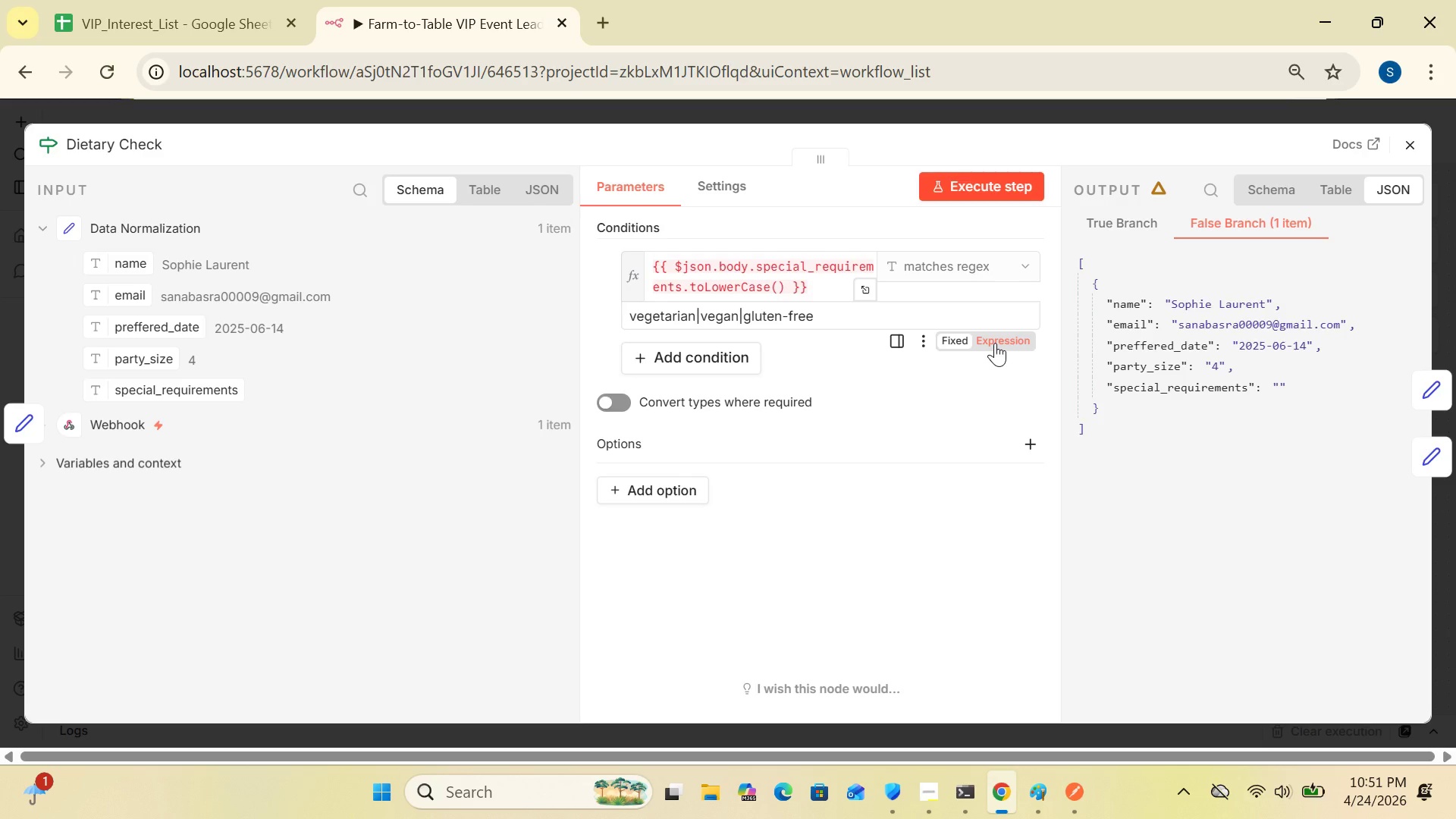 
left_click([859, 288])
 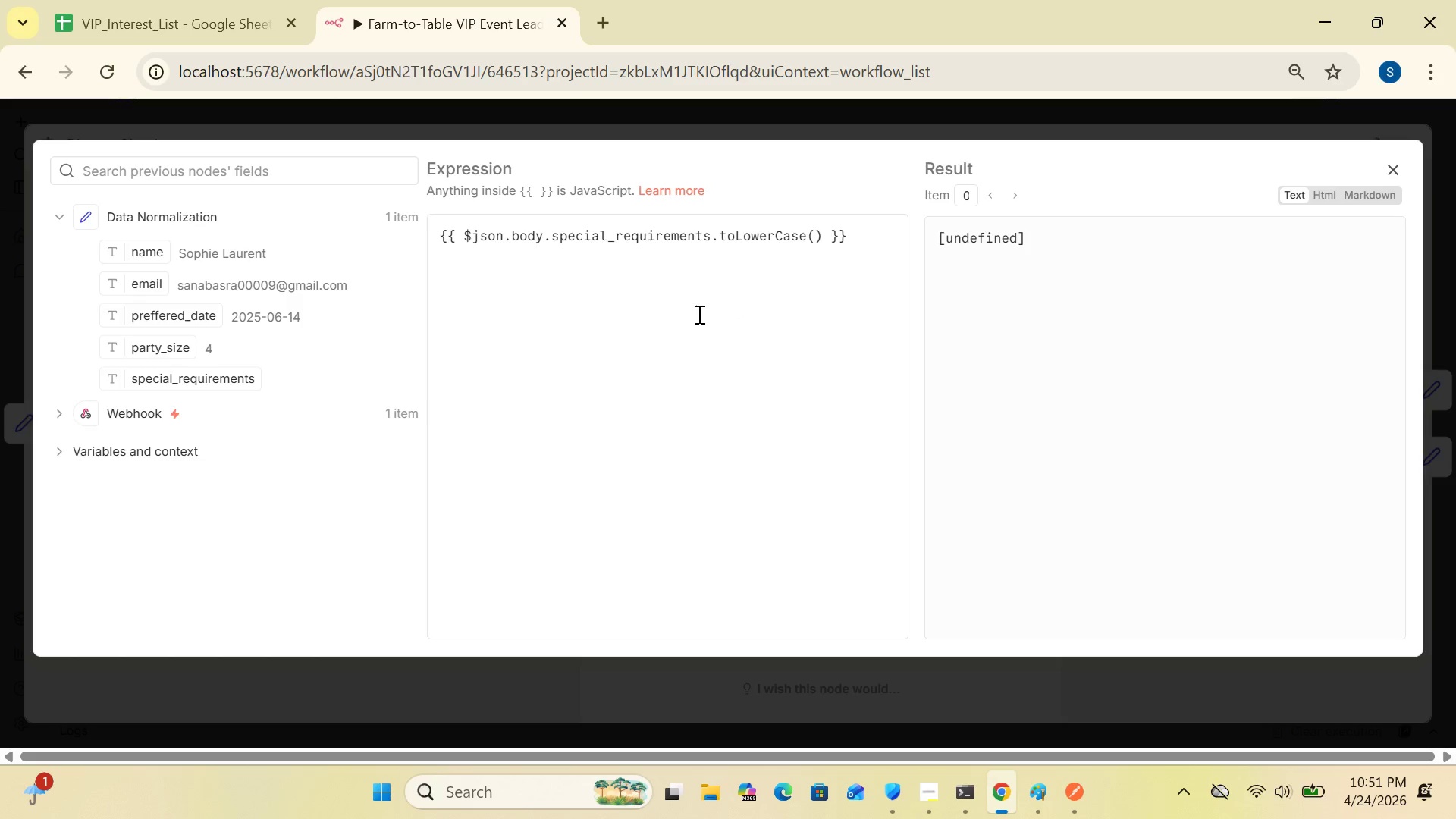 
left_click([698, 314])
 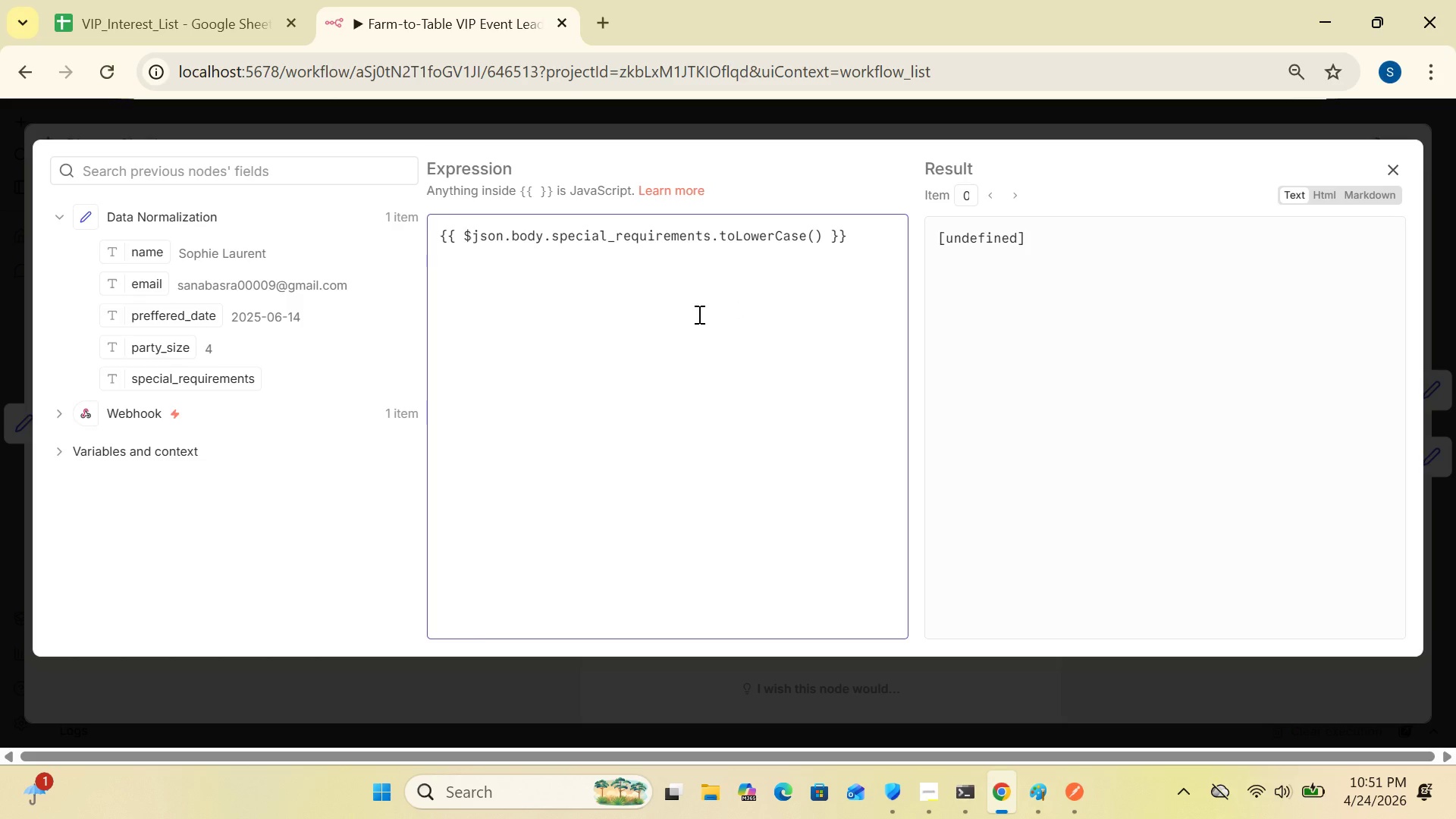 
key(Control+Z)
 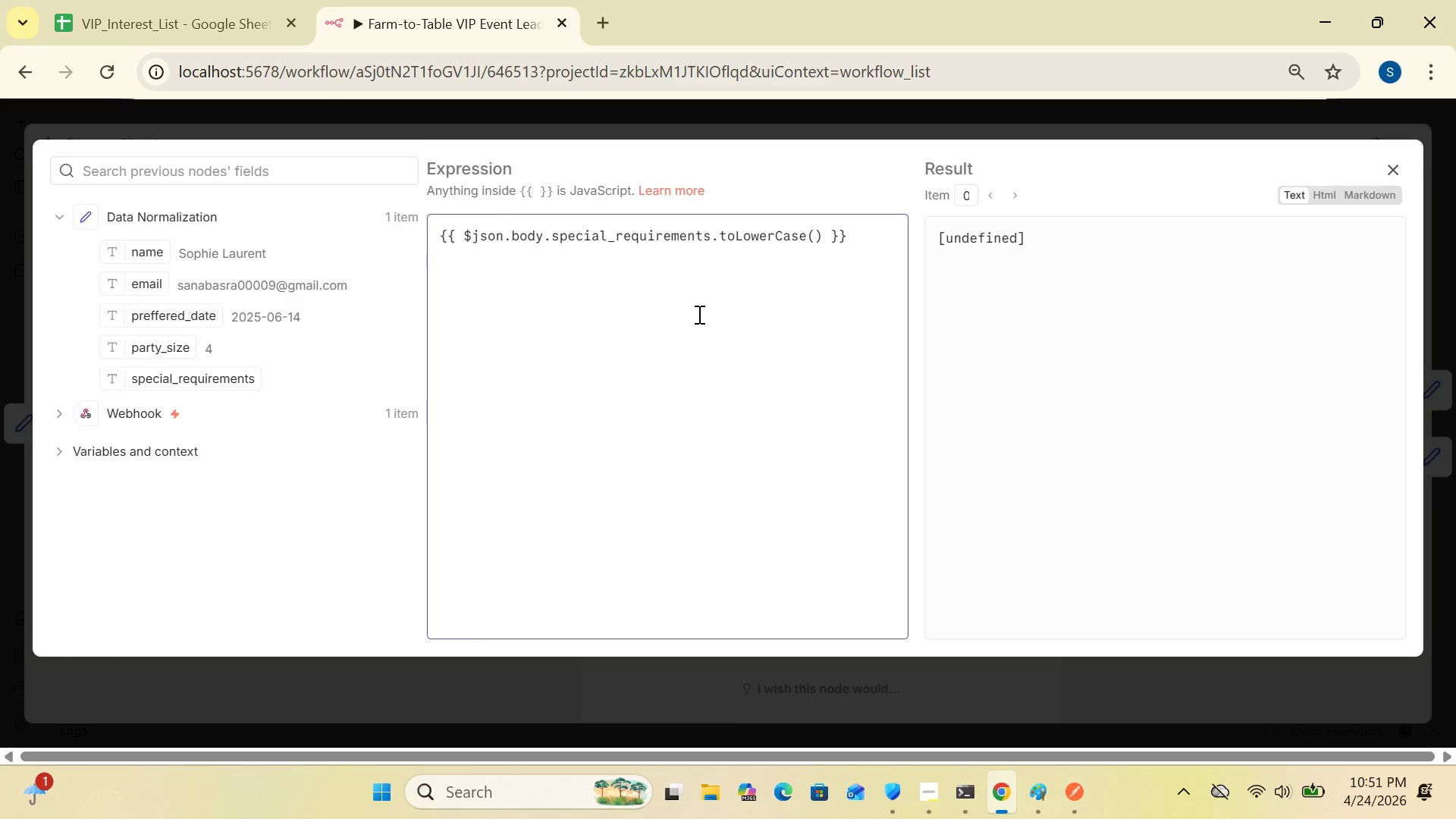 
hold_key(key=ControlLeft, duration=0.62)
 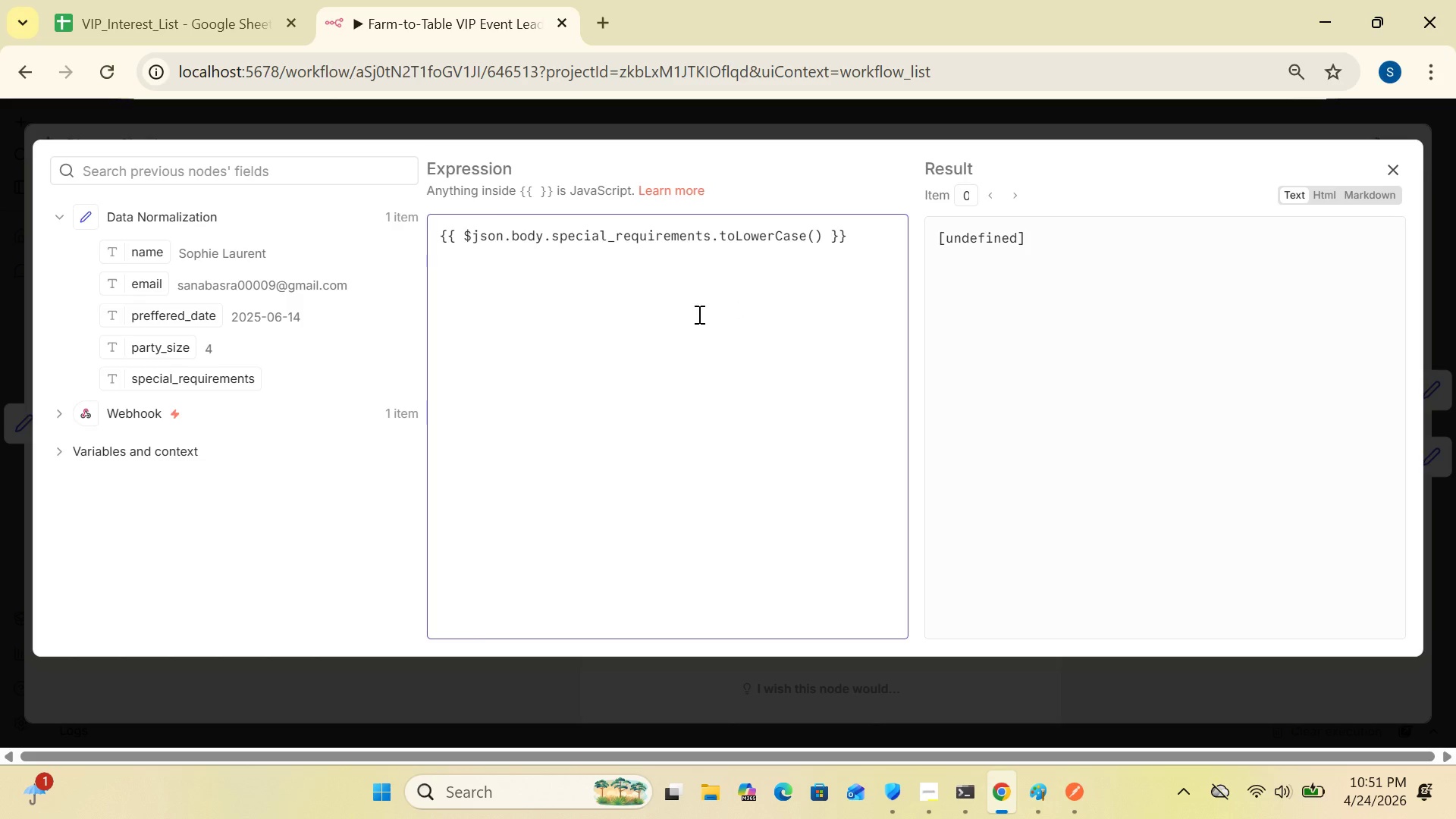 
hold_key(key=Z, duration=0.34)
 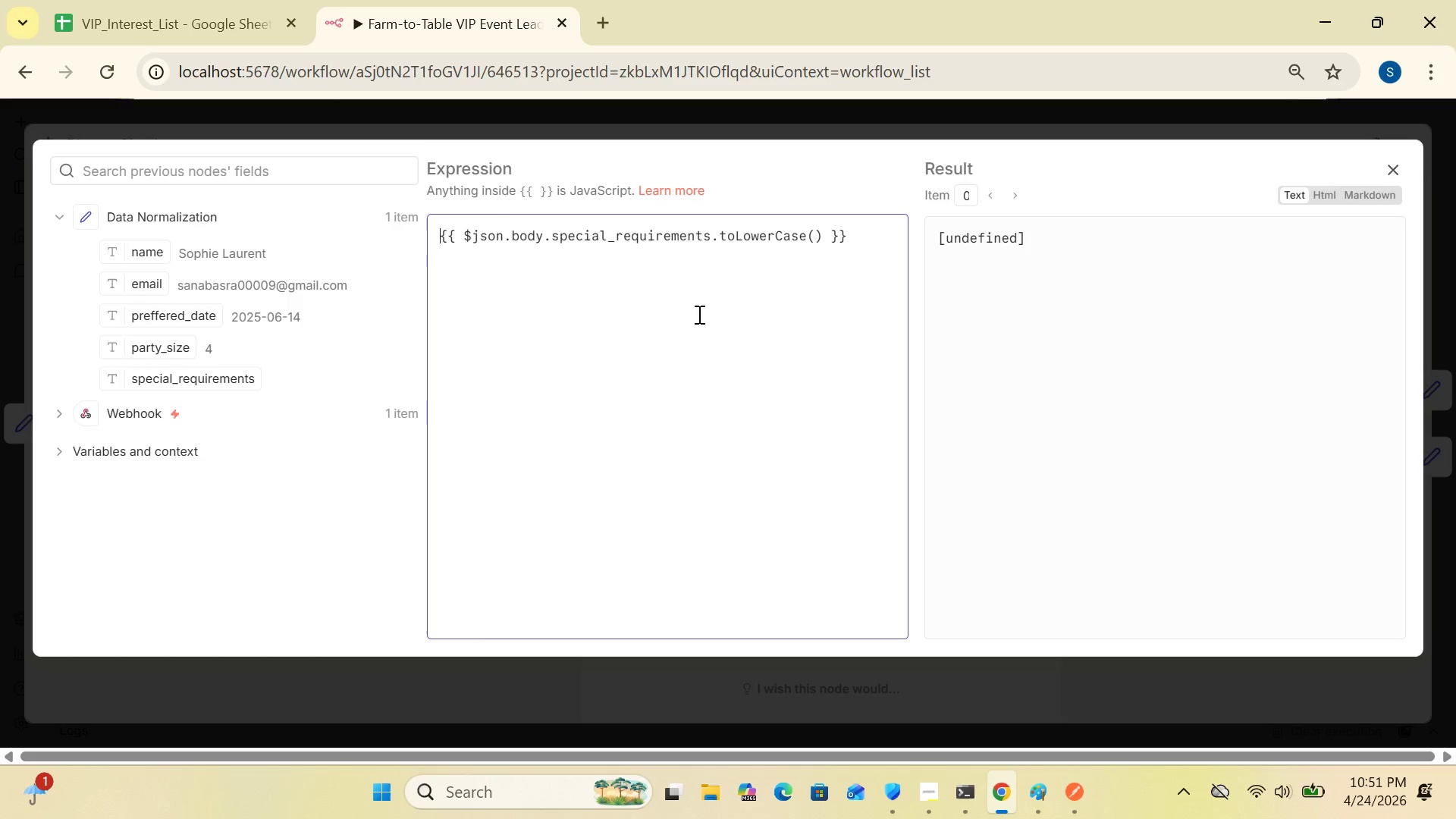 
hold_key(key=ControlLeft, duration=0.45)
 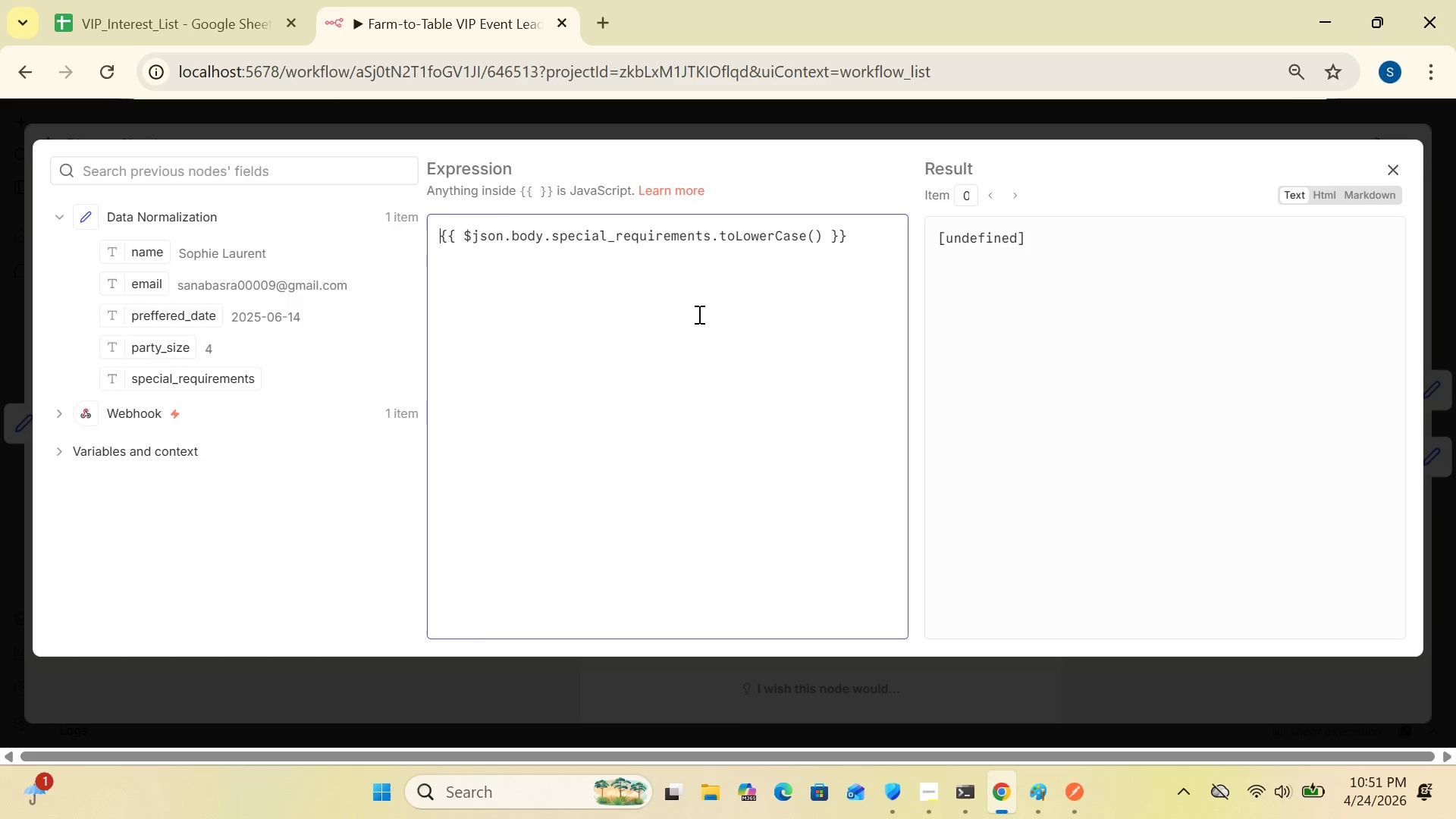 
hold_key(key=Z, duration=0.38)
 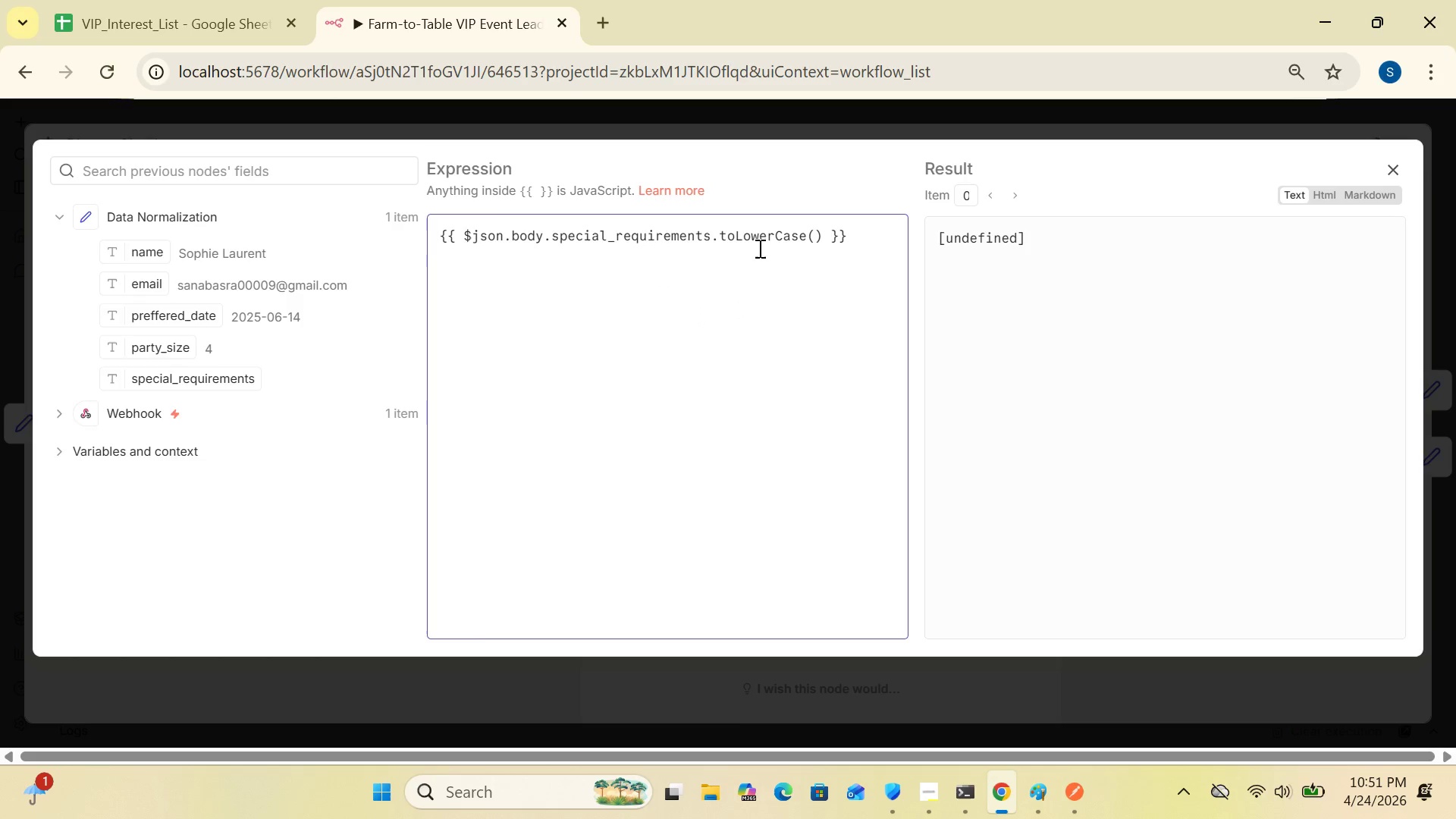 
wait(9.89)
 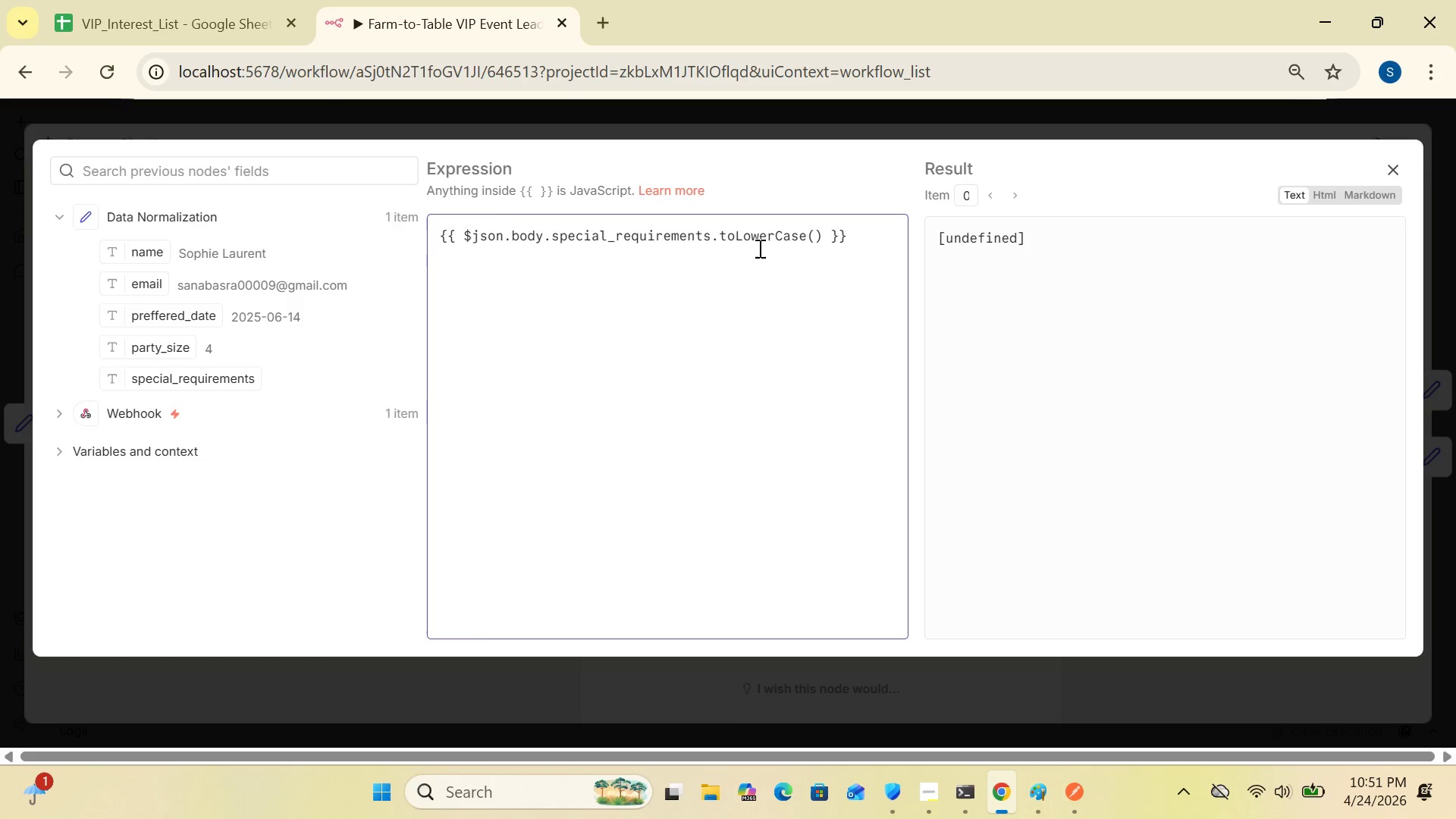 
left_click([550, 240])
 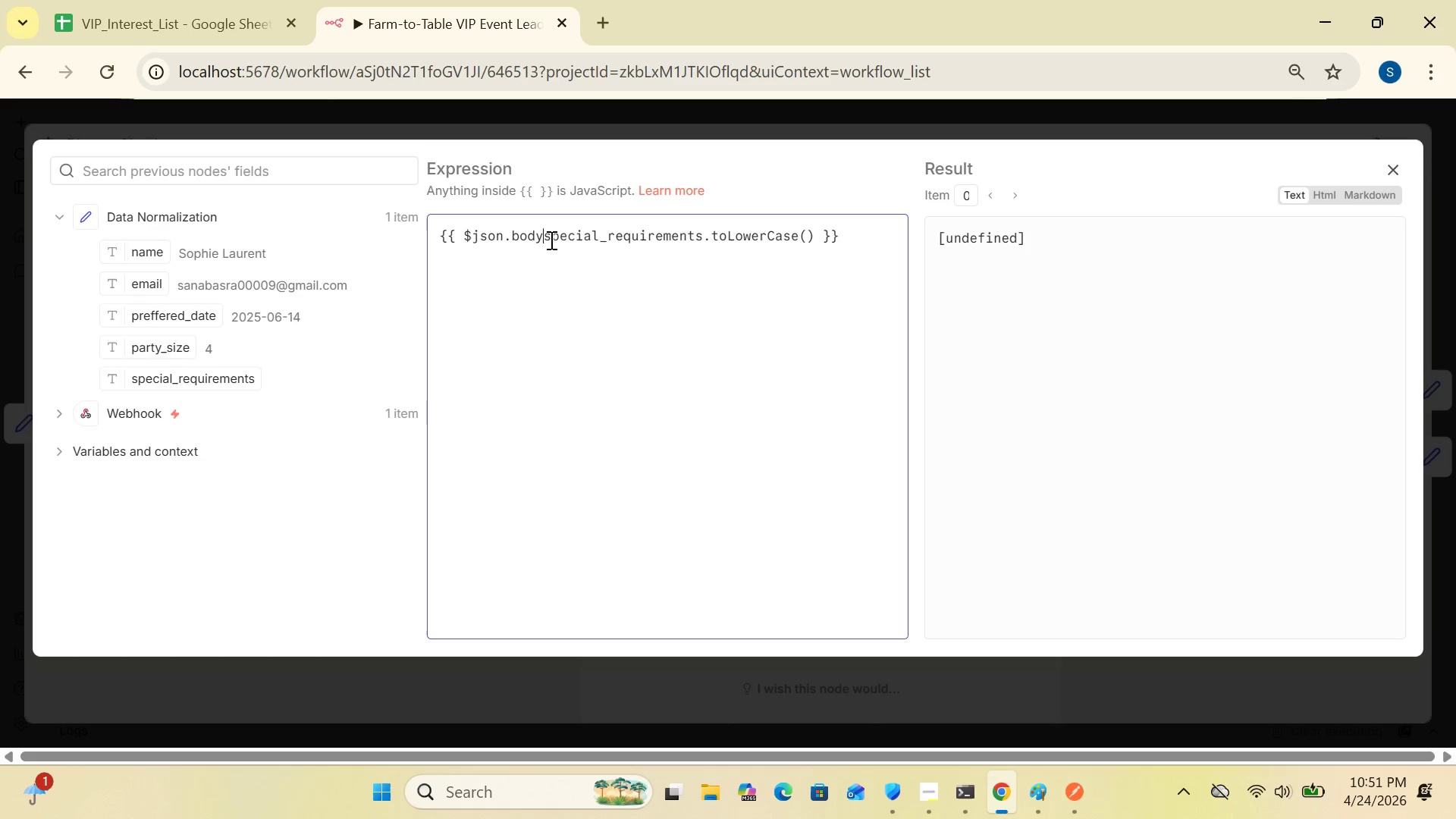 
key(Backspace)
 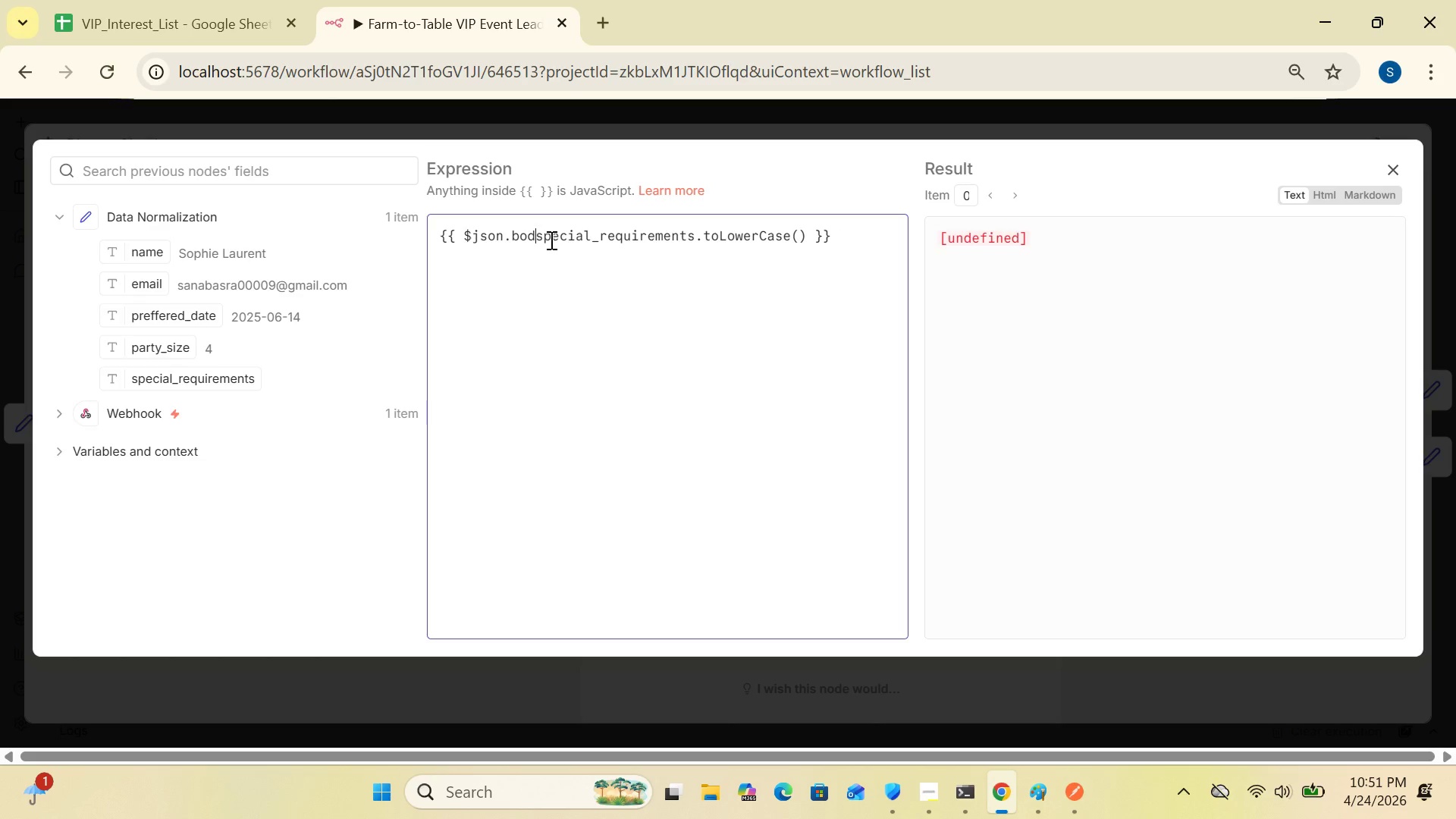 
key(Backspace)
 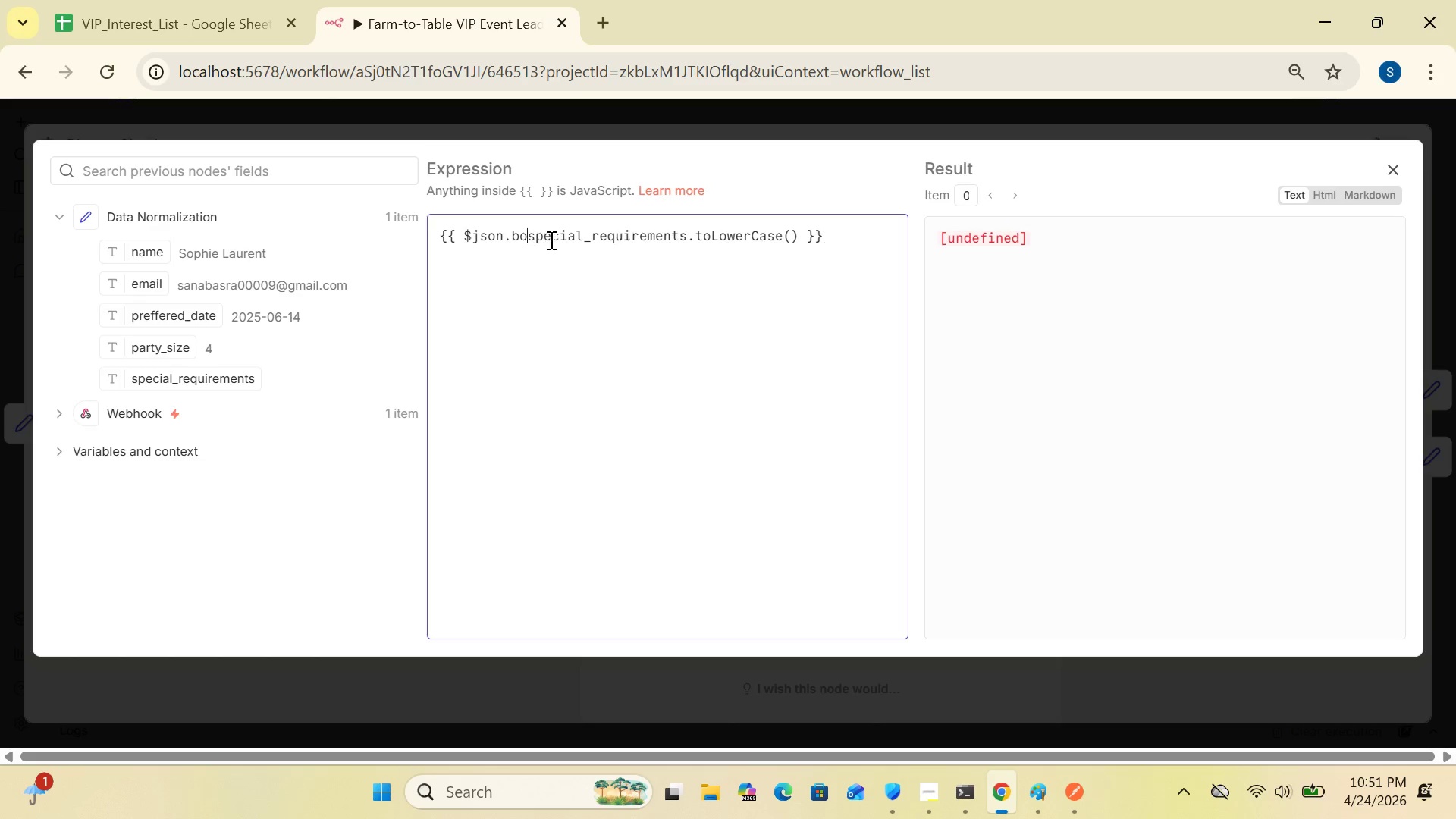 
key(Backspace)
 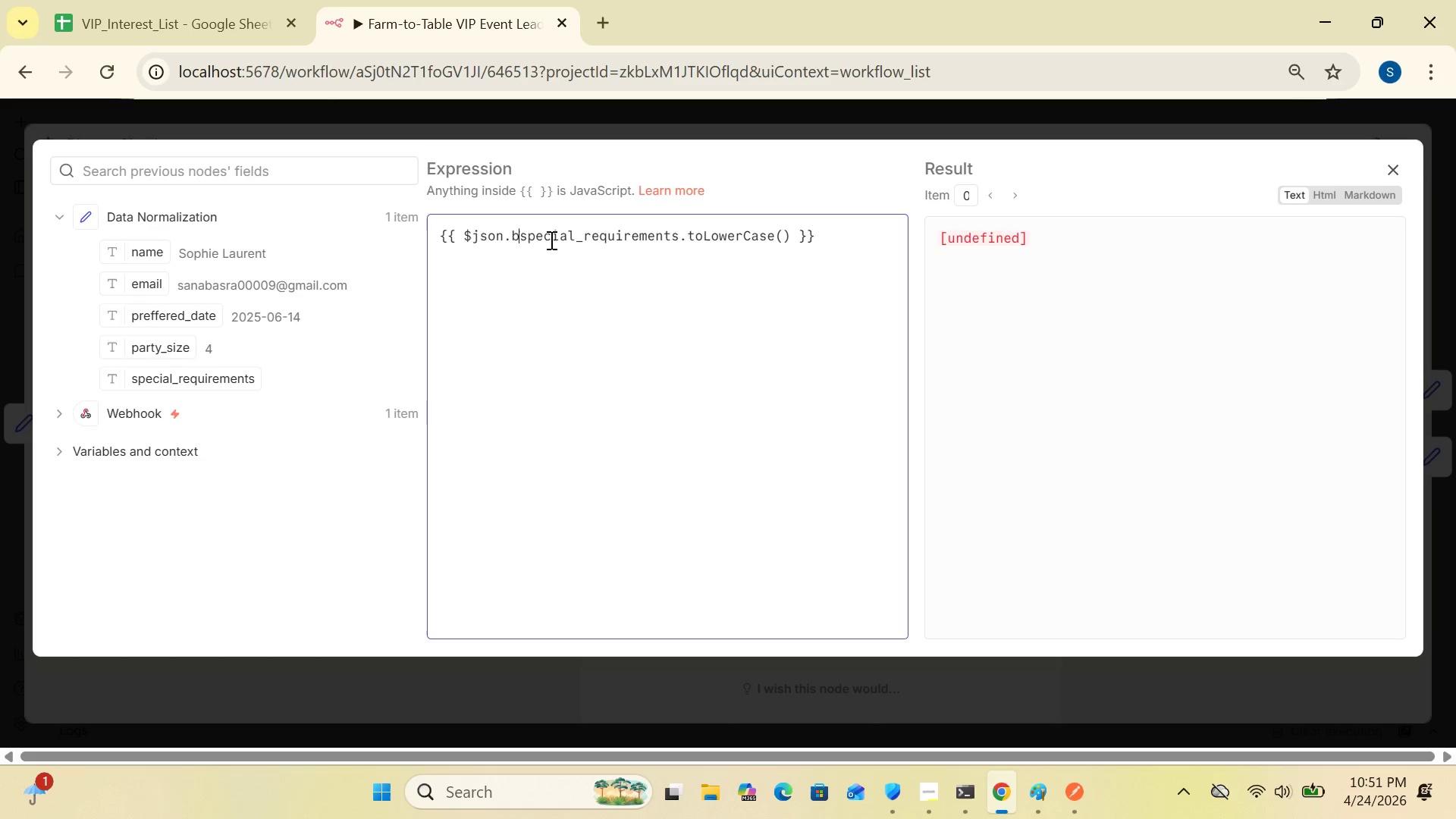 
key(Backspace)
 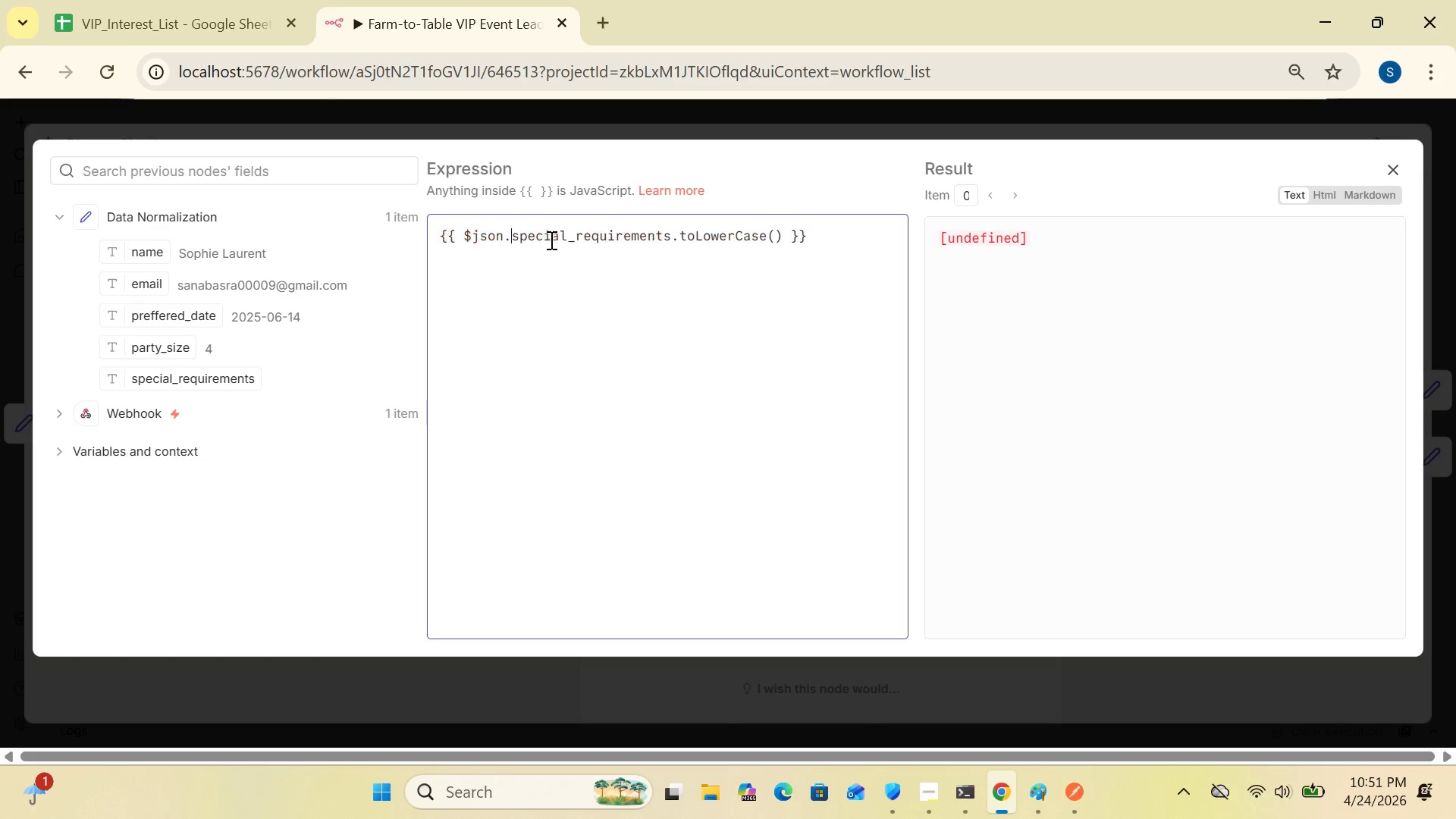 
key(Backspace)
 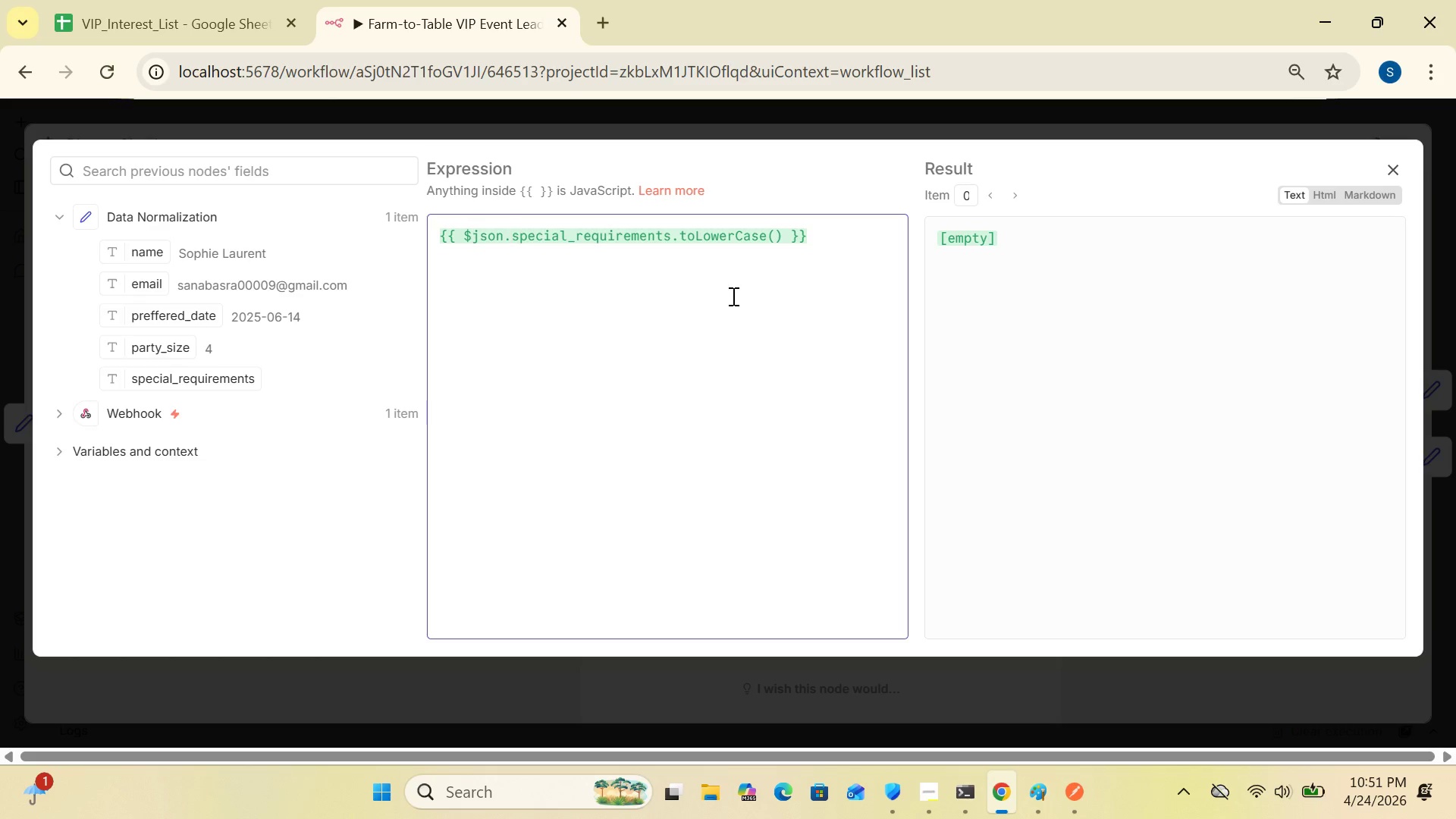 
wait(7.8)
 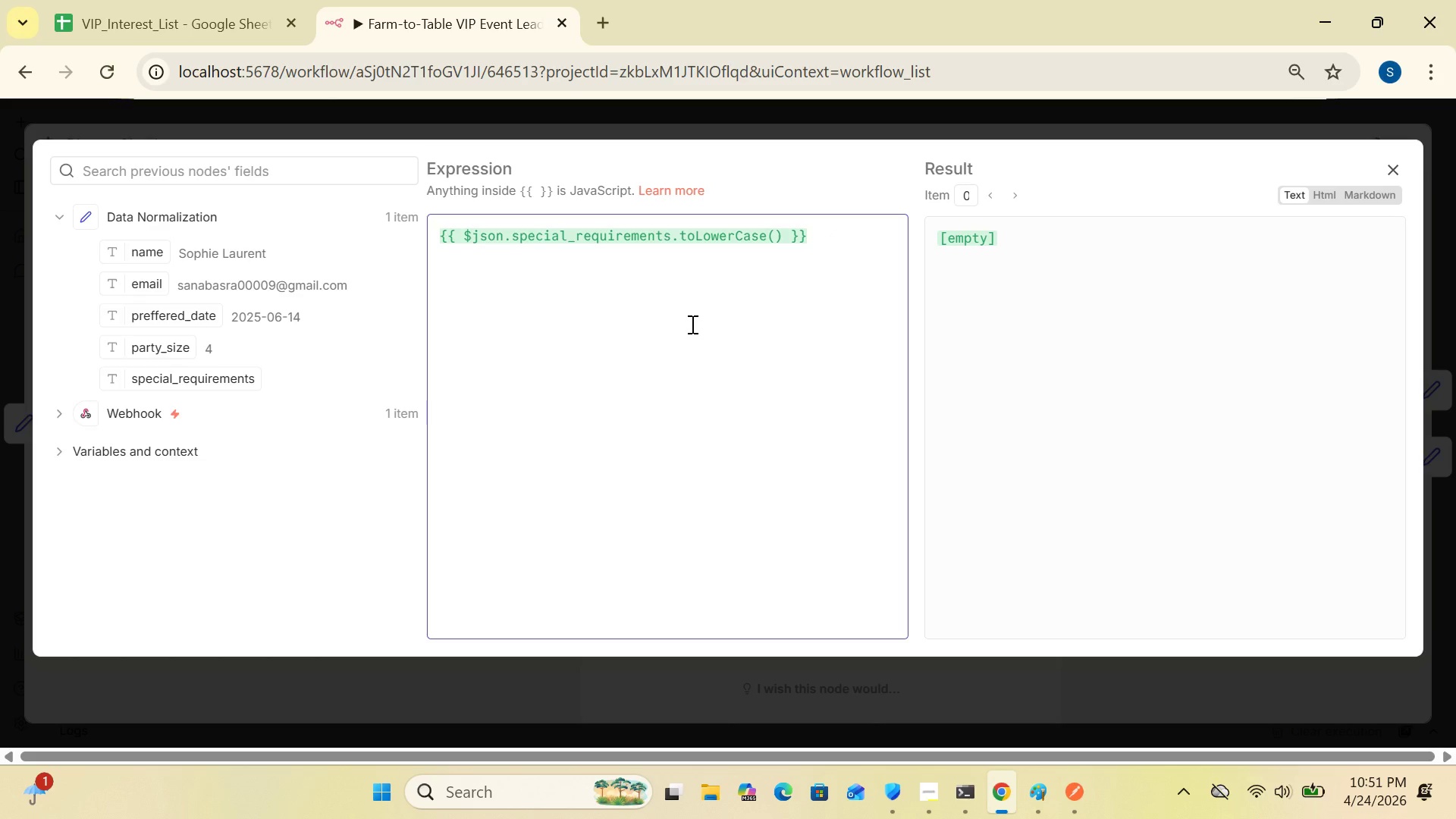 
left_click_drag(start_coordinate=[786, 237], to_coordinate=[684, 233])
 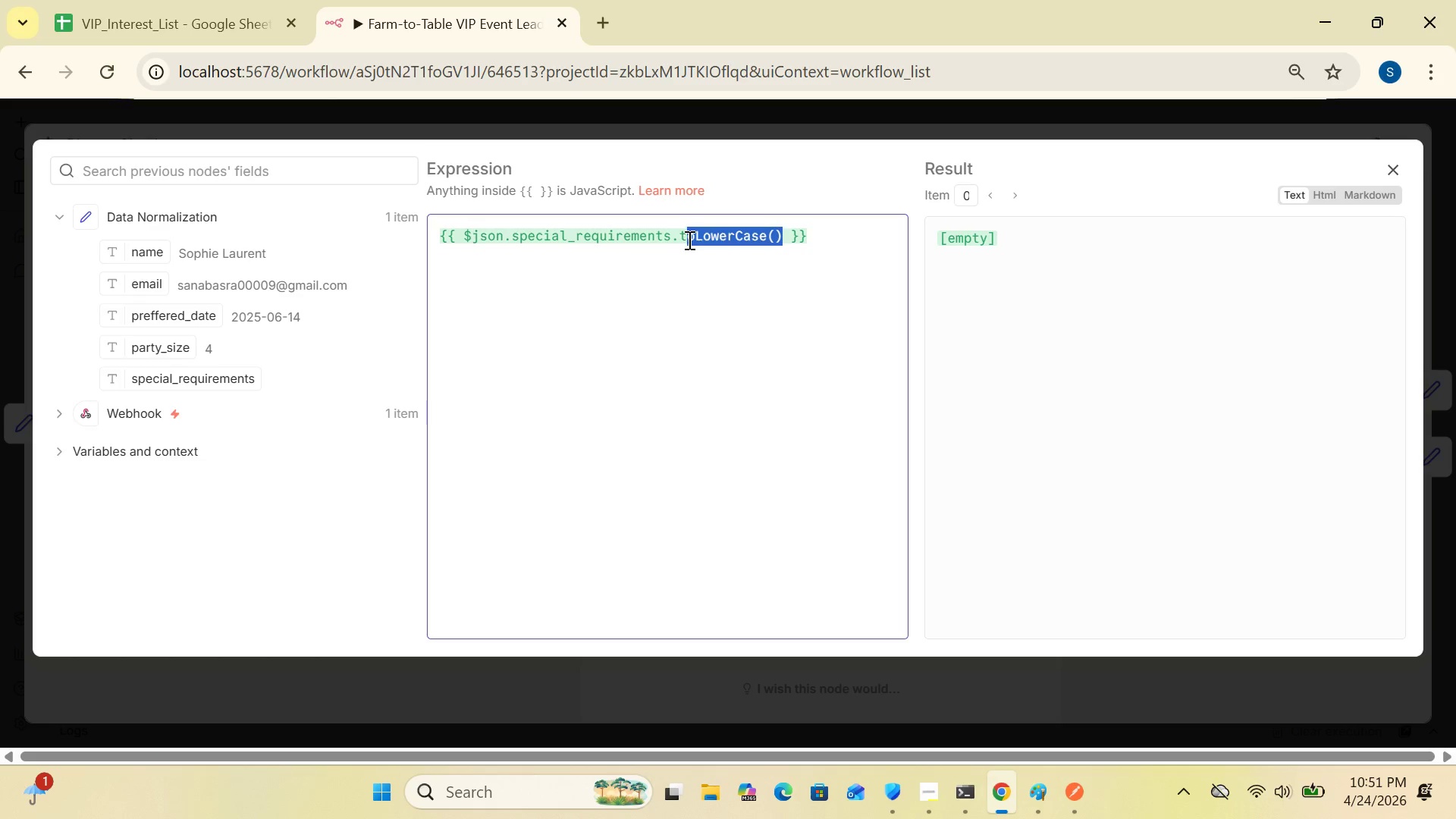 
left_click_drag(start_coordinate=[737, 311], to_coordinate=[779, 238])
 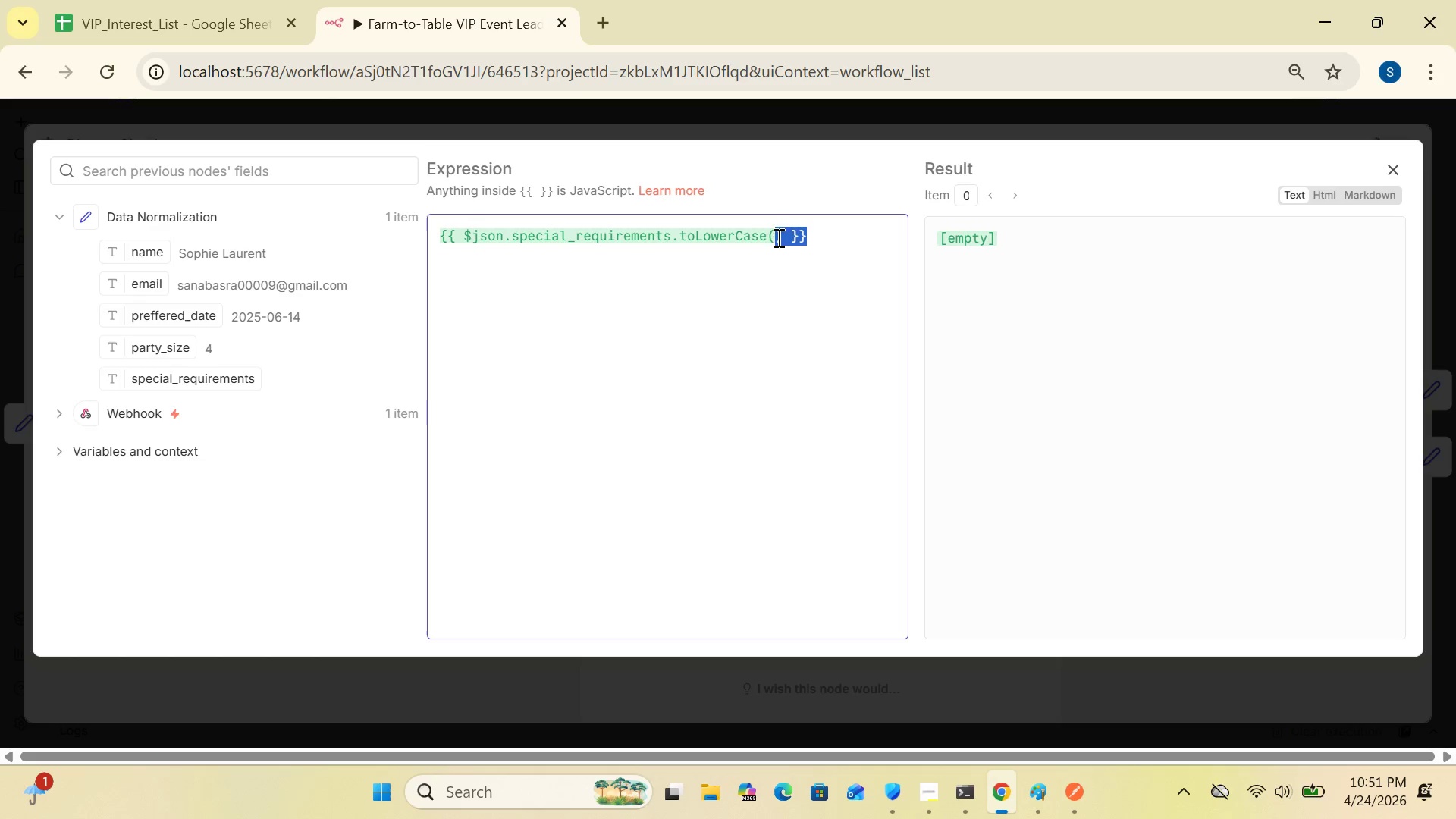 
left_click_drag(start_coordinate=[779, 238], to_coordinate=[786, 279])
 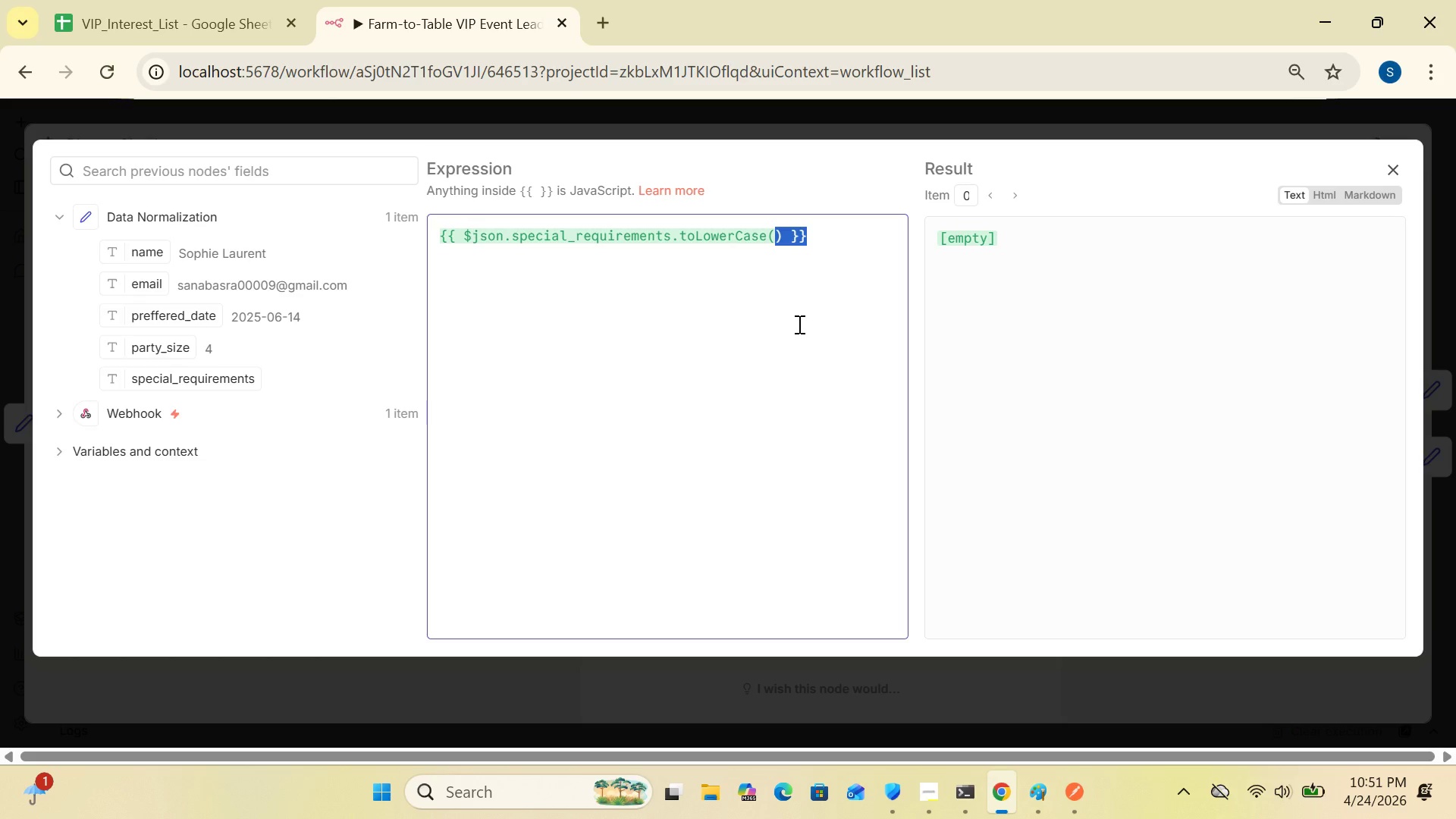 
left_click([798, 324])
 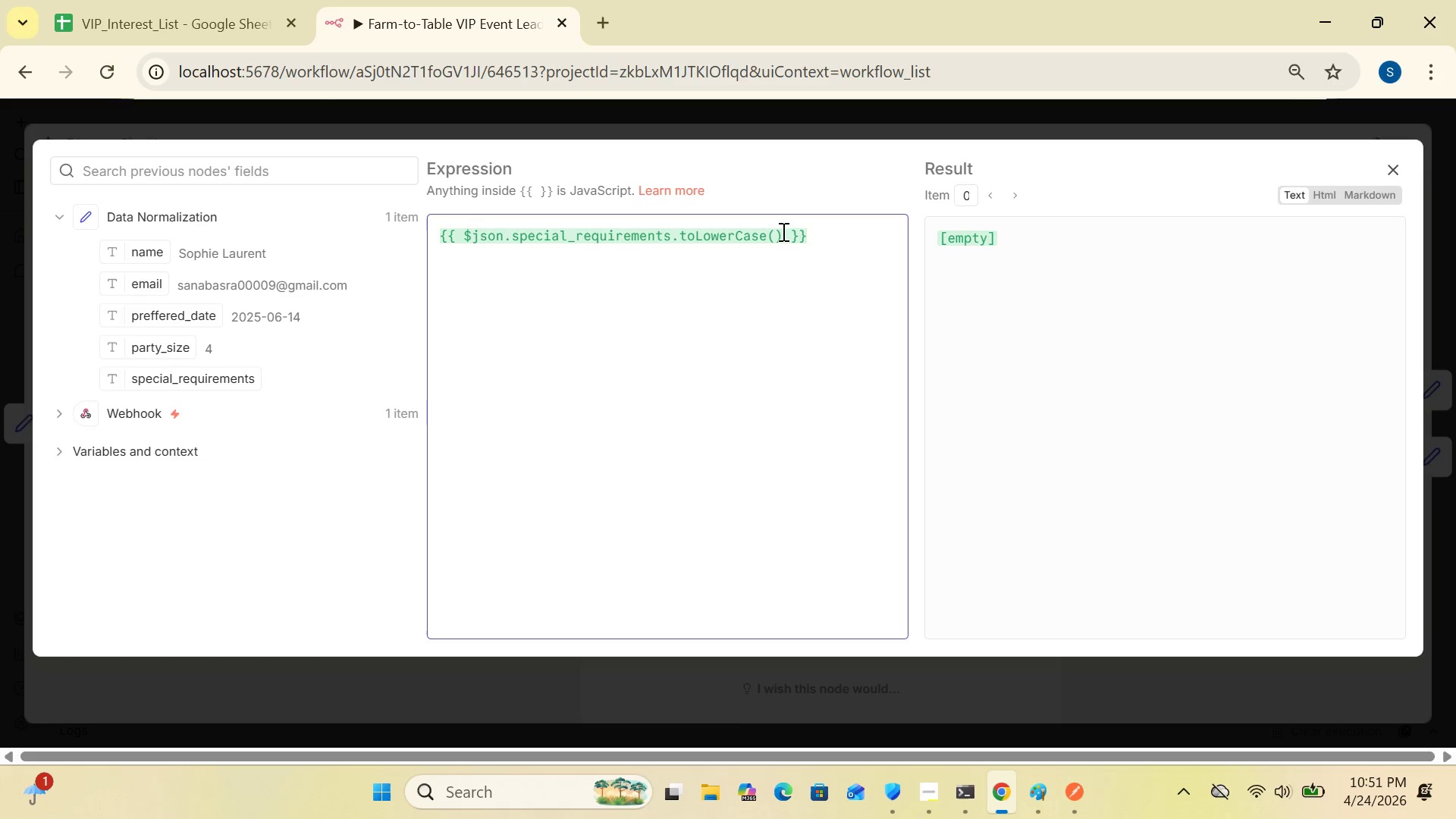 
left_click_drag(start_coordinate=[782, 231], to_coordinate=[683, 234])
 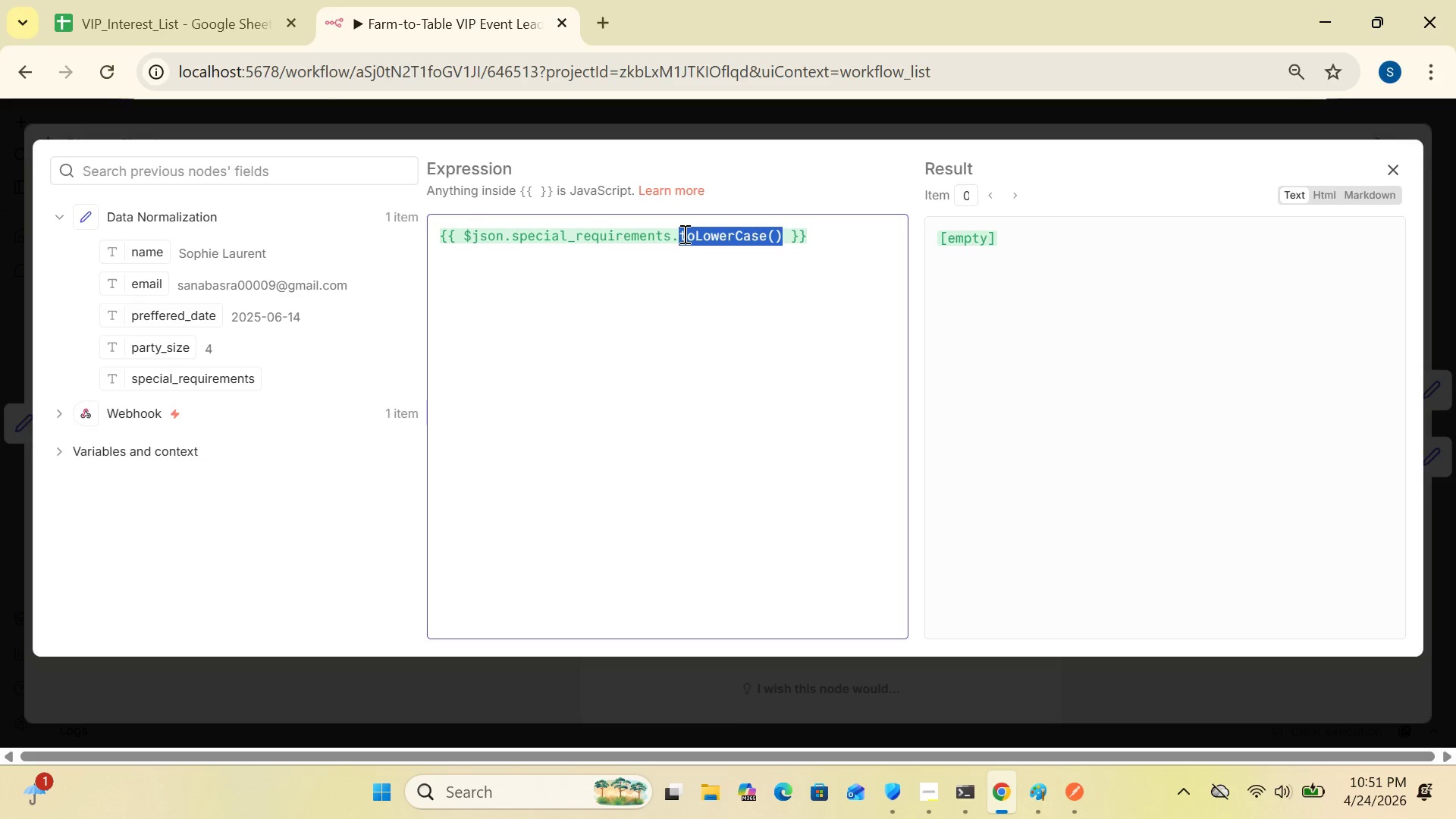 
key(Control+C)
 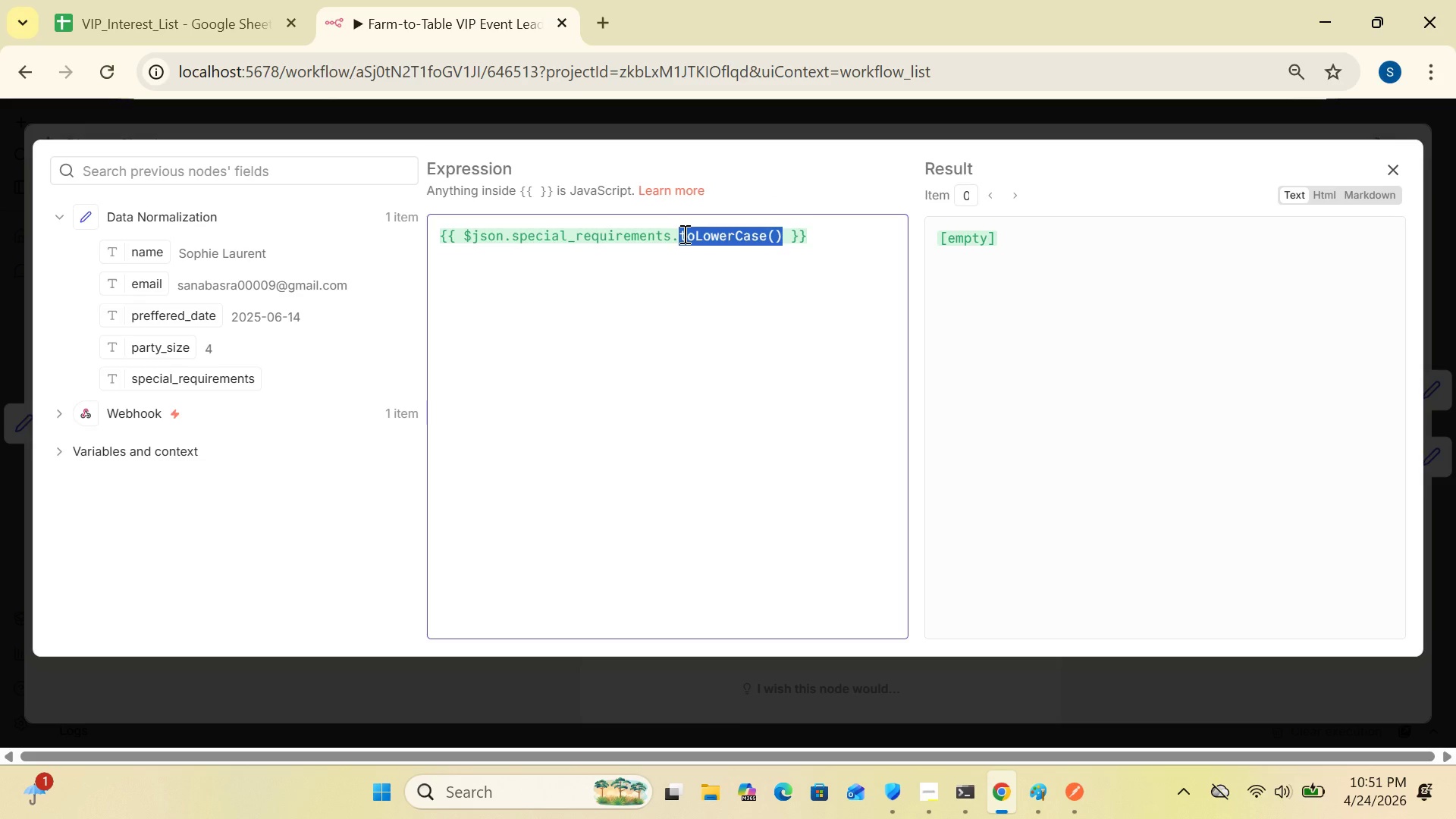 
key(Delete)
 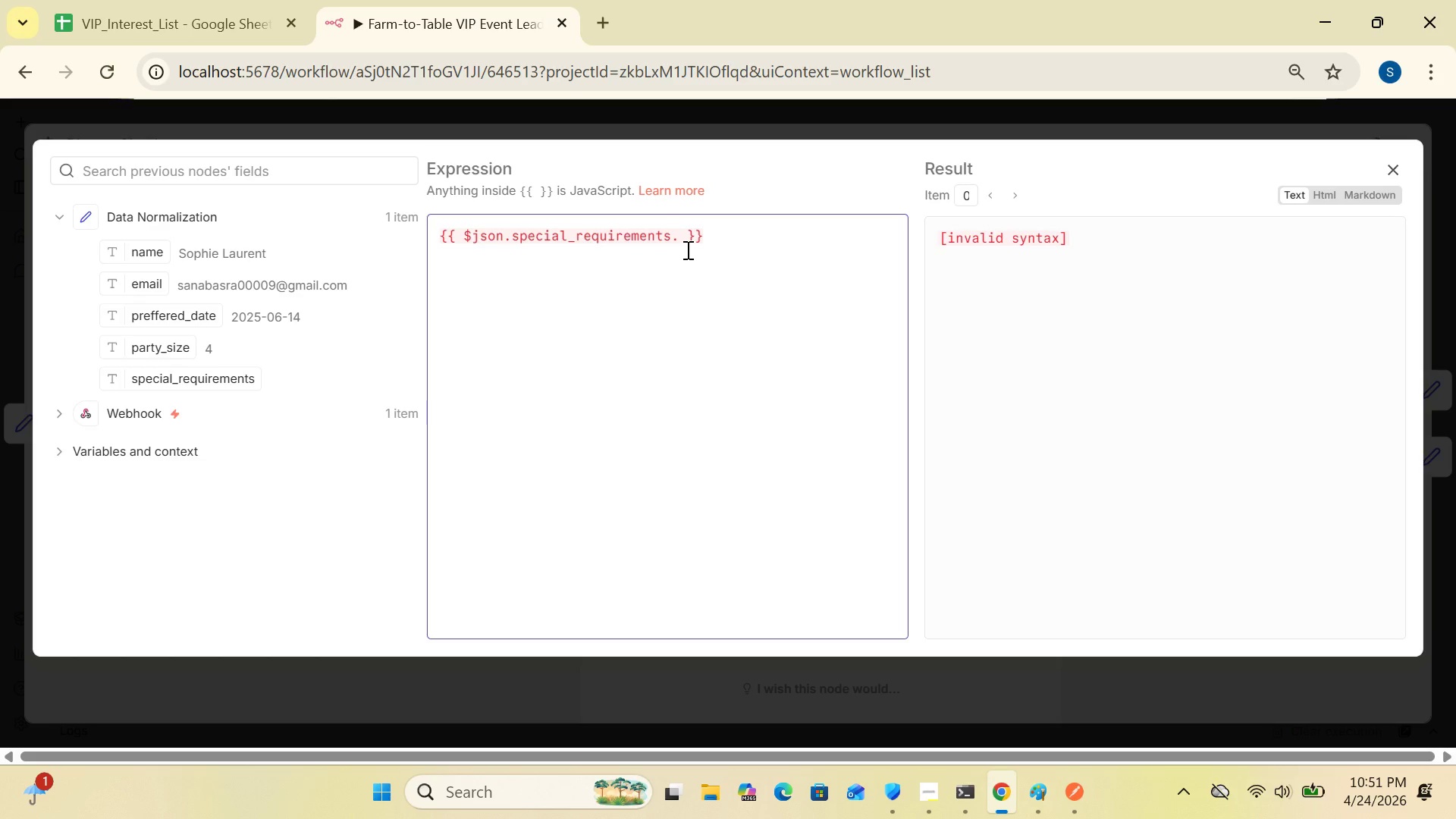 
key(Backspace)
 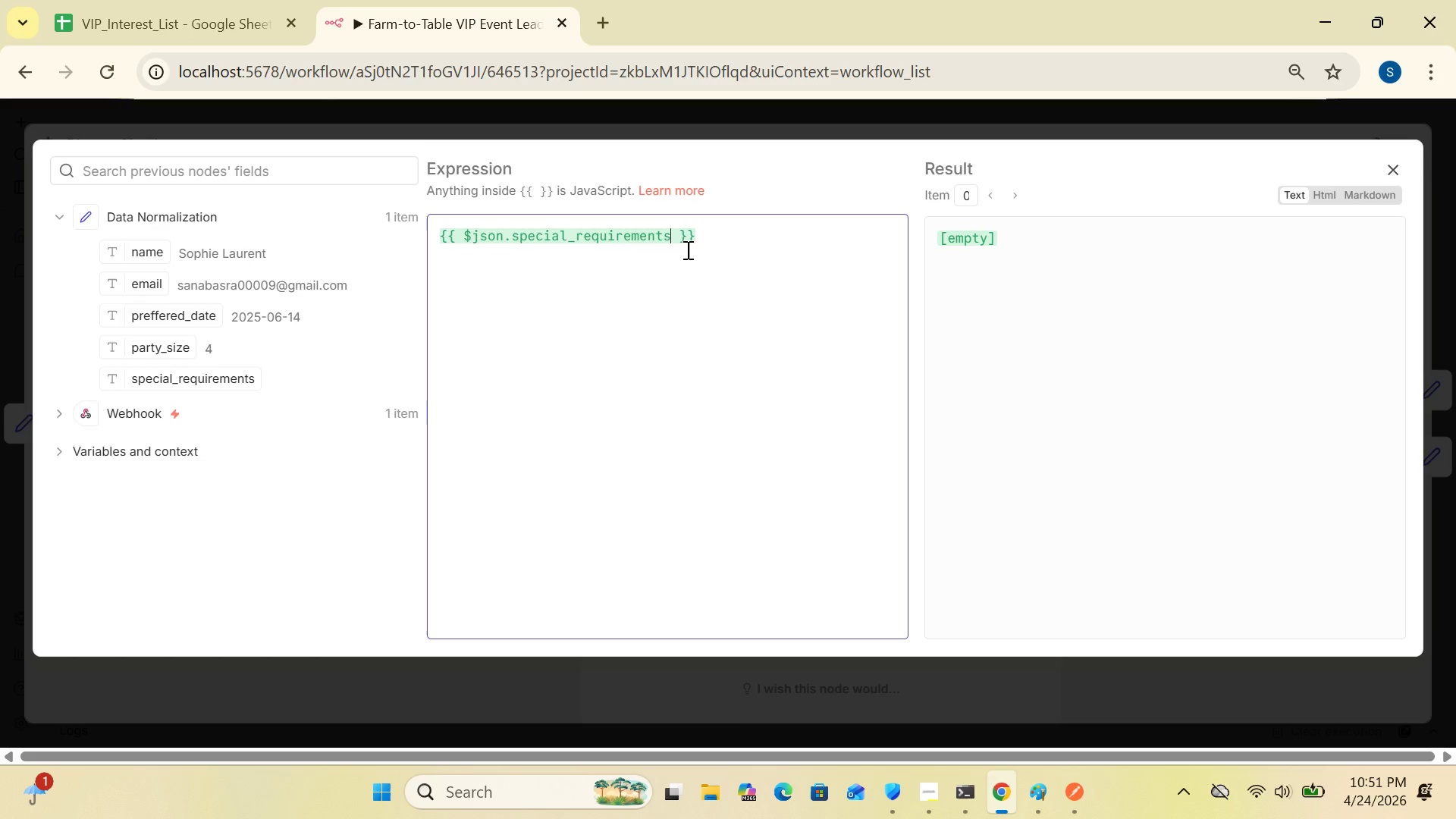 
wait(9.5)
 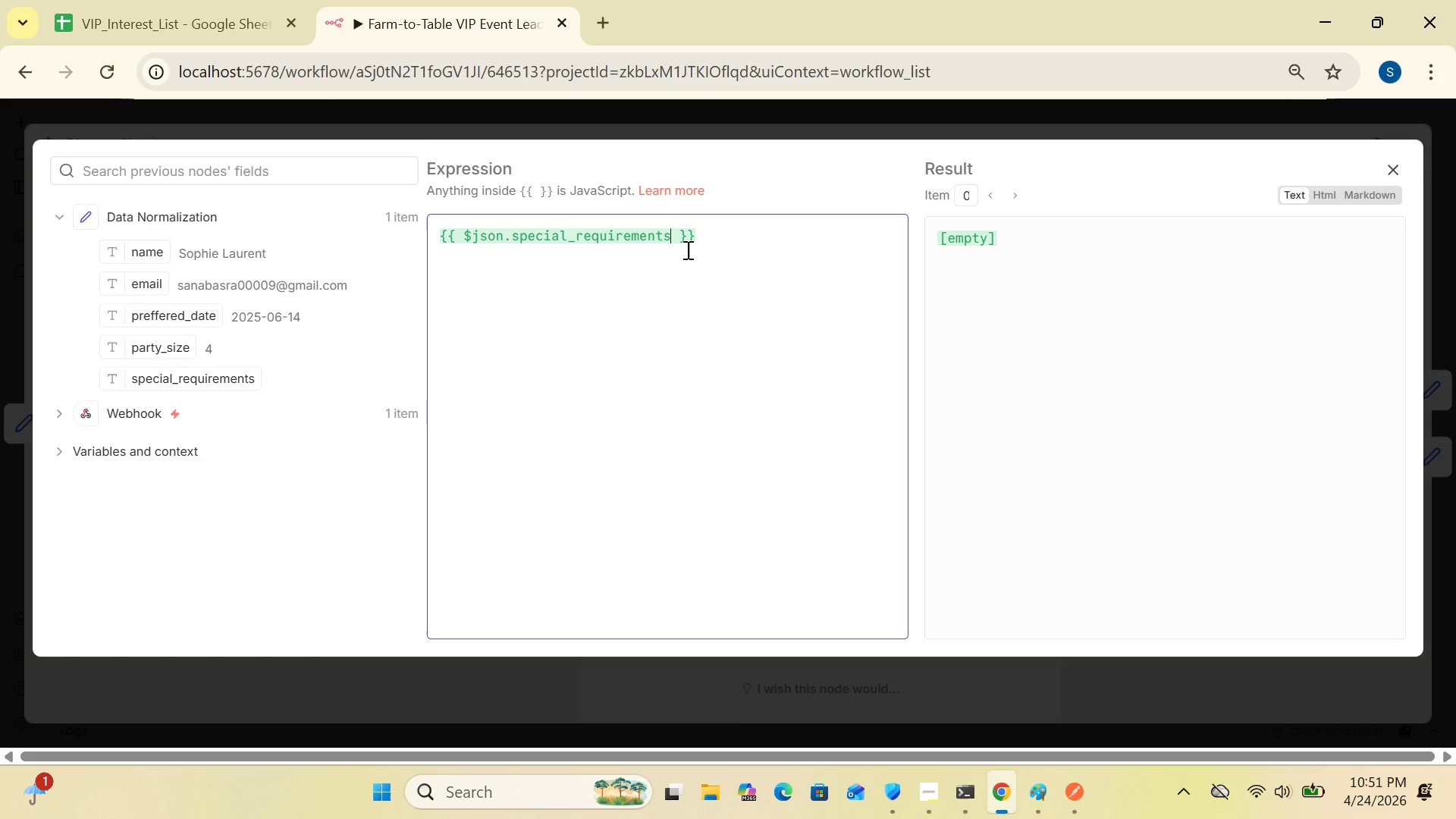 
left_click([1399, 162])
 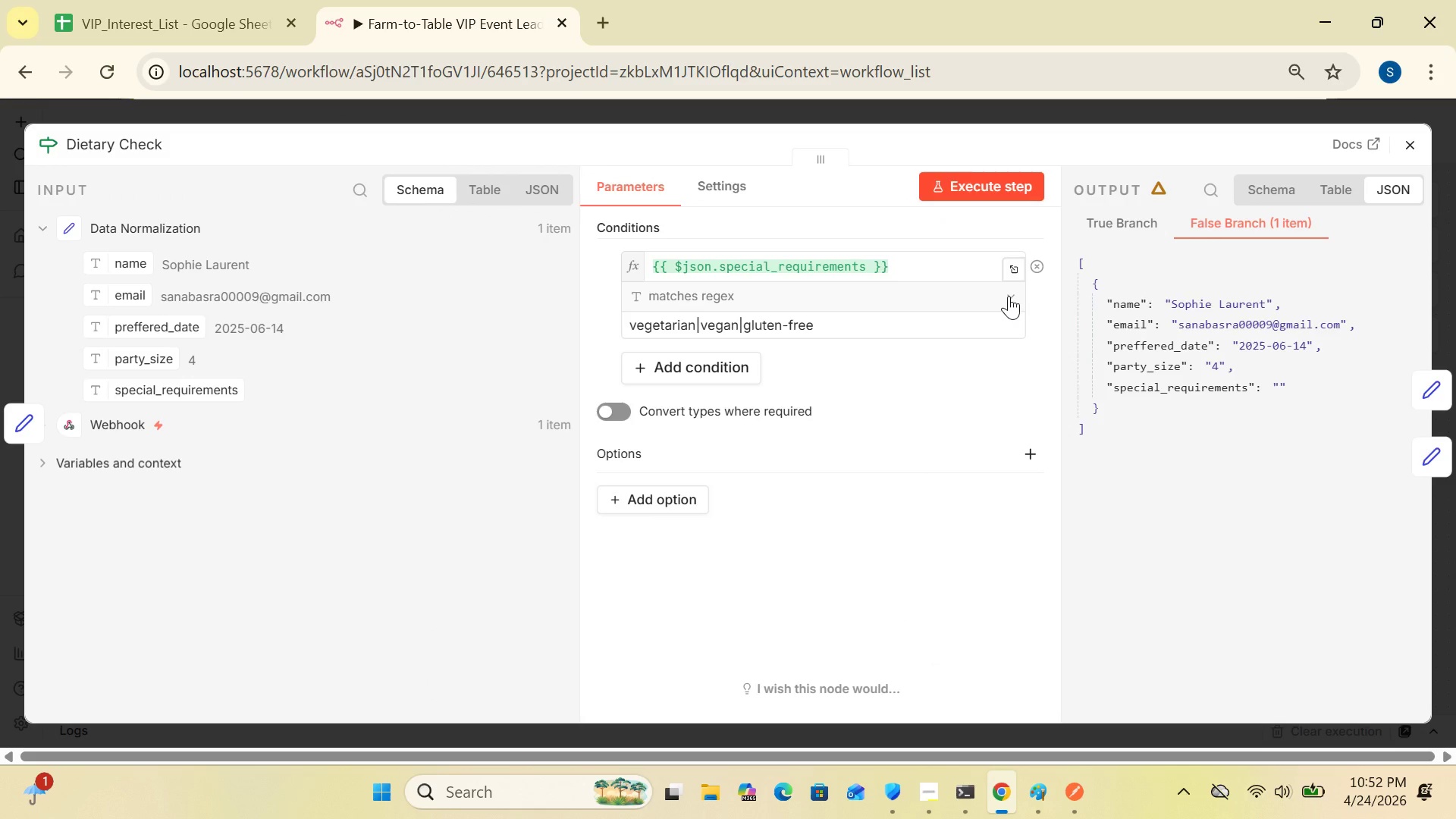 
left_click([1009, 296])
 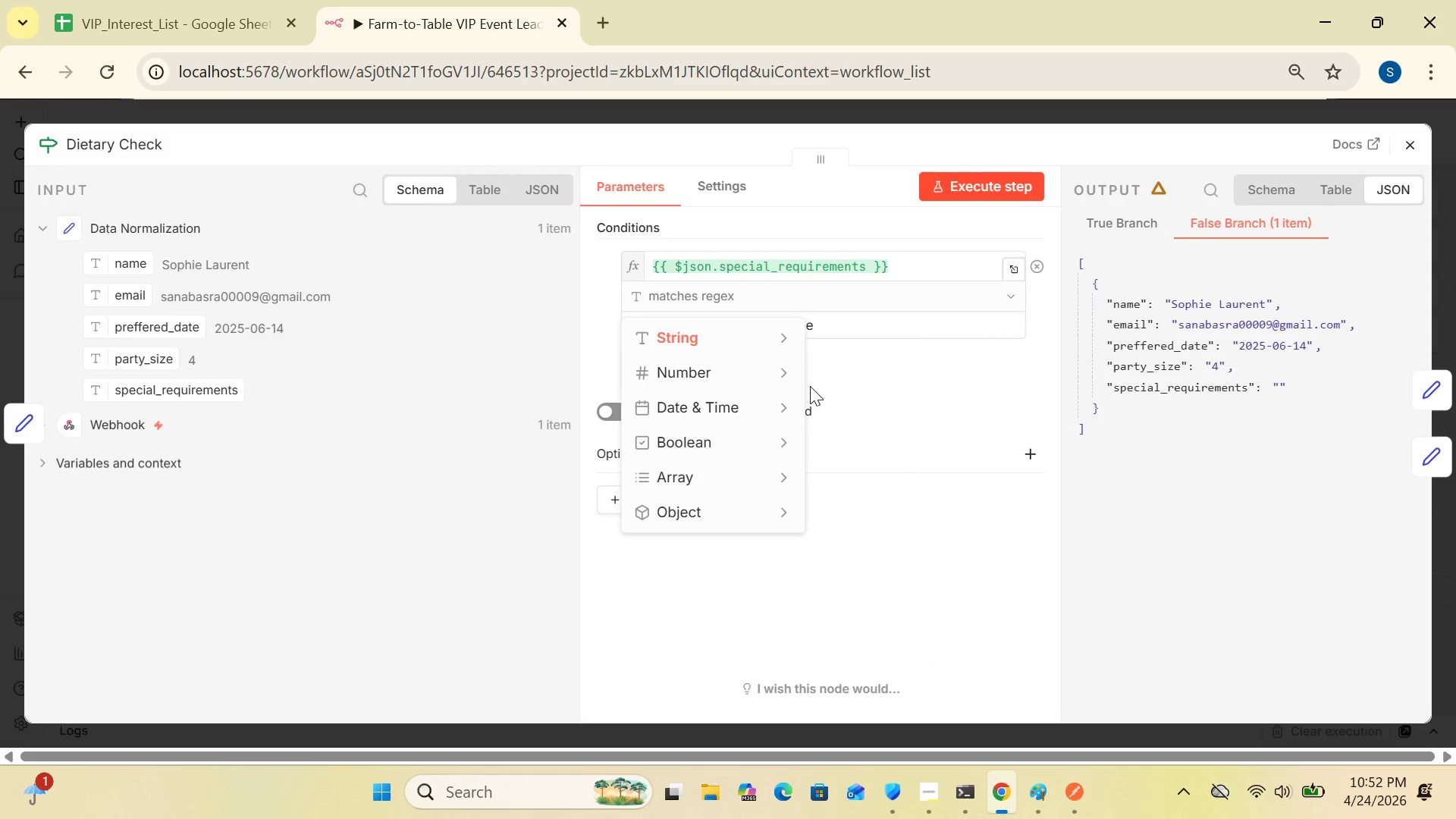 
mouse_move([811, 339])
 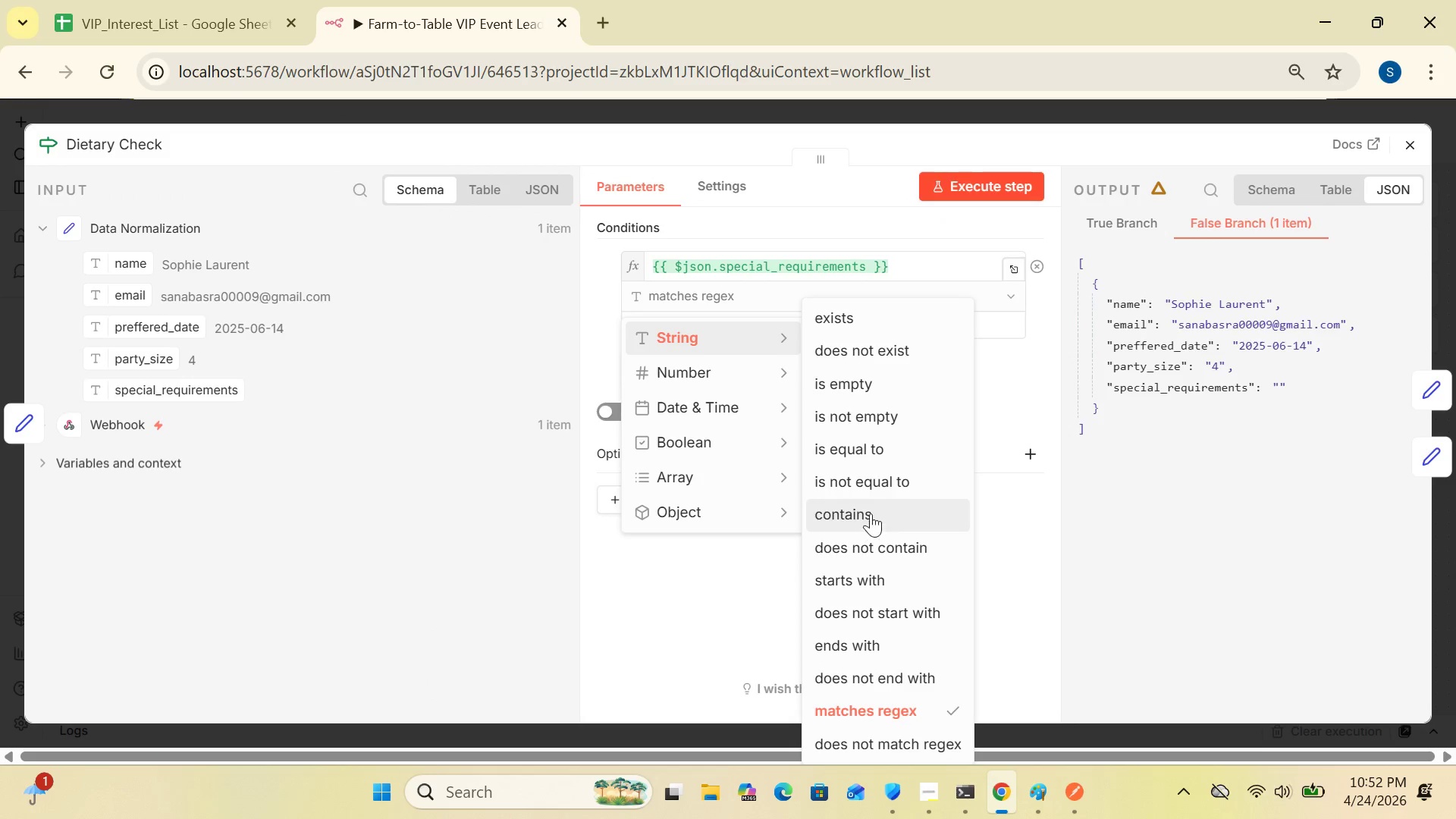 
wait(6.19)
 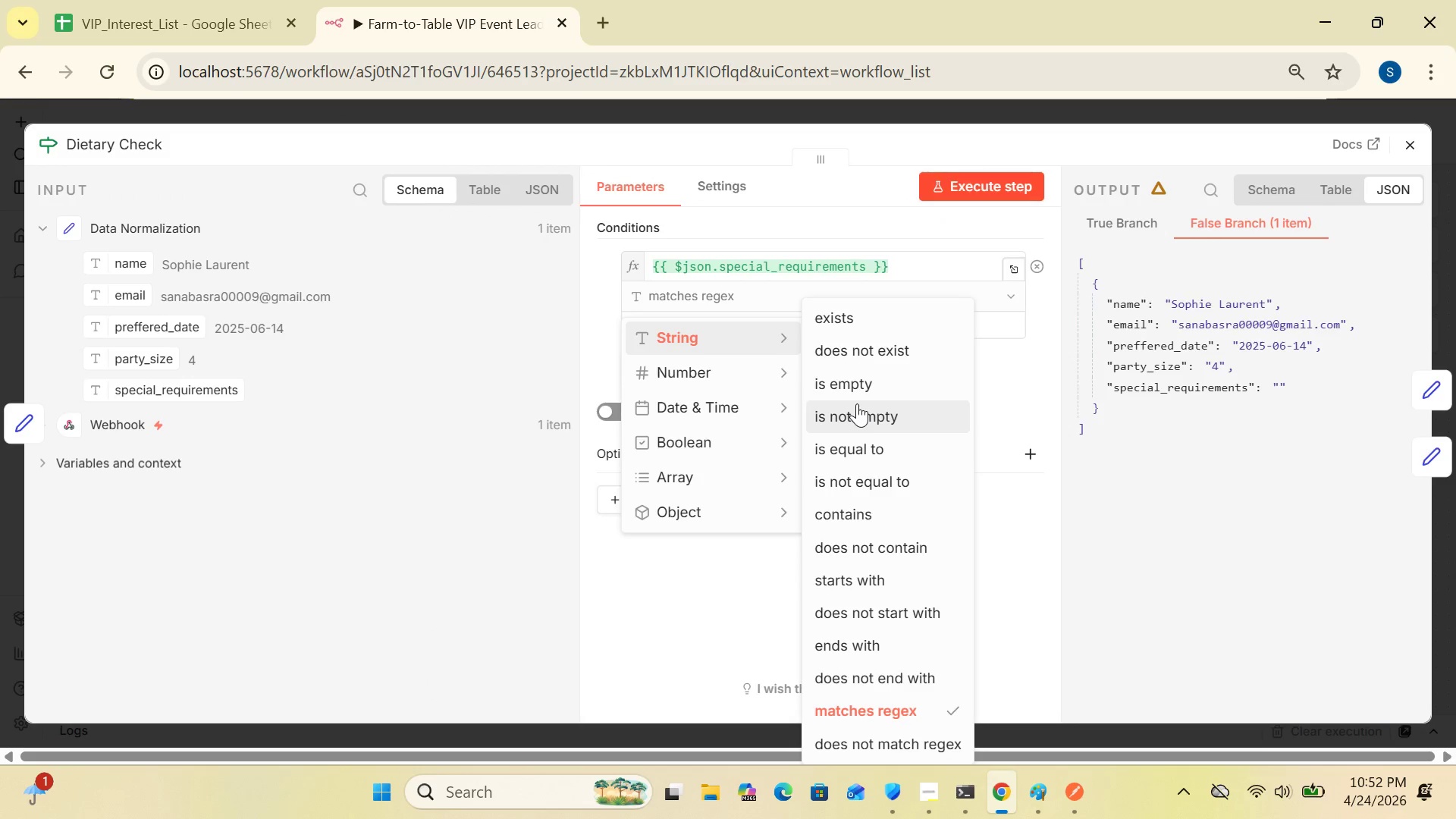 
left_click([861, 518])
 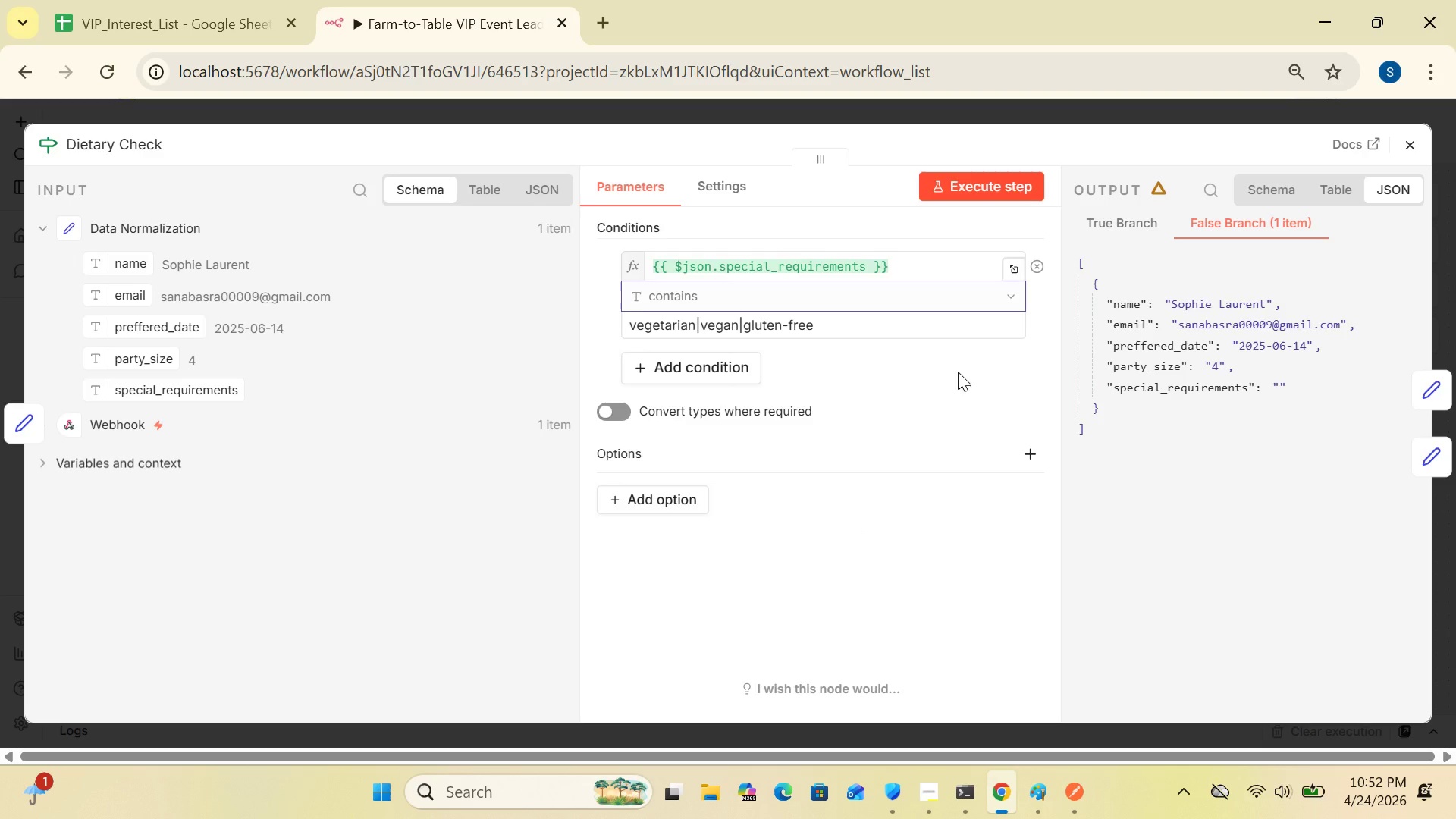 
wait(12.44)
 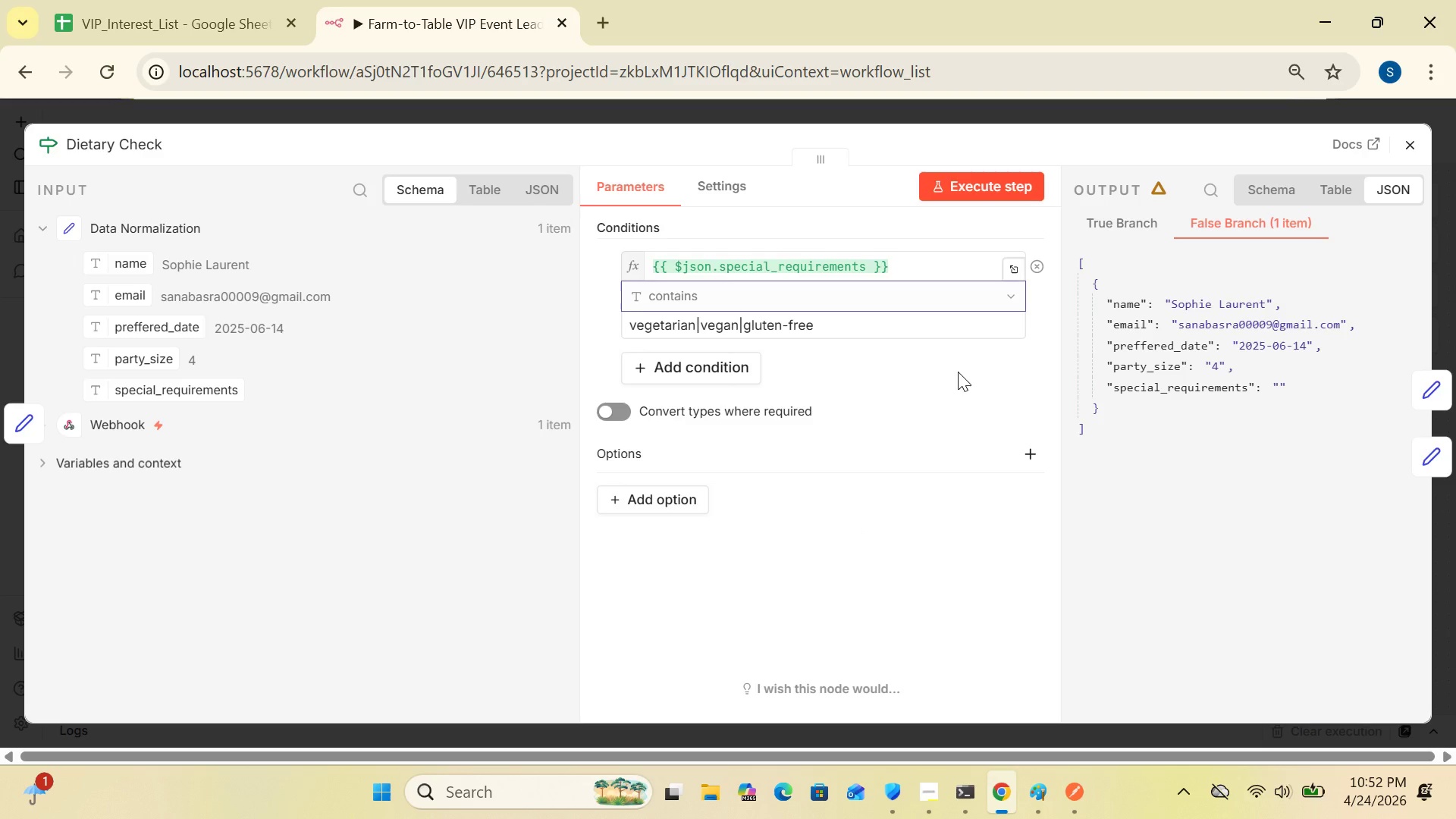 
left_click([1408, 150])
 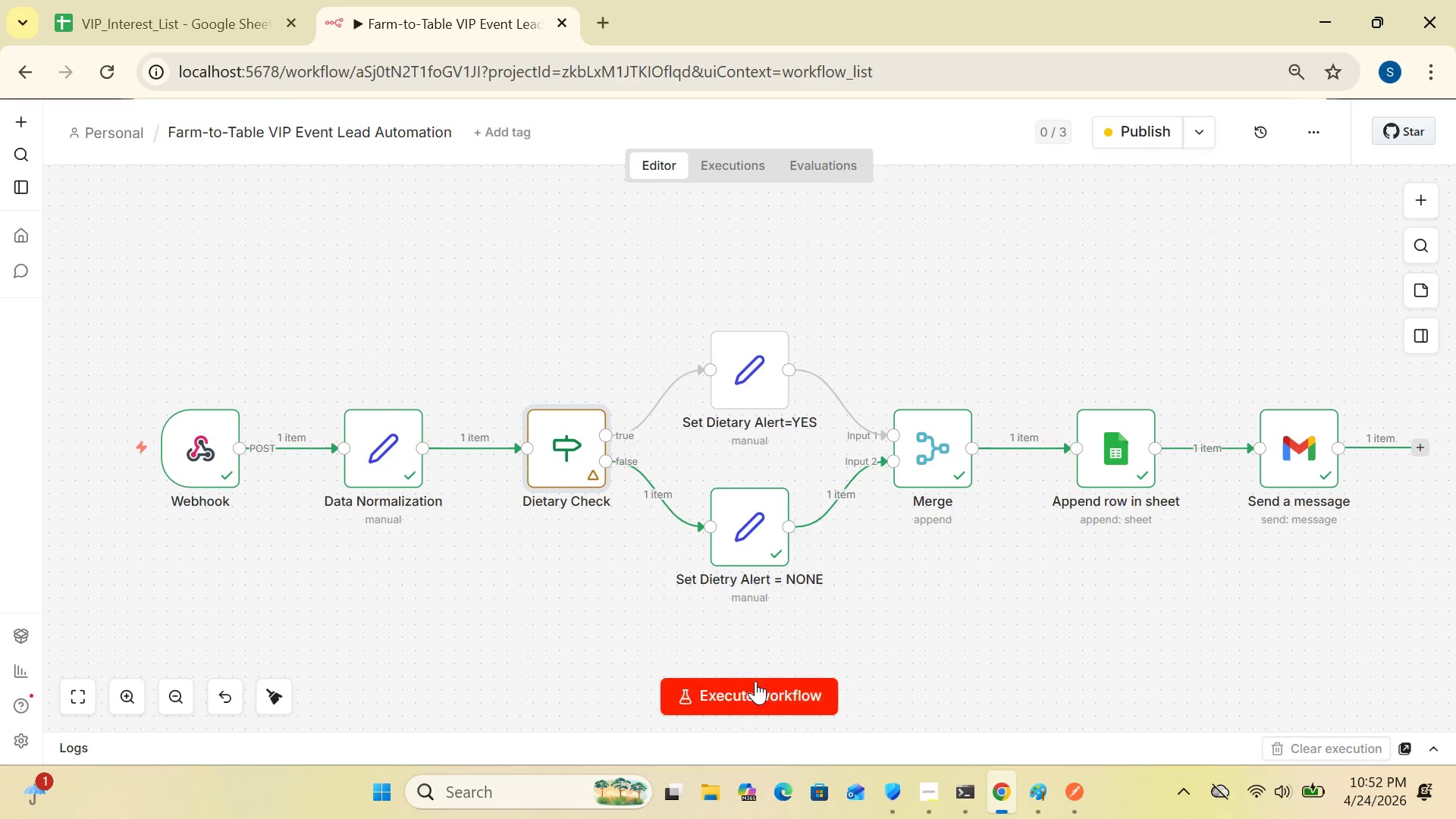 
left_click([752, 687])
 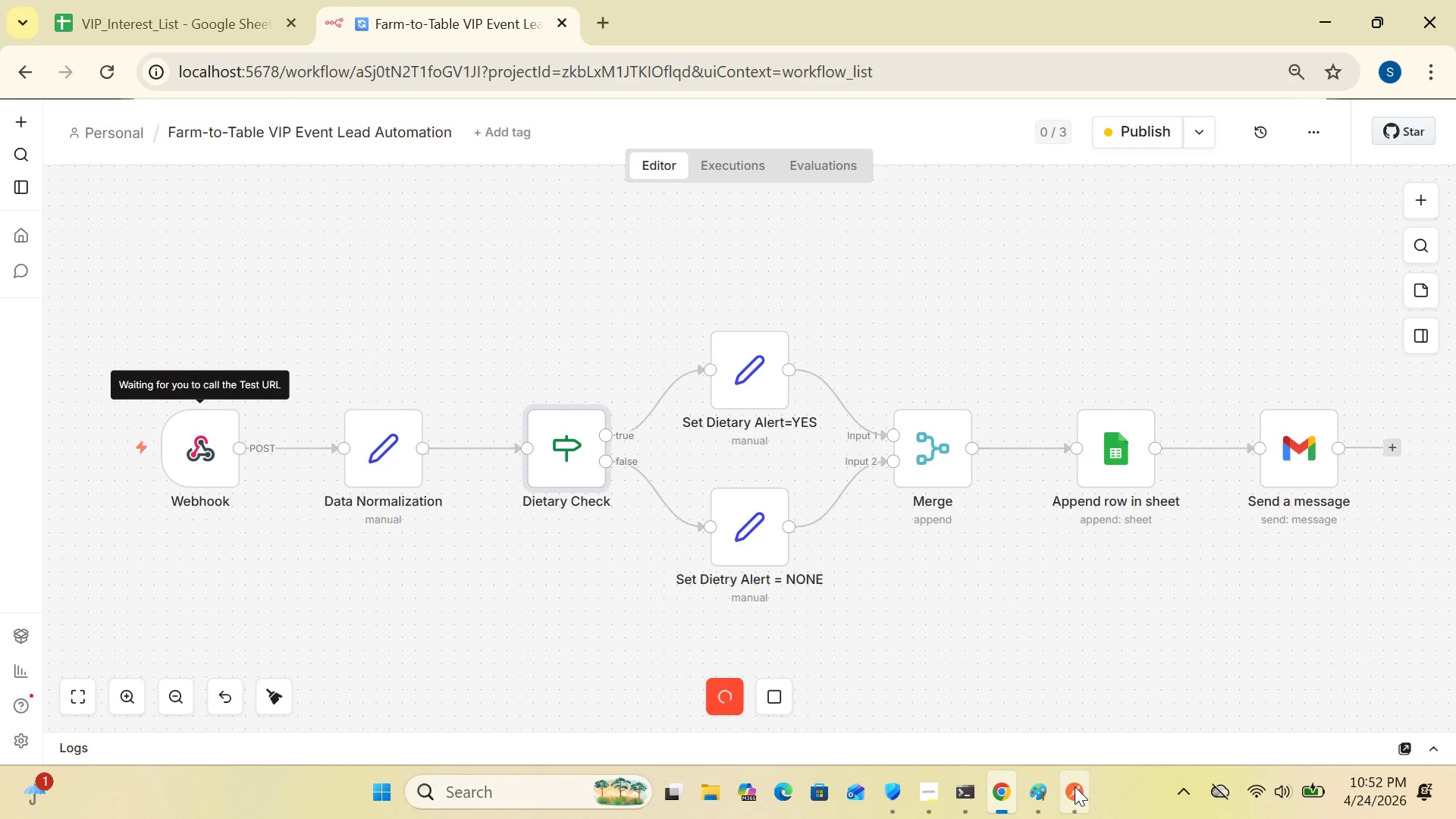 
left_click([1075, 788])
 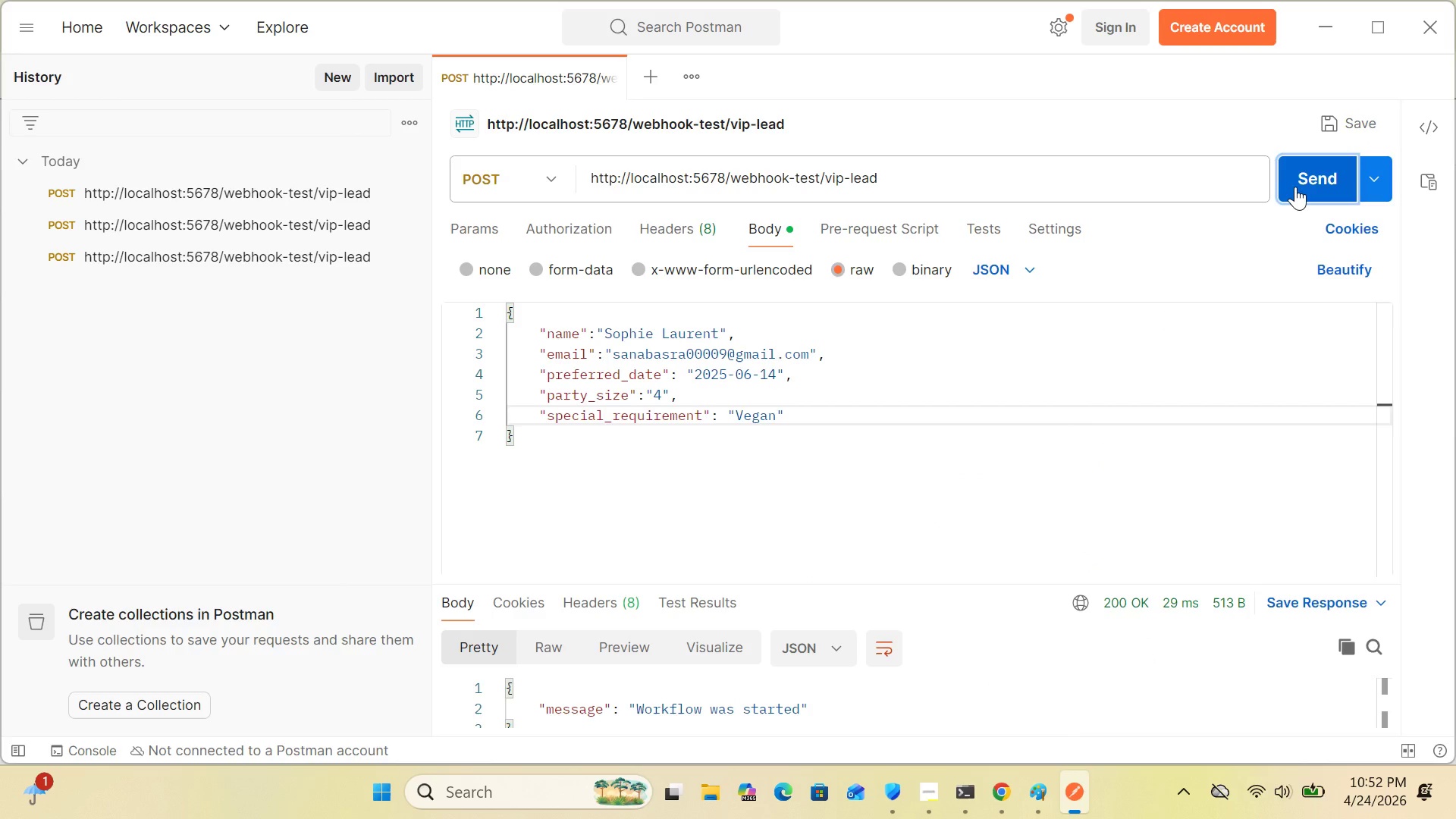 
left_click([1295, 187])
 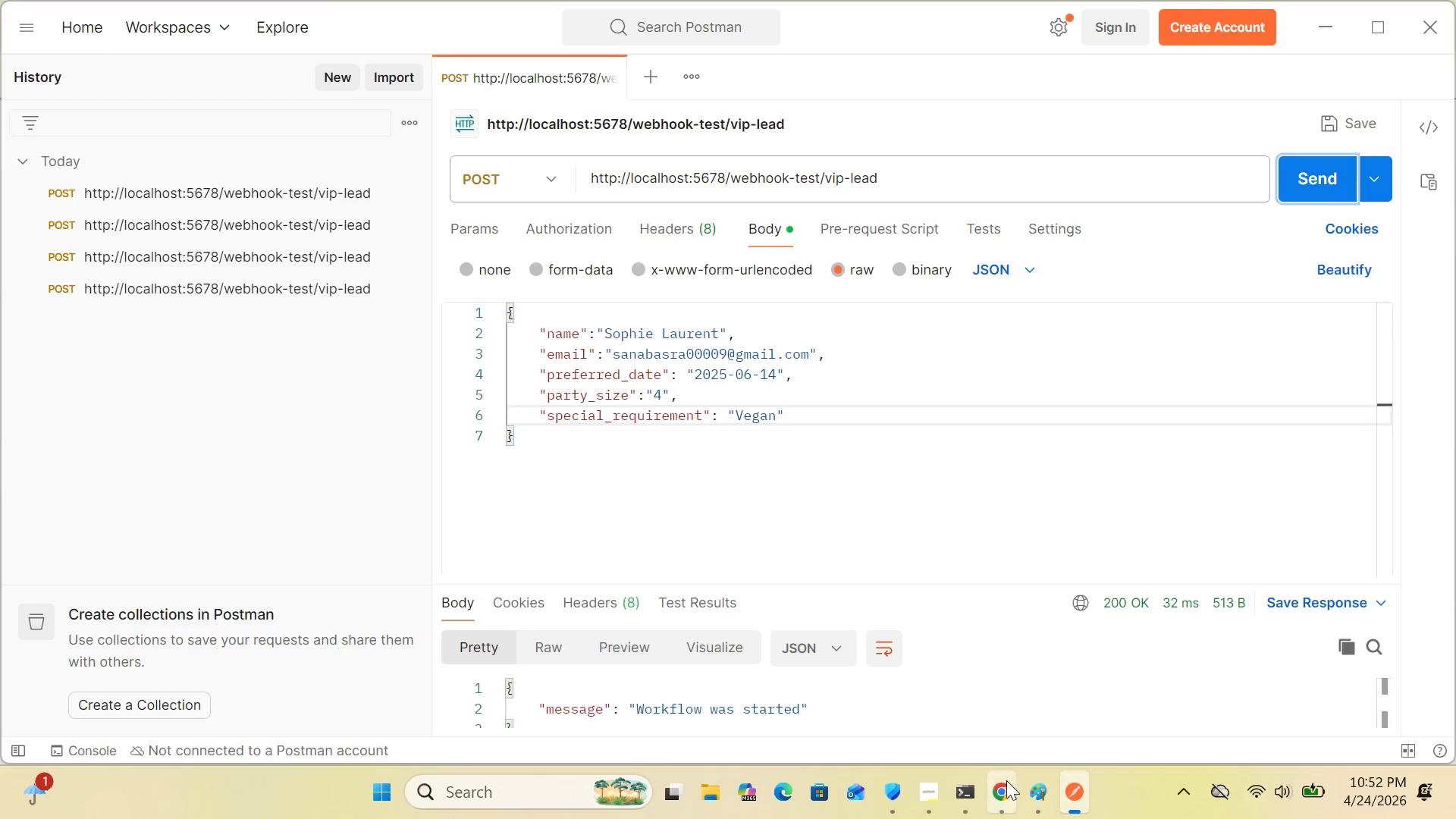 
left_click([1003, 782])
 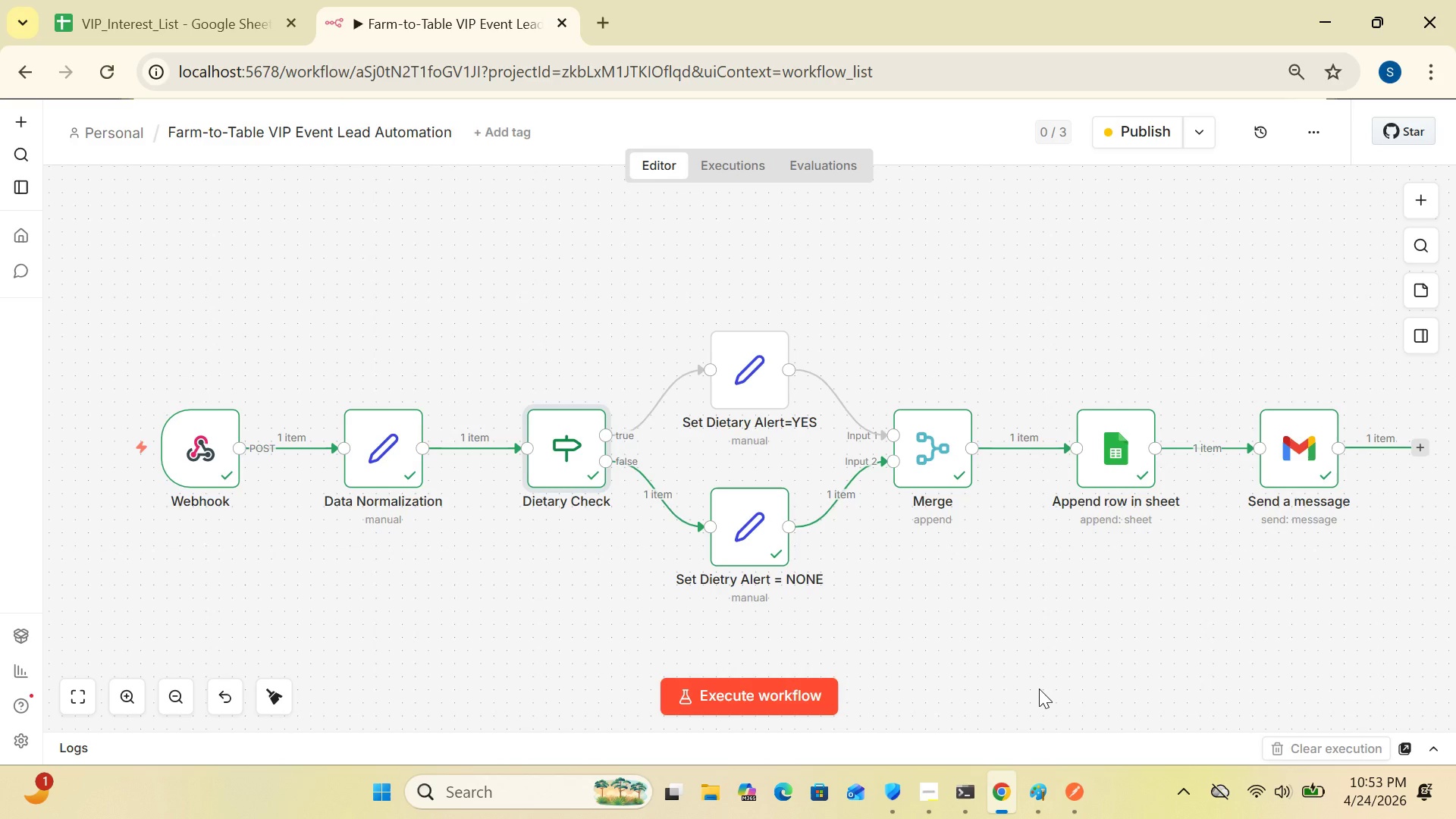 
wait(31.27)
 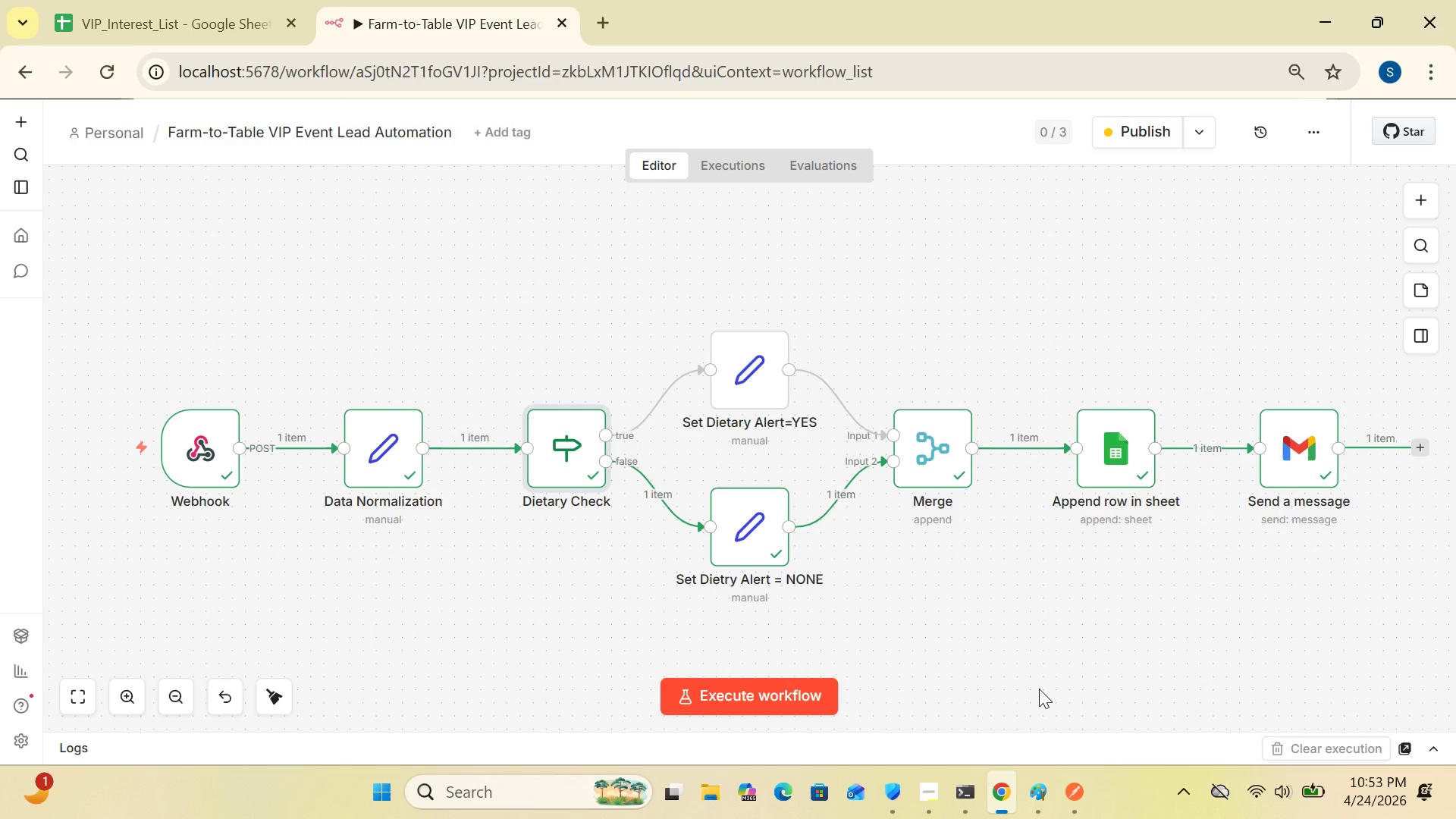 
double_click([386, 457])
 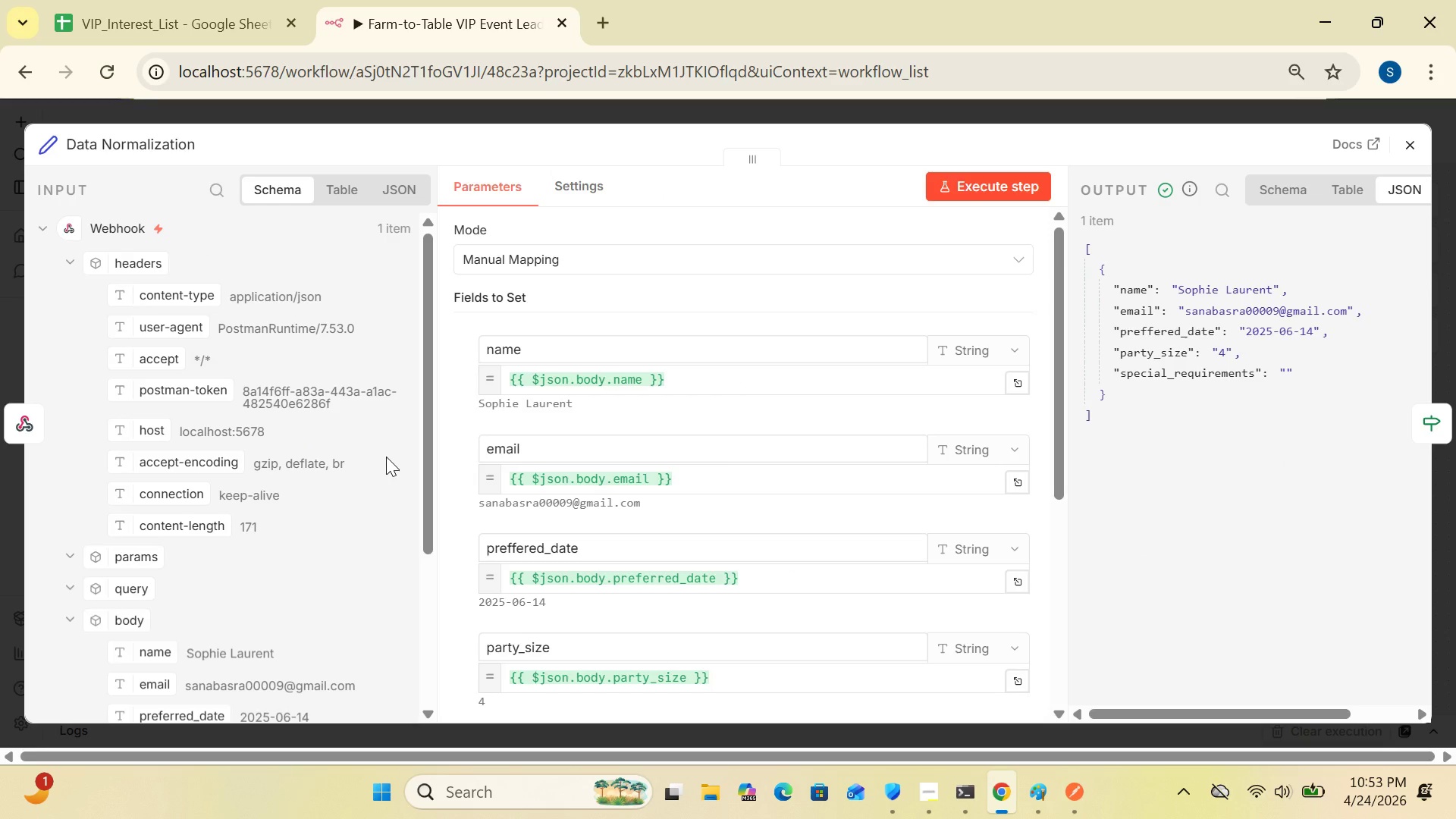 
wait(26.67)
 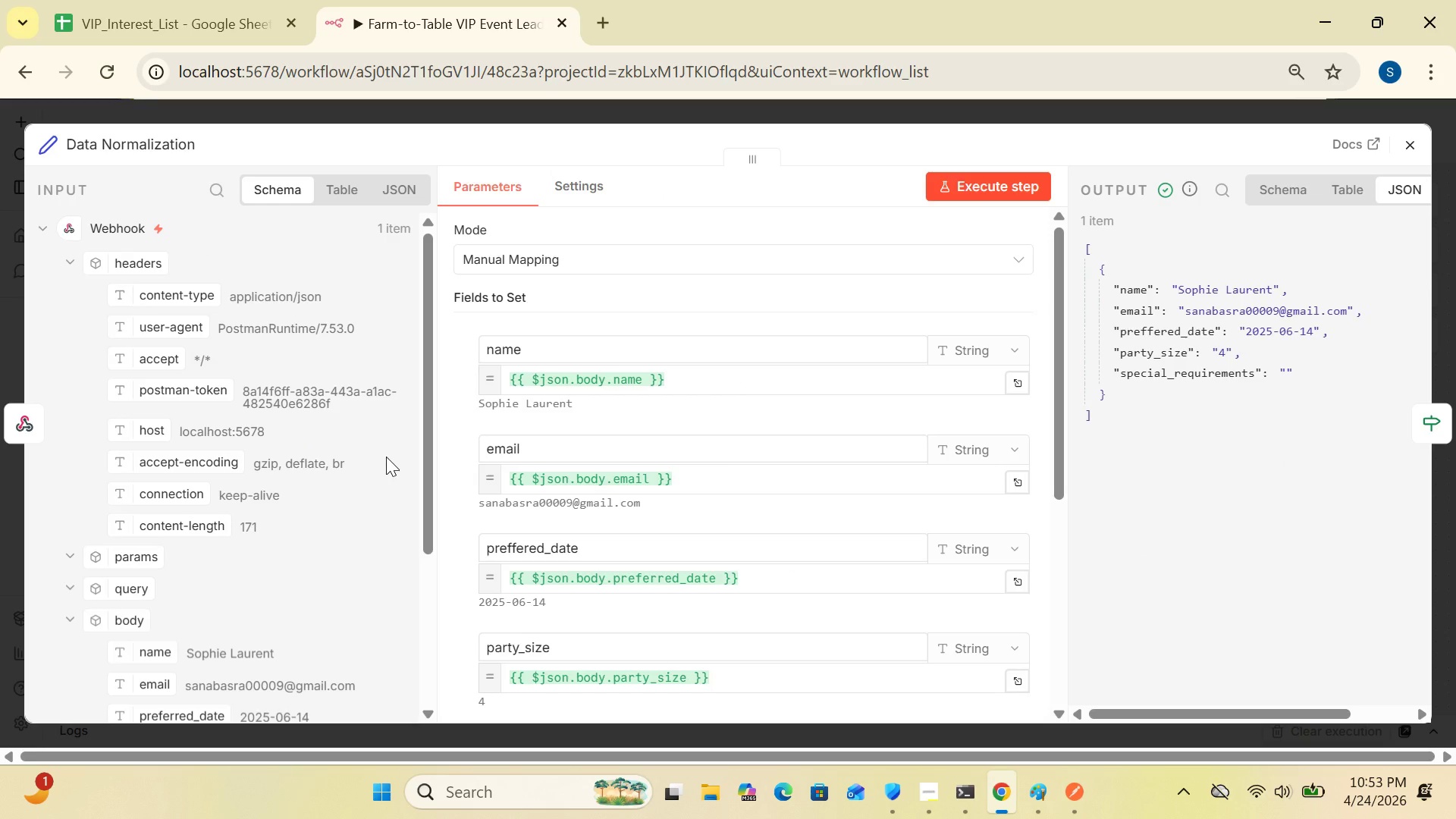 
left_click_drag(start_coordinate=[1060, 488], to_coordinate=[1062, 596])
 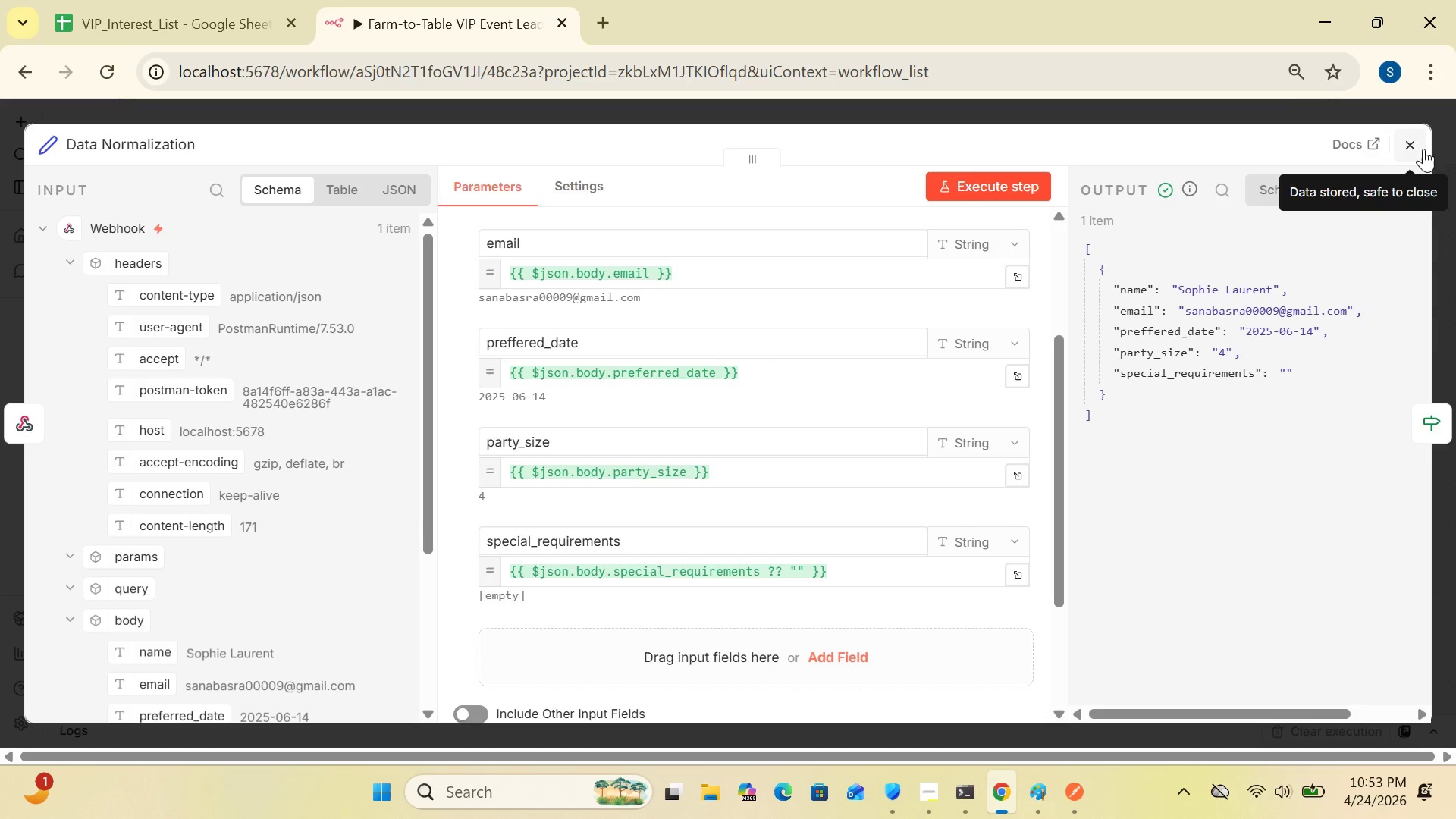 
left_click([1419, 149])
 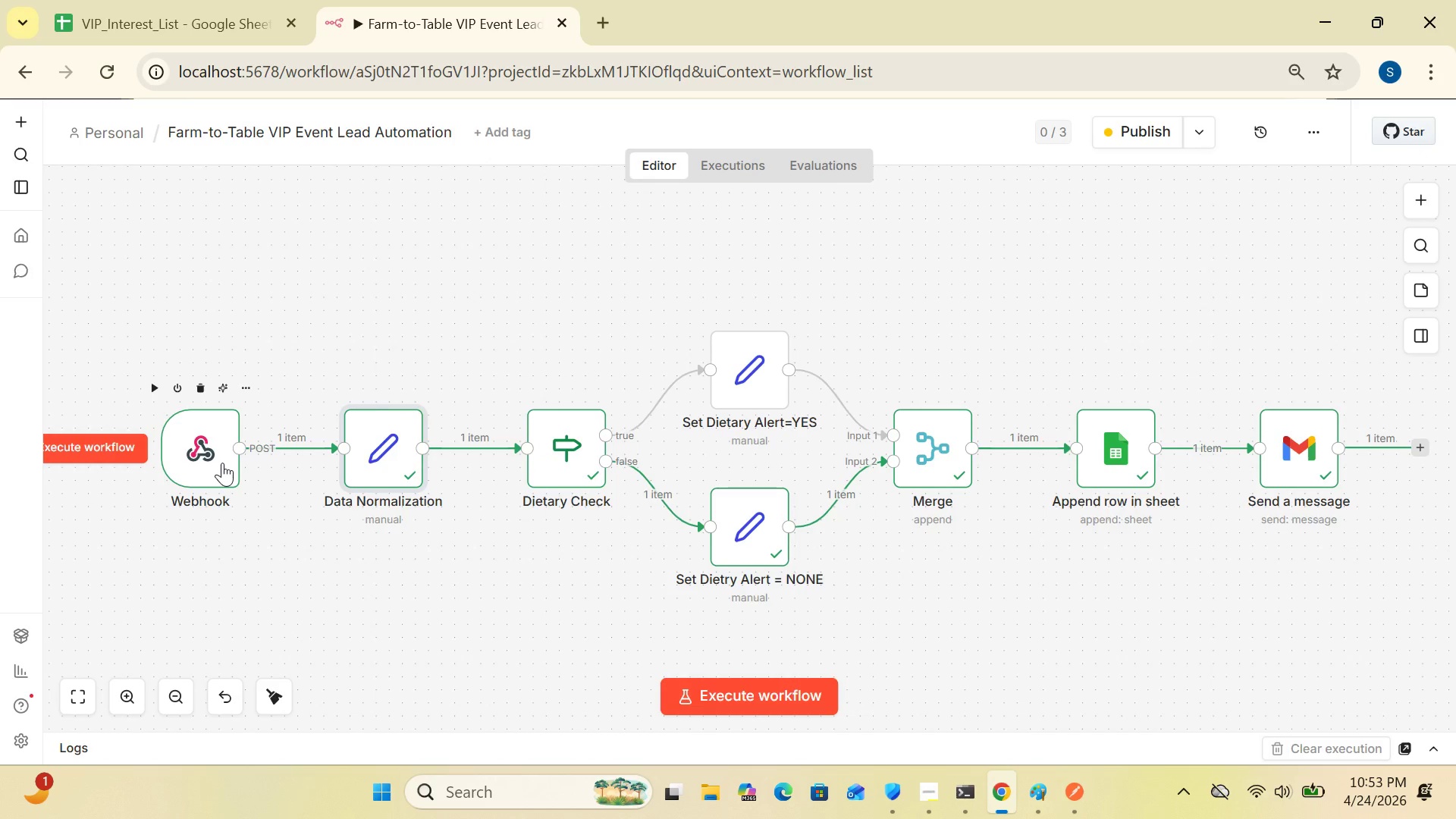 
double_click([222, 463])
 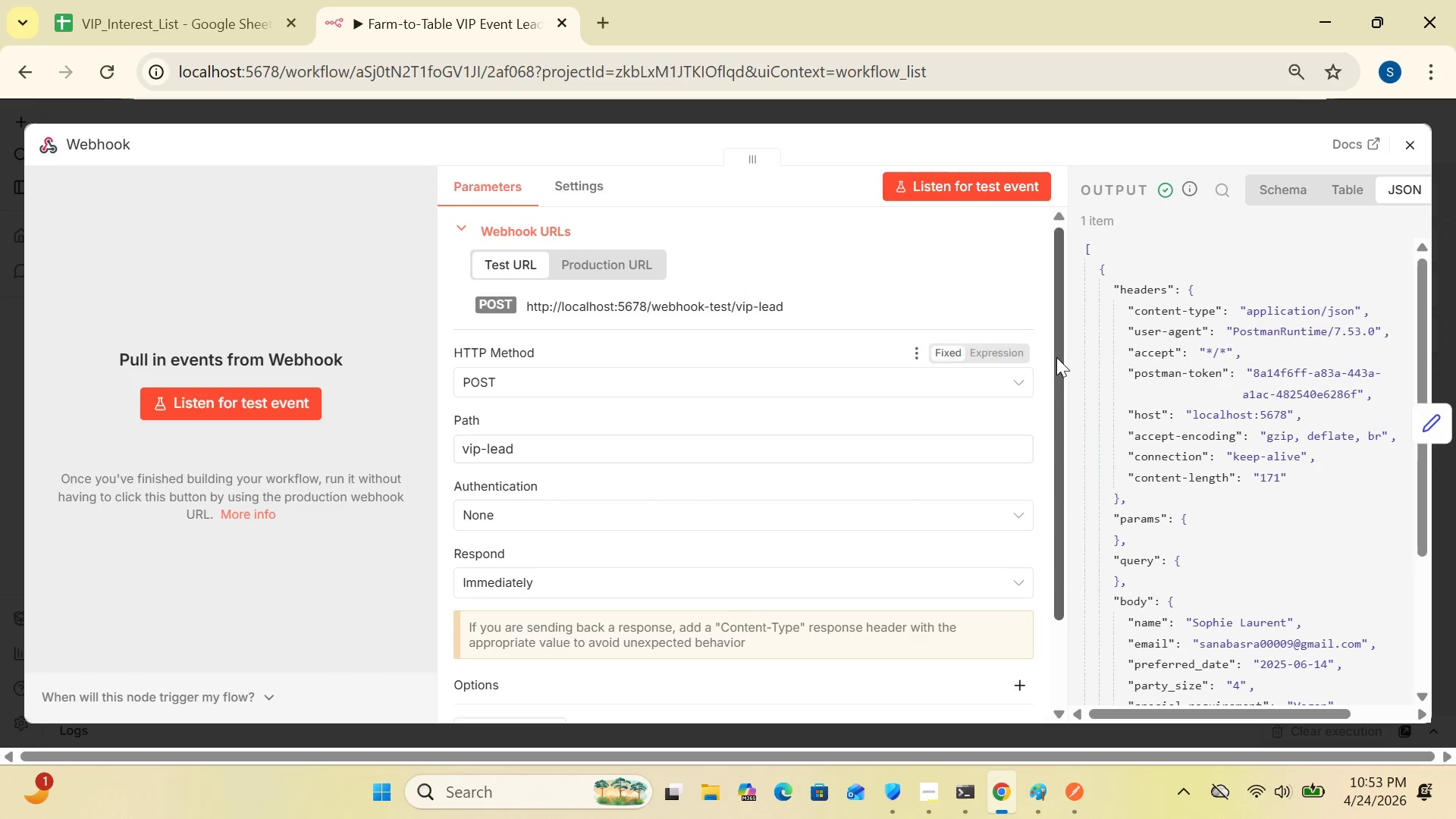 
wait(6.61)
 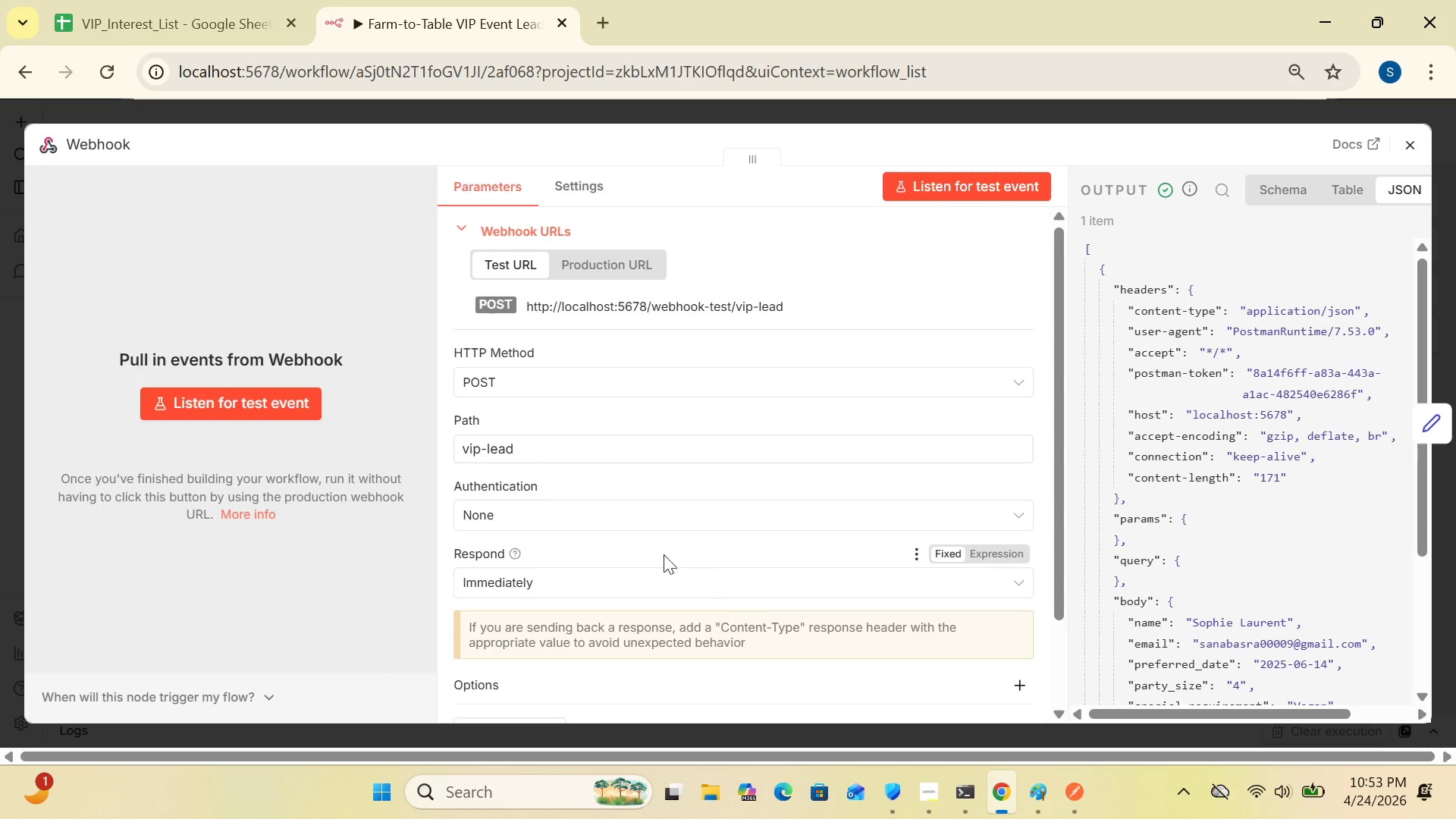 
left_click([1416, 133])
 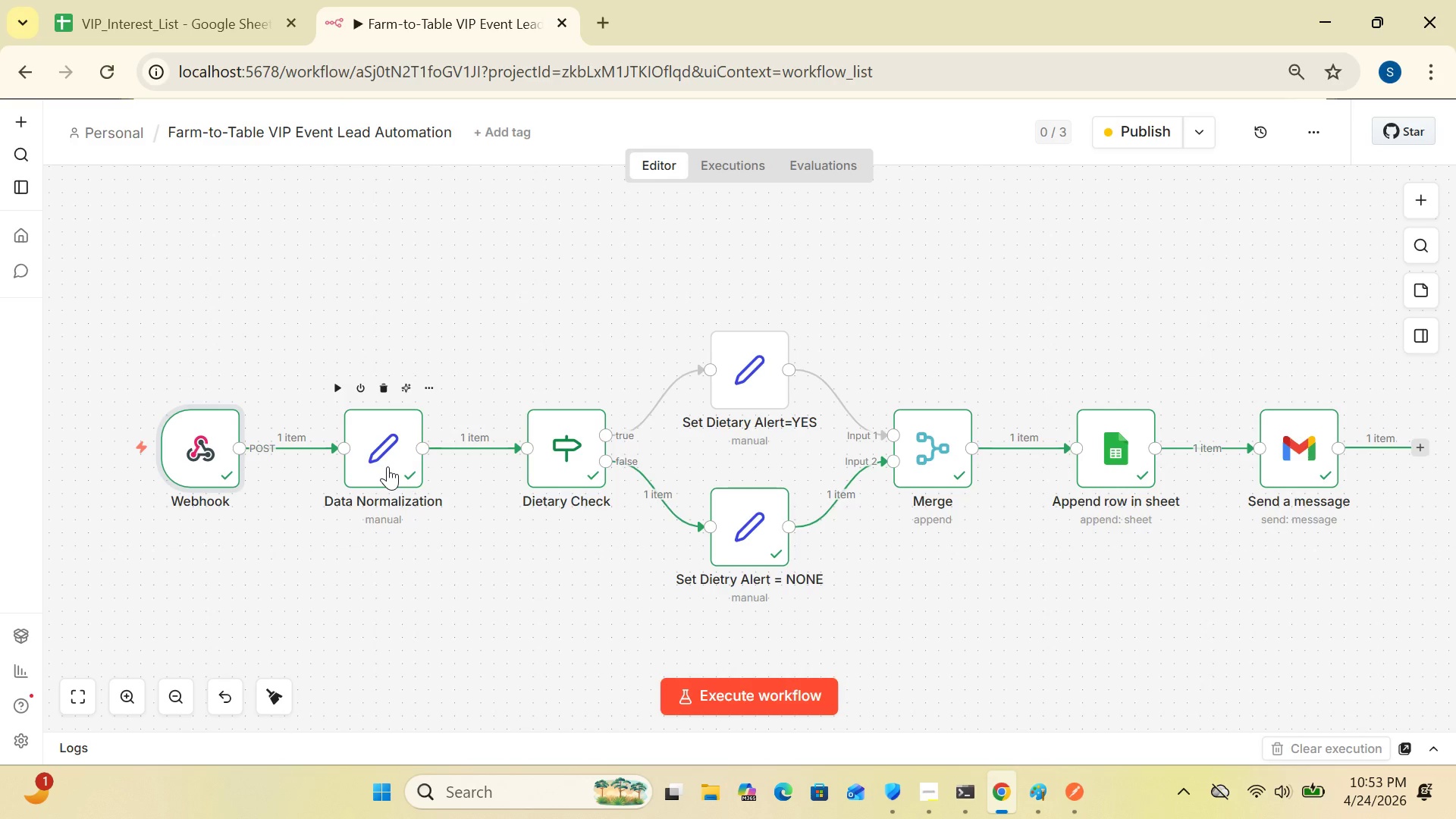 
double_click([388, 466])
 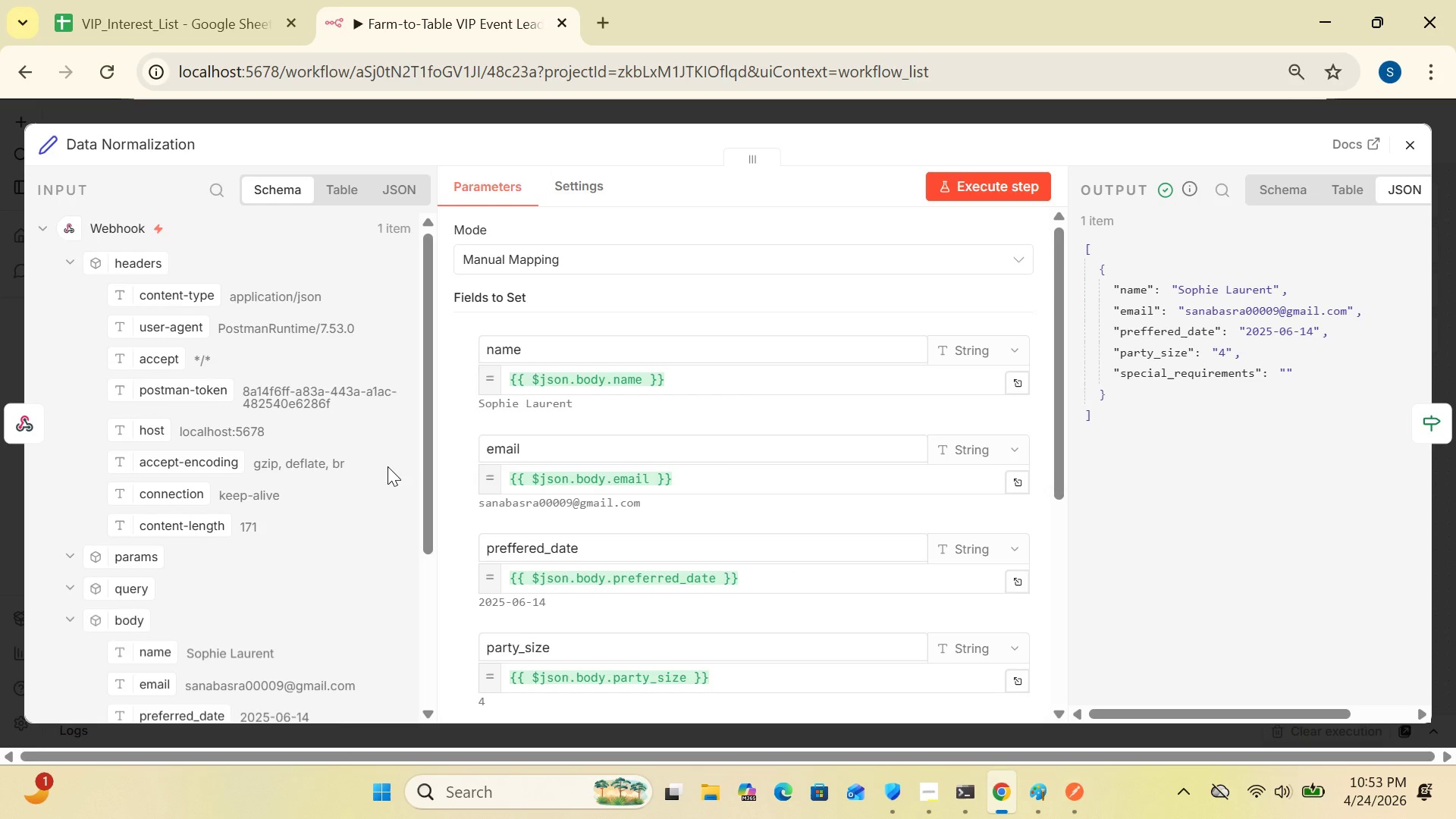 
wait(8.31)
 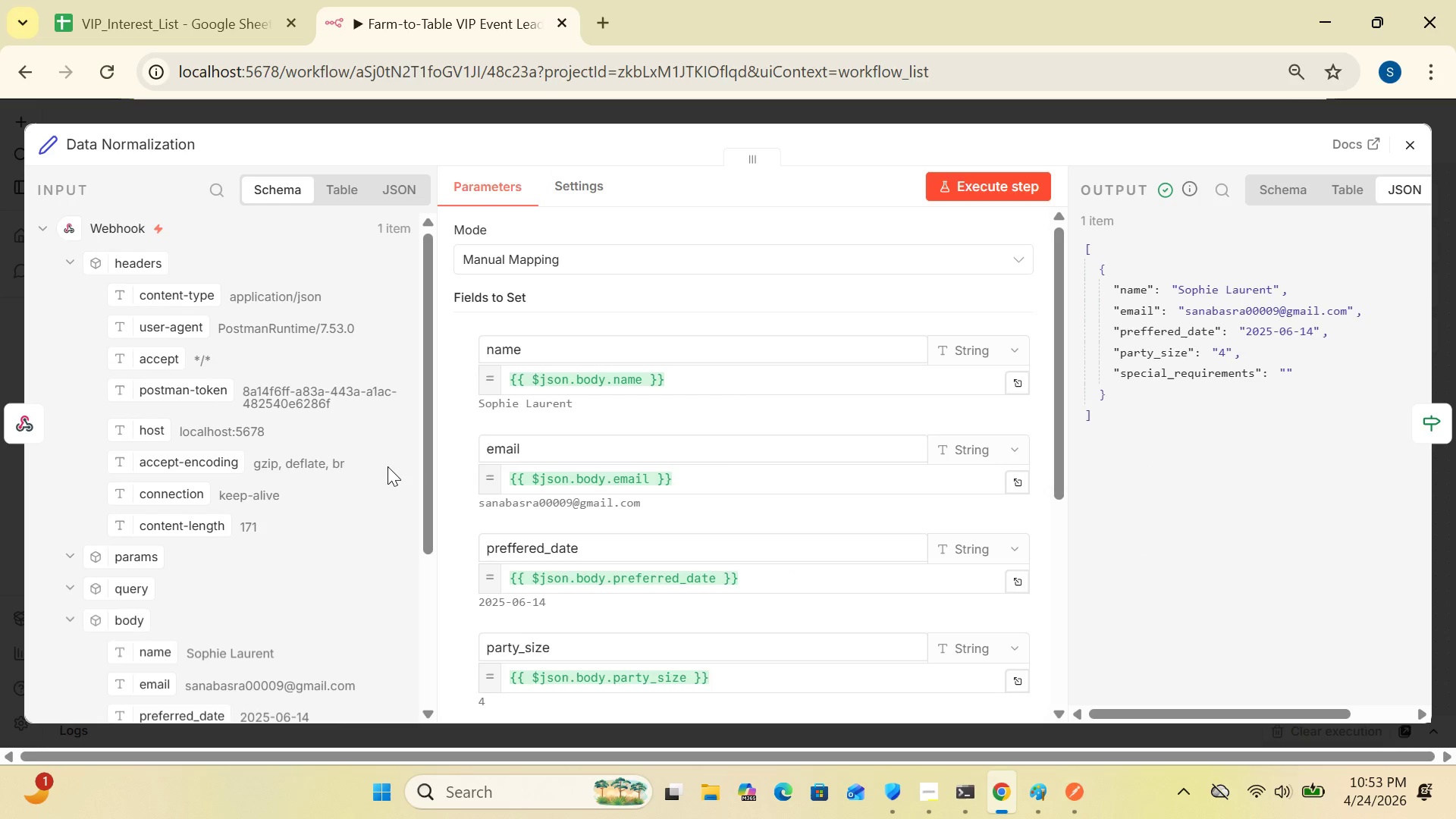 
left_click_drag(start_coordinate=[1054, 434], to_coordinate=[1065, 595])
 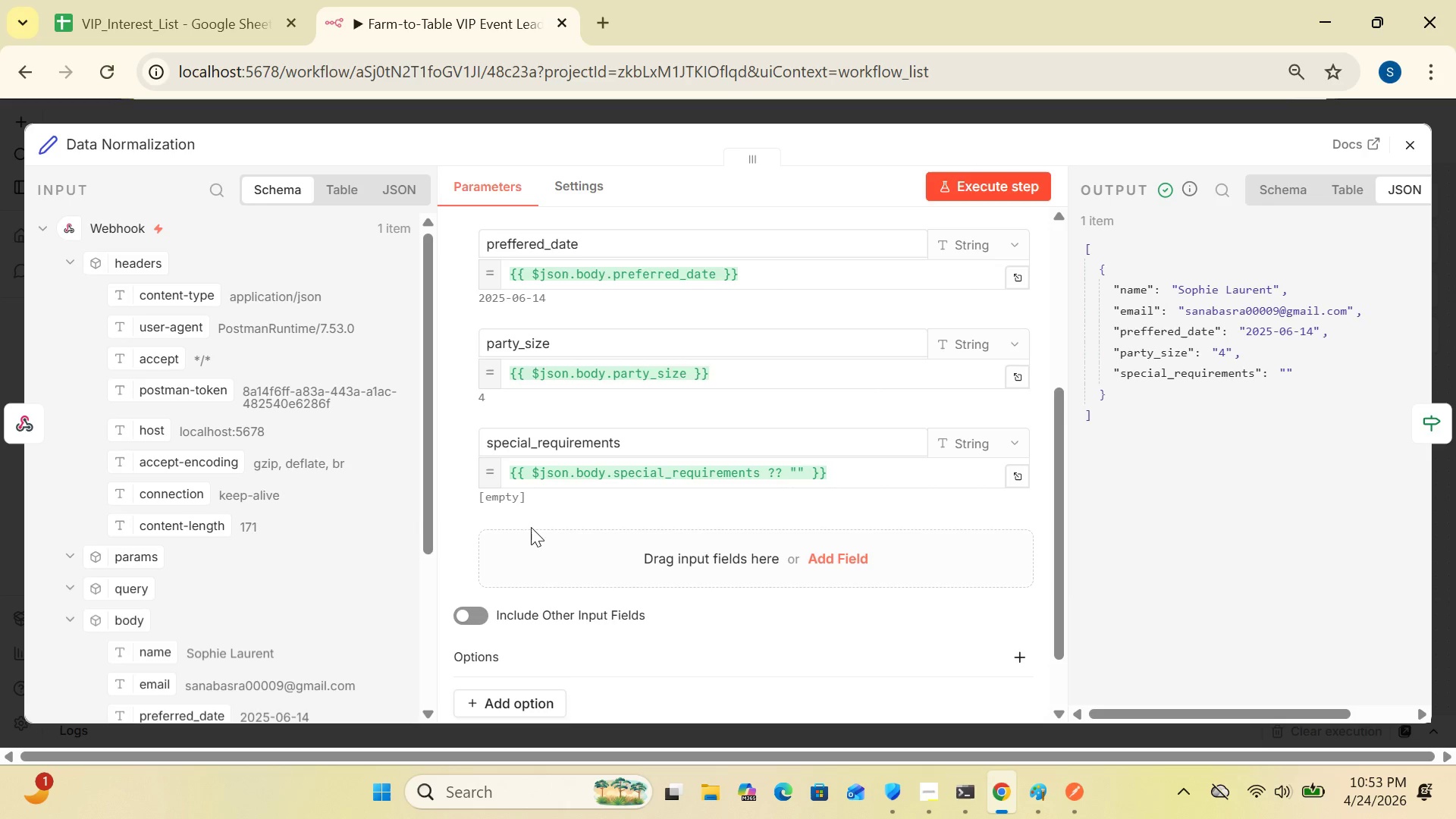 
mouse_move([532, 496])
 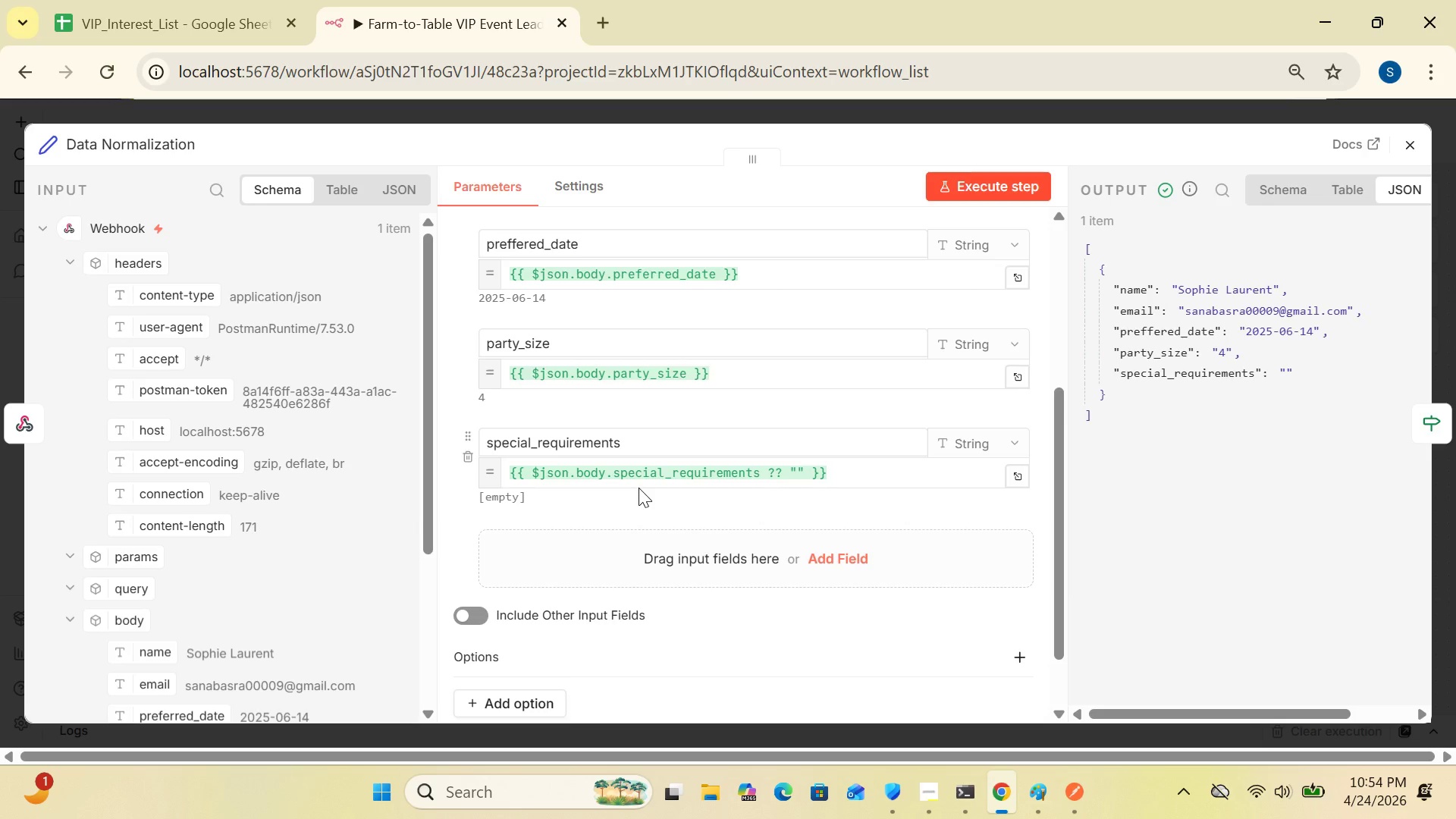 
wait(8.41)
 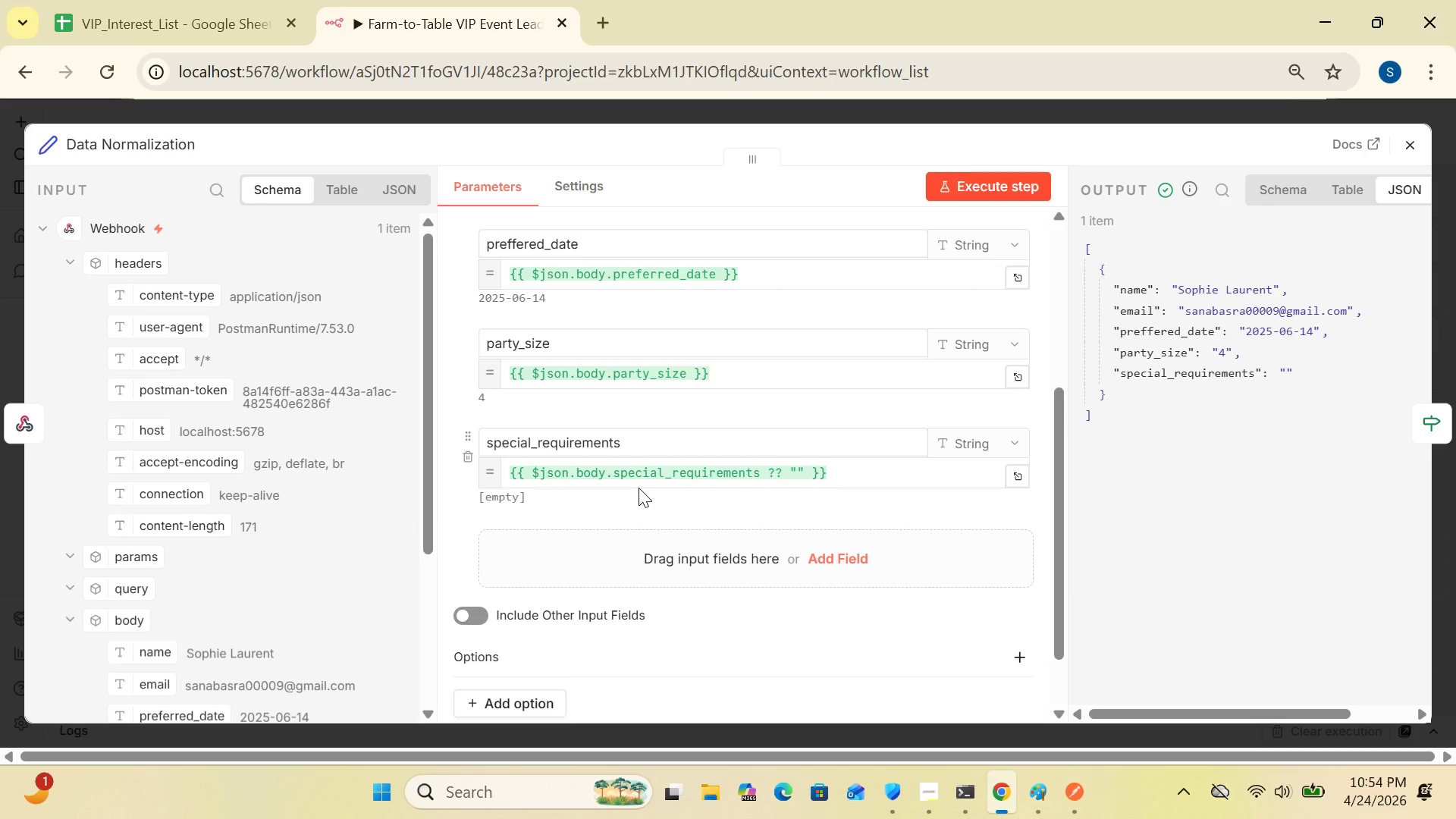 
left_click([811, 471])
 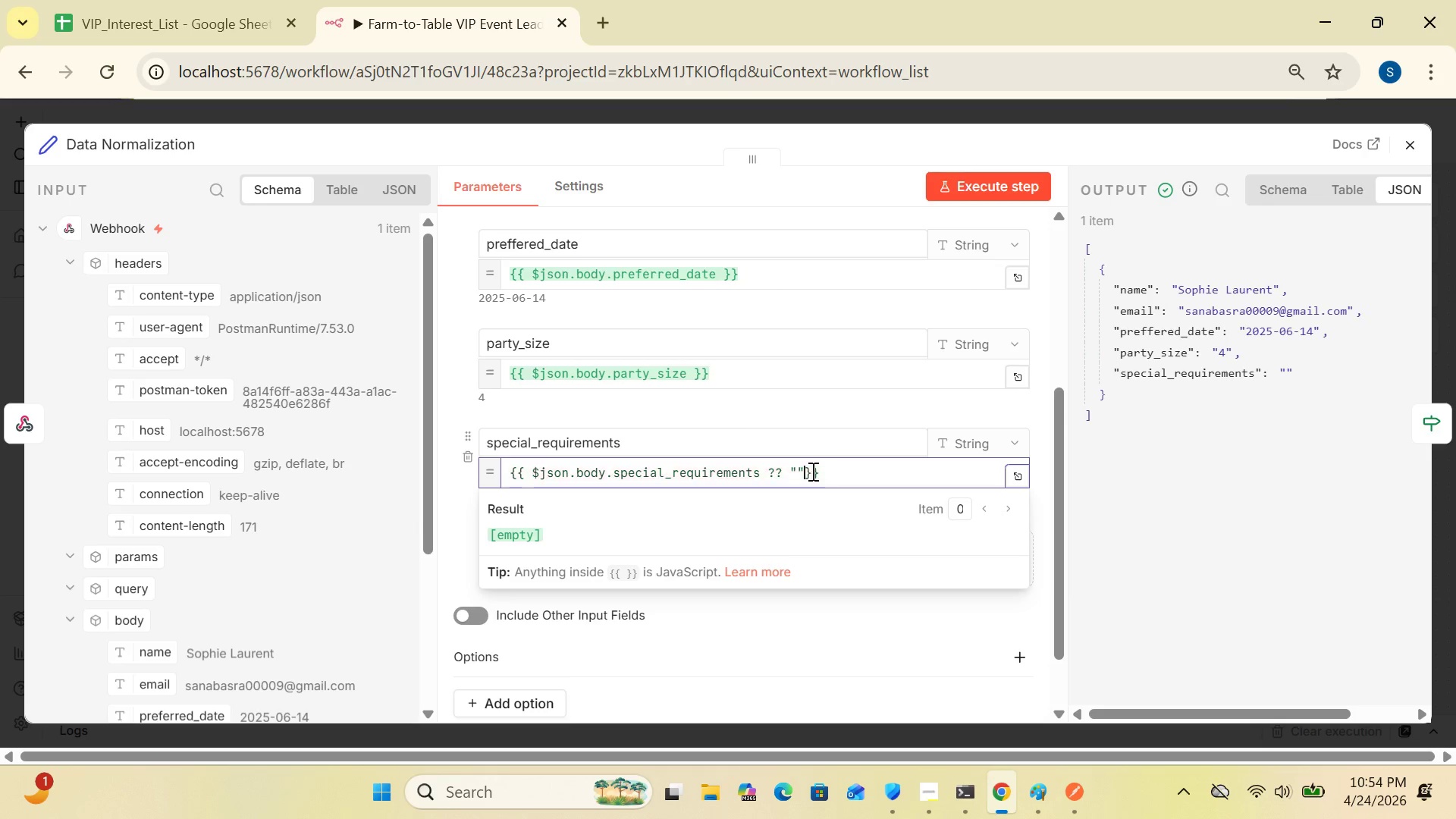 
key(Backspace)
 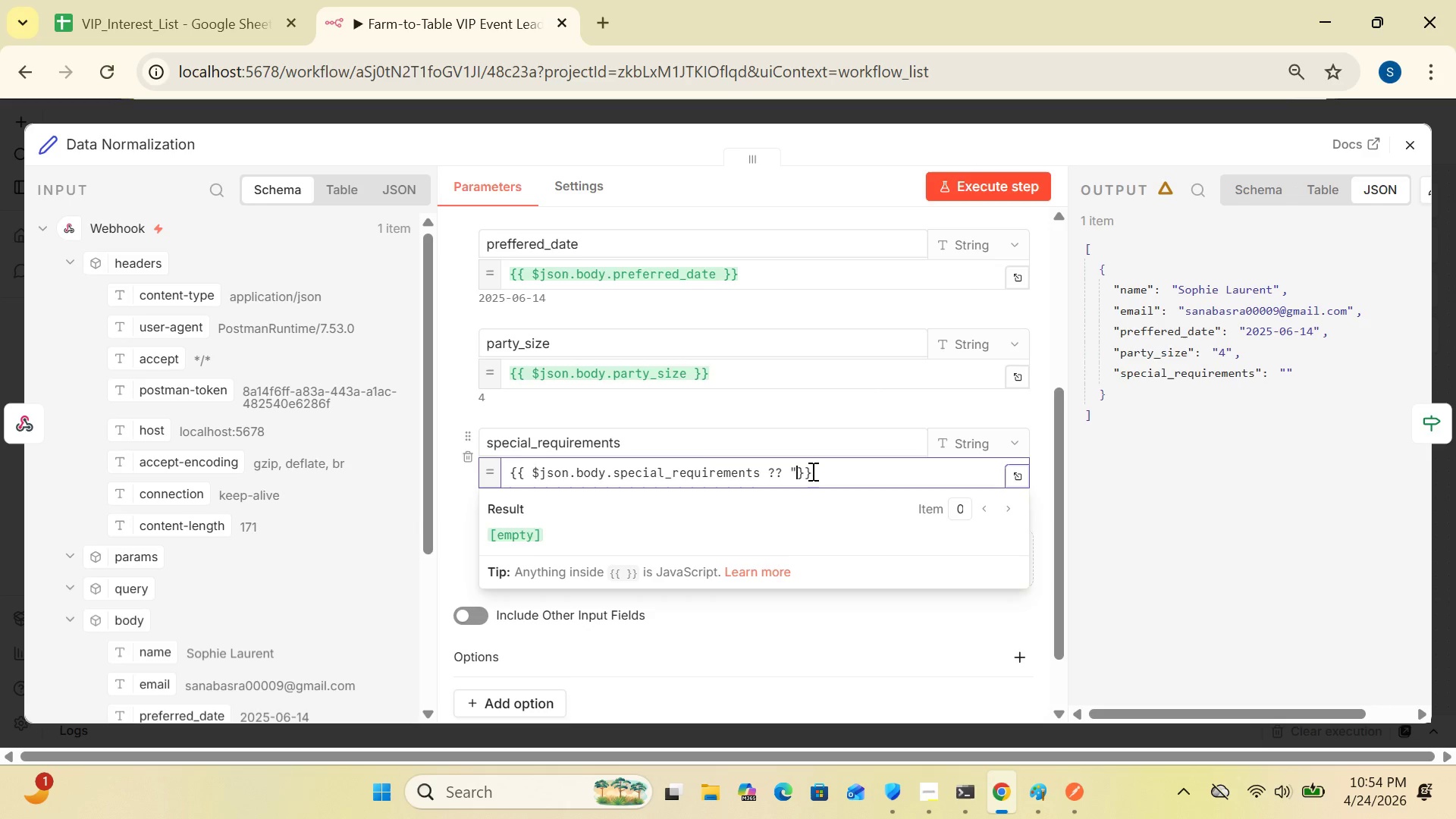 
key(Backspace)
 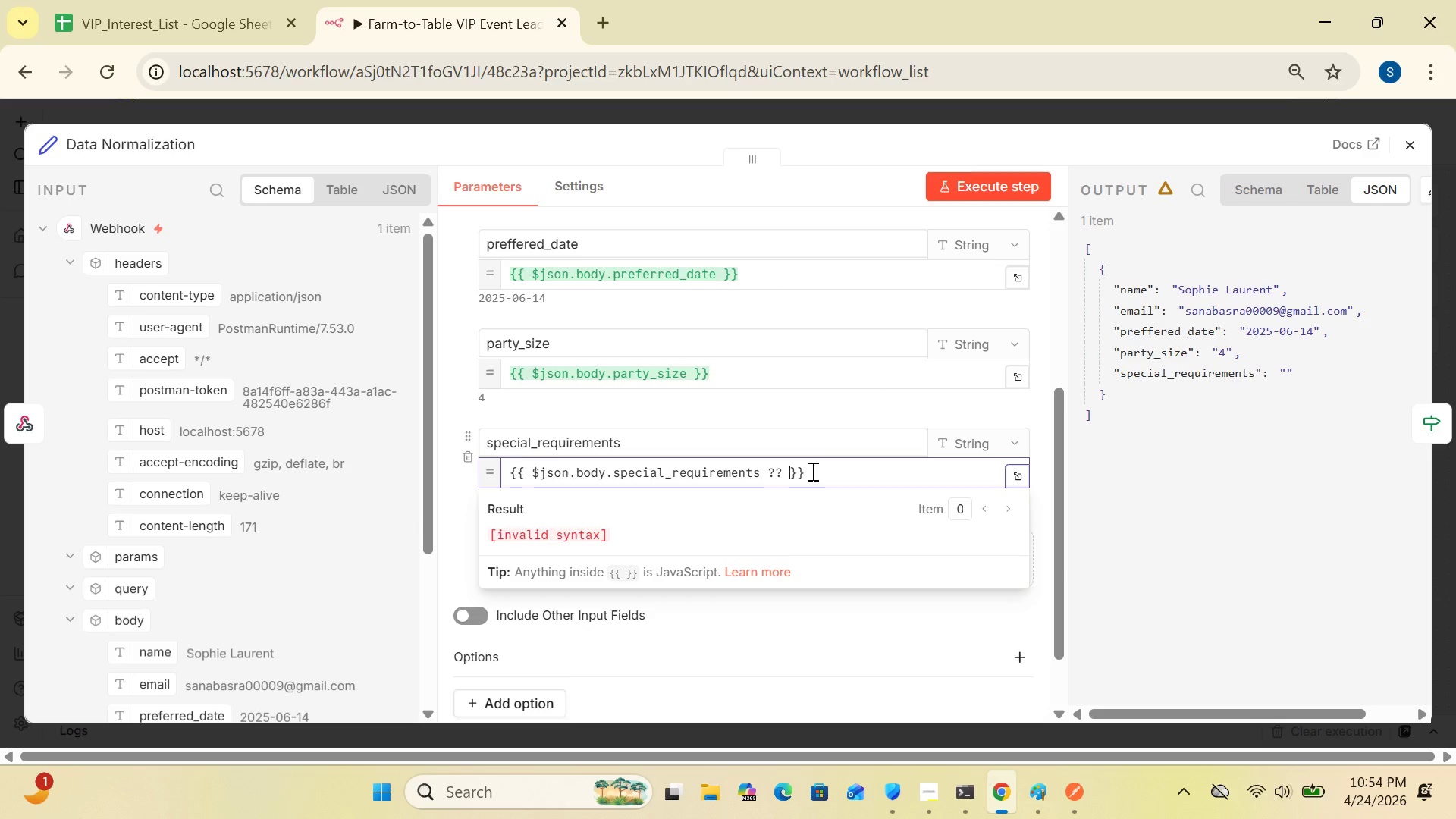 
key(Backspace)
 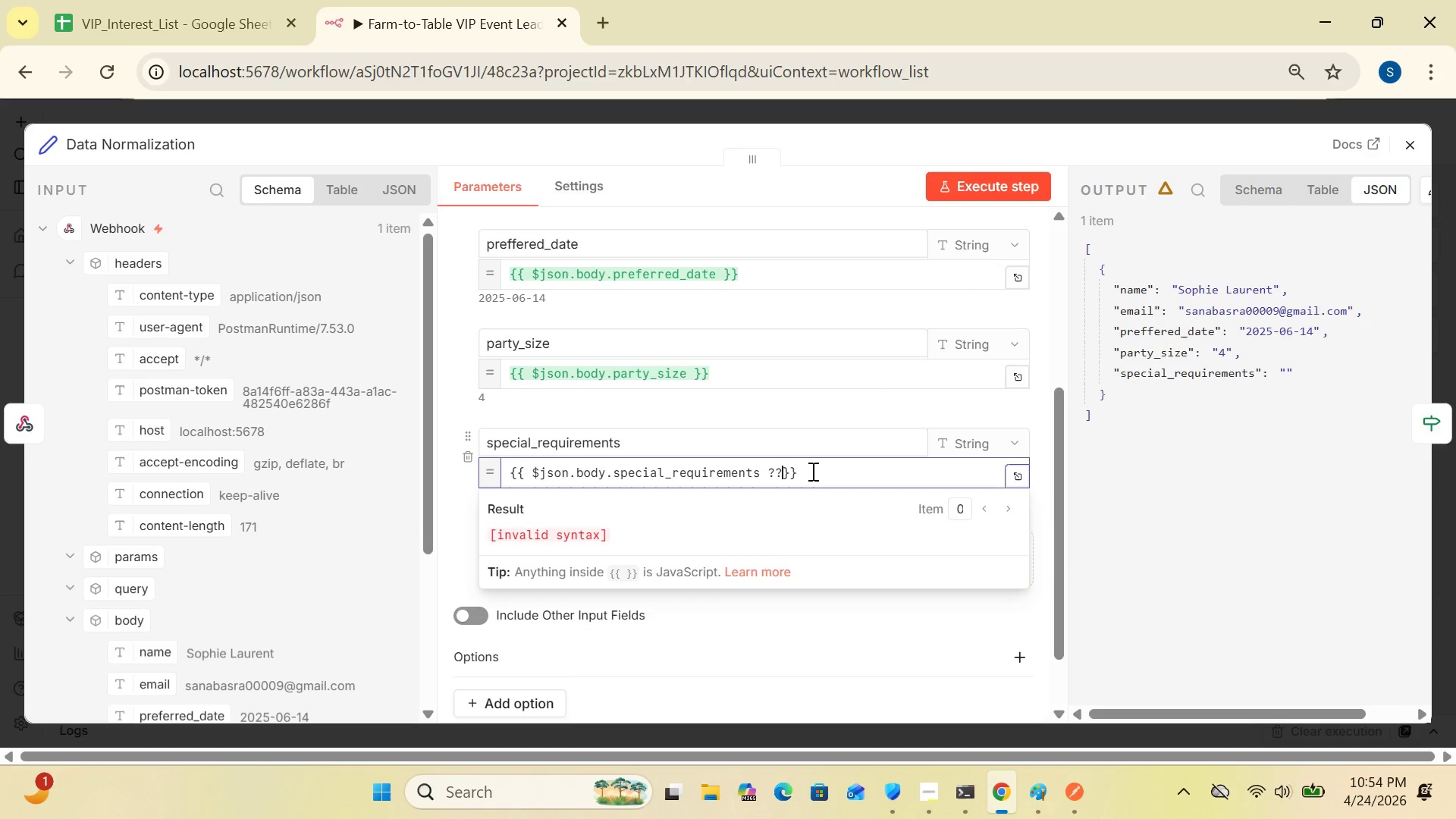 
key(Backspace)
 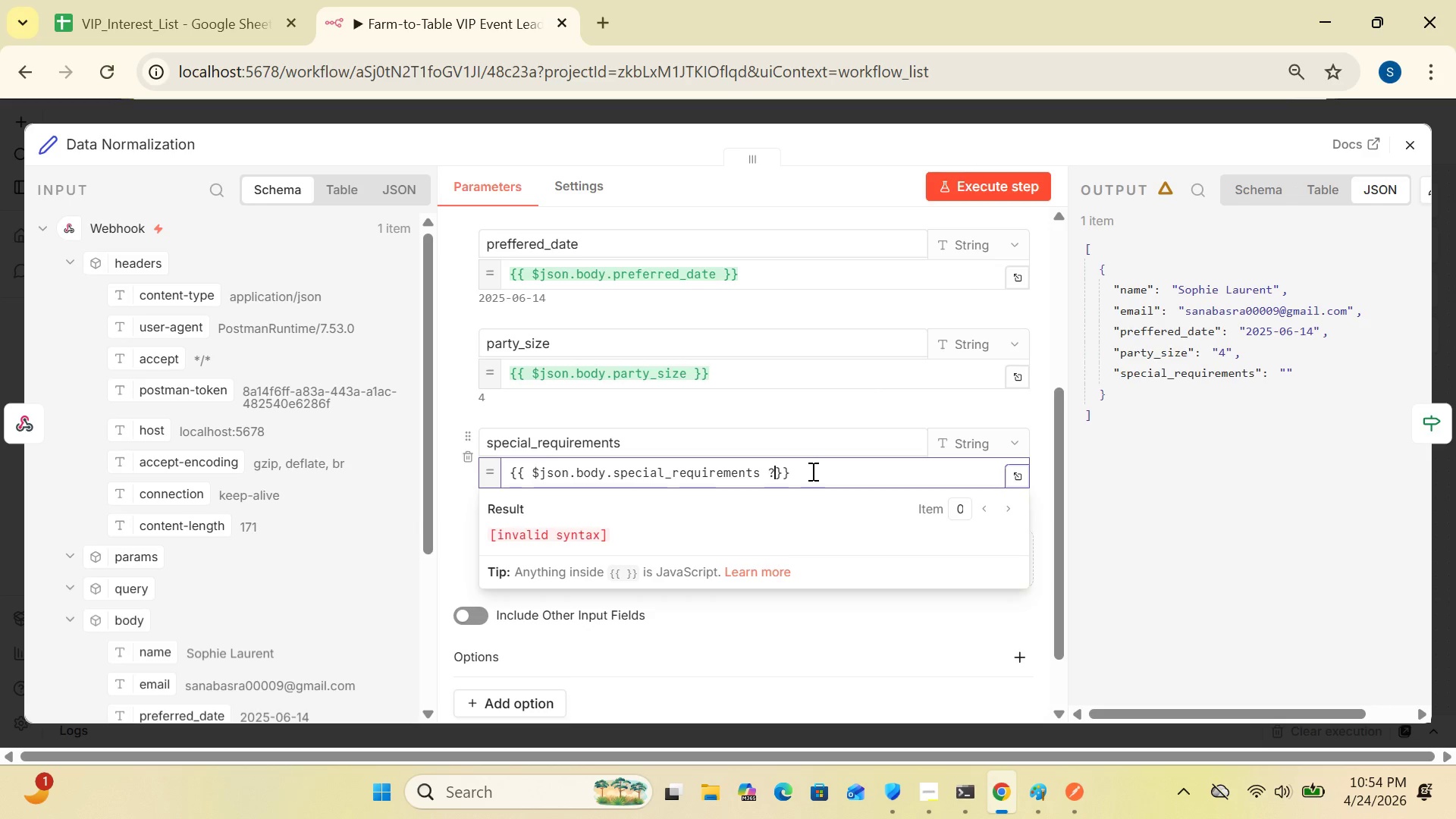 
key(Backspace)
 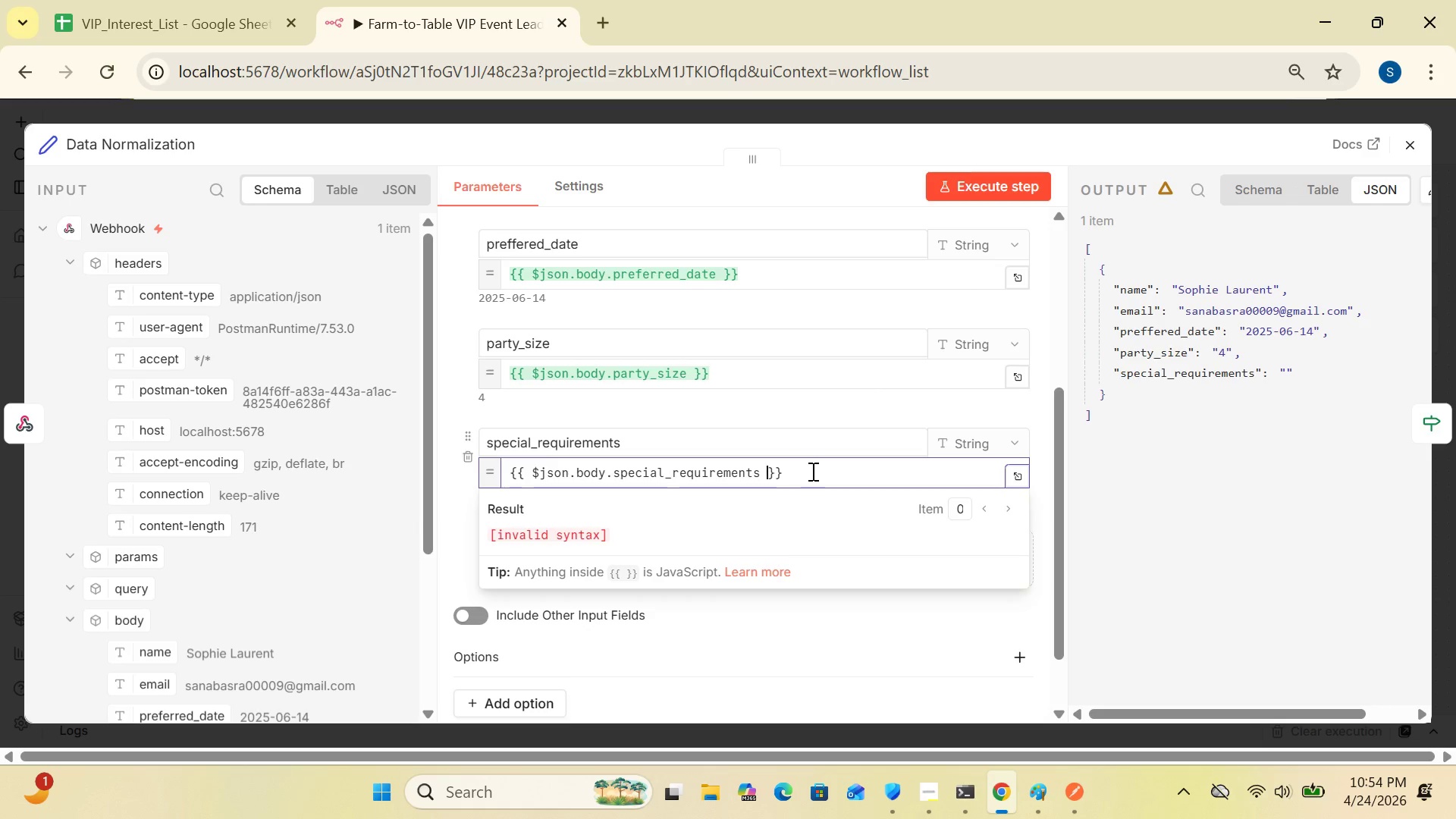 
key(Backspace)
 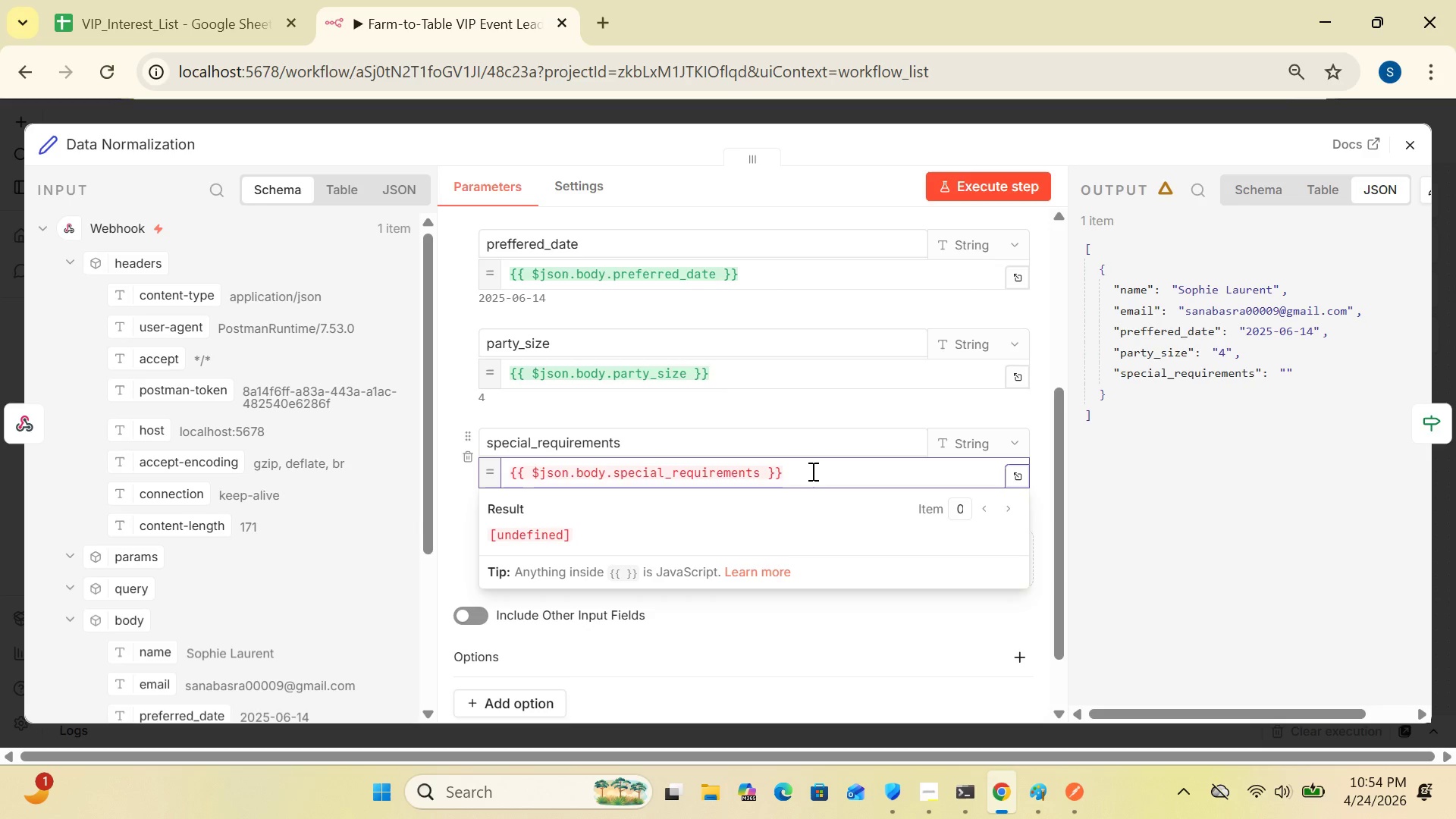 
wait(14.41)
 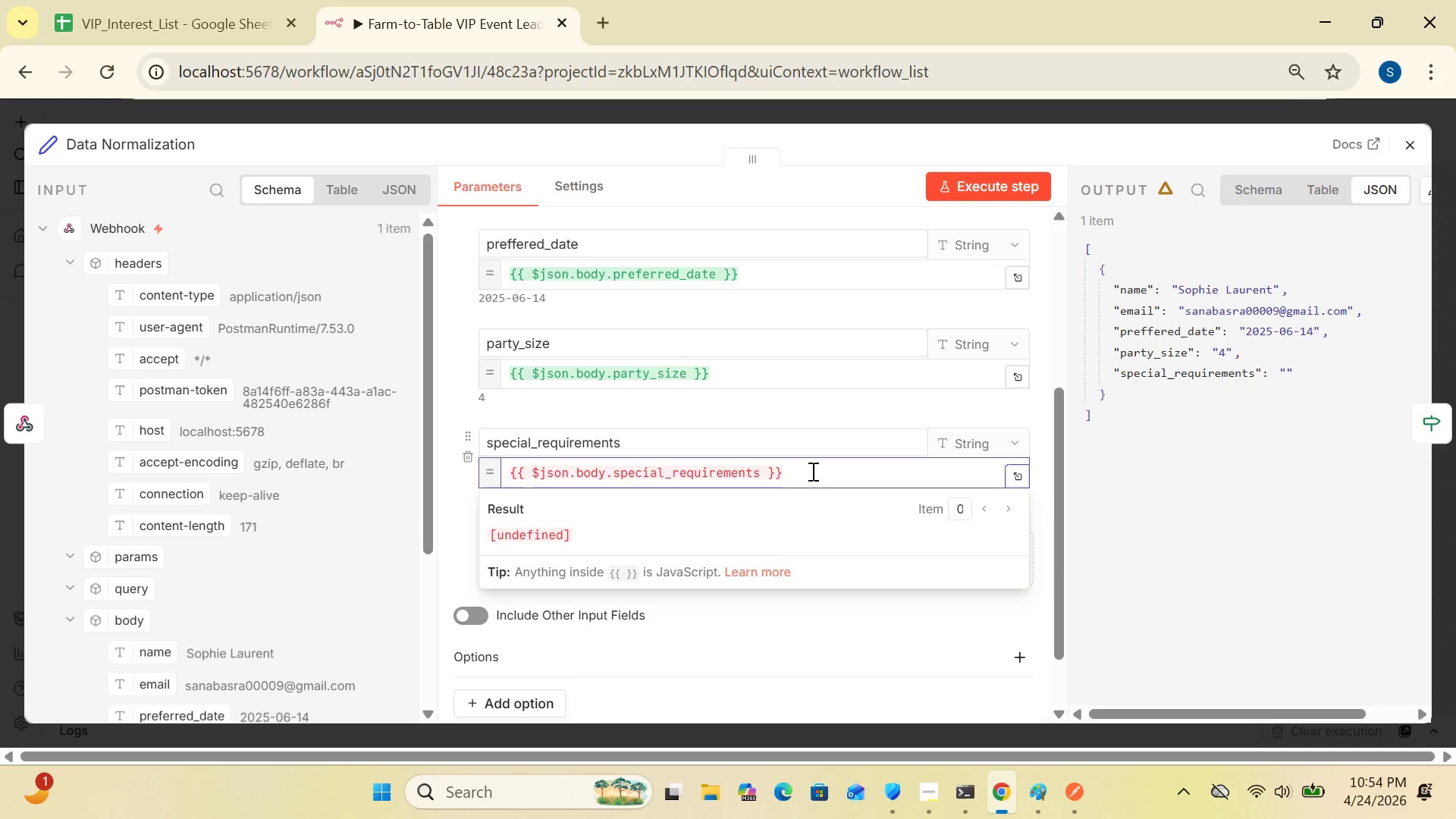 
left_click([1125, 572])
 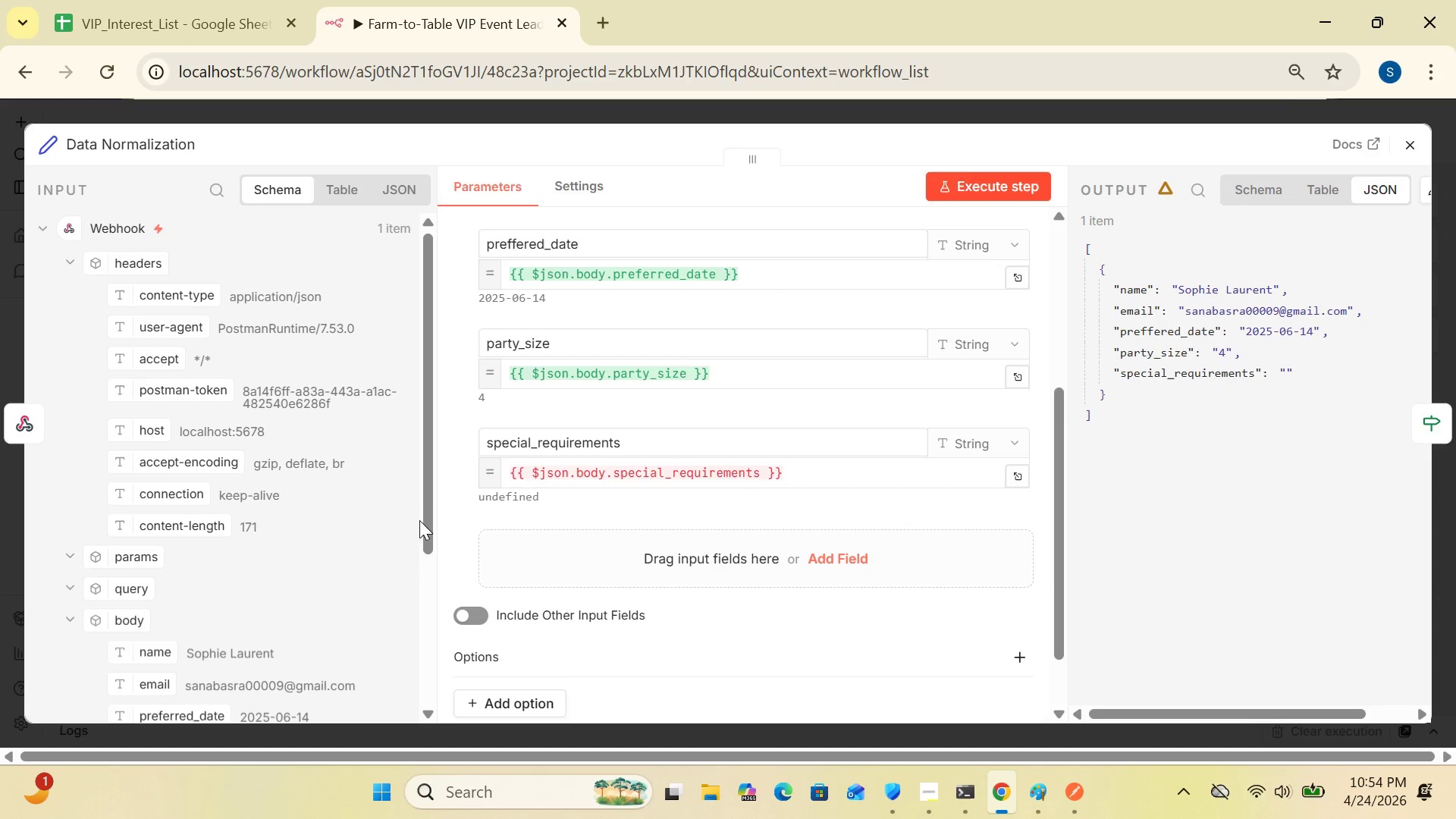 
wait(7.14)
 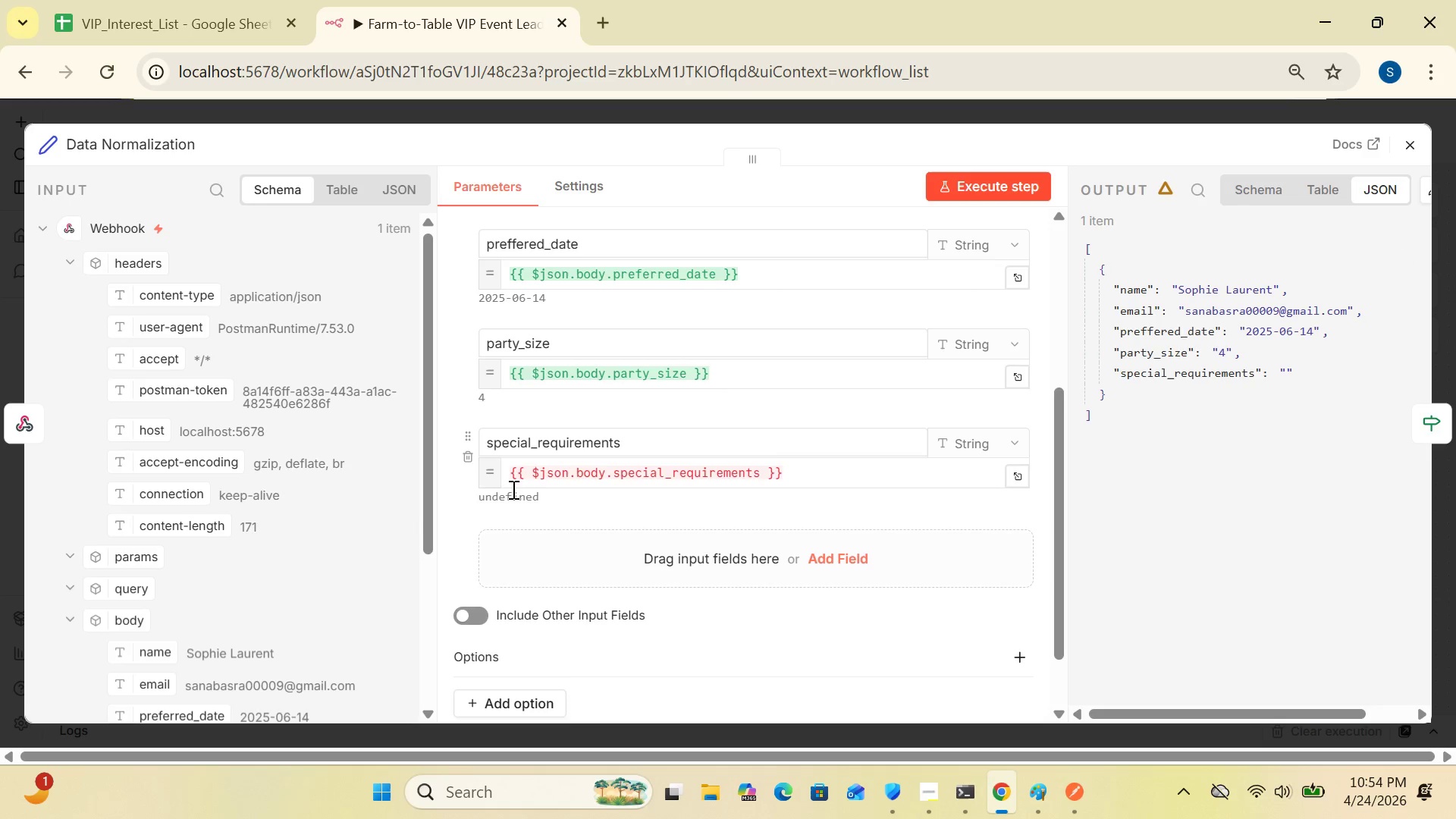 
left_click_drag(start_coordinate=[431, 518], to_coordinate=[435, 656])
 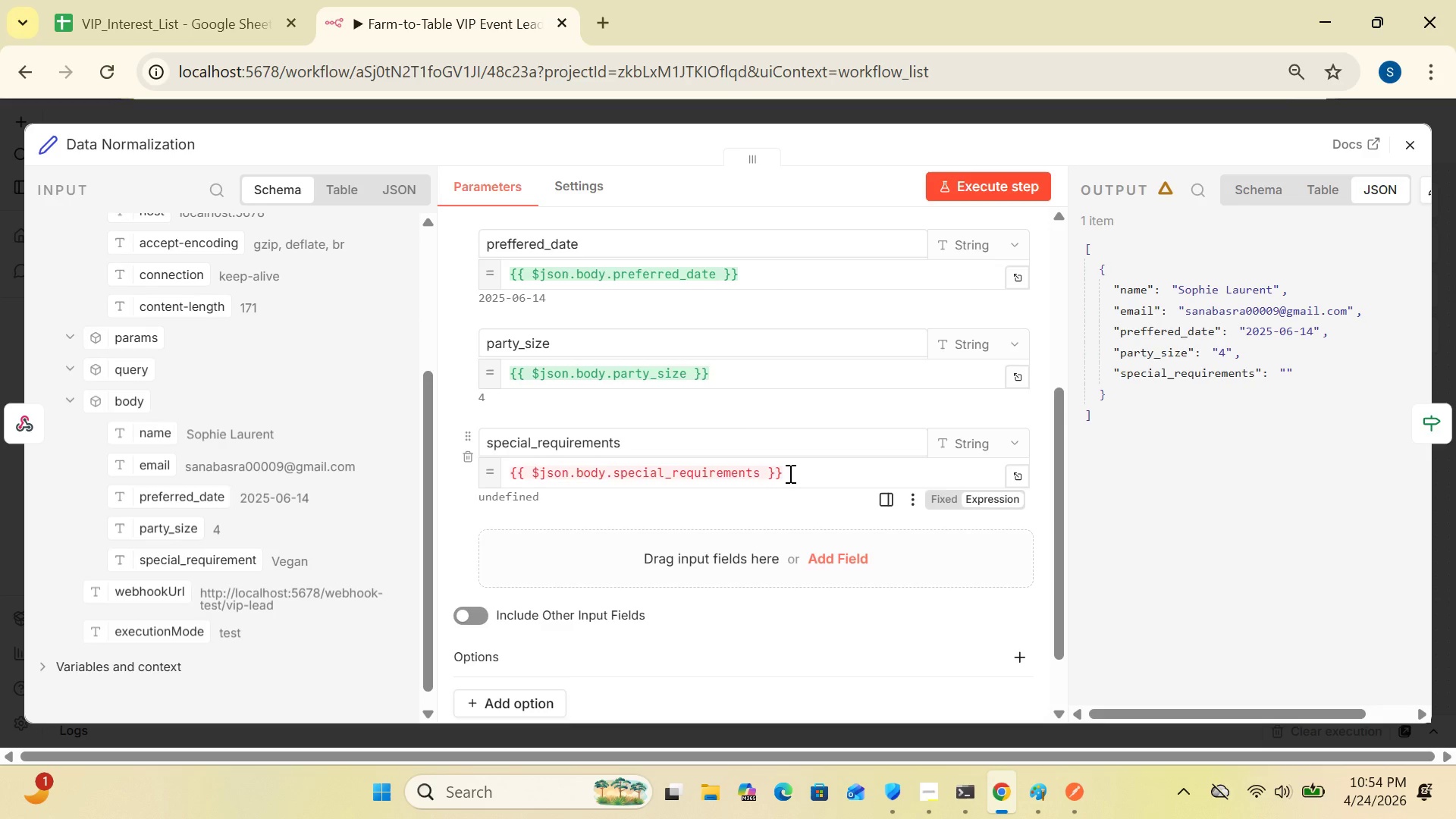 
left_click_drag(start_coordinate=[789, 473], to_coordinate=[509, 475])
 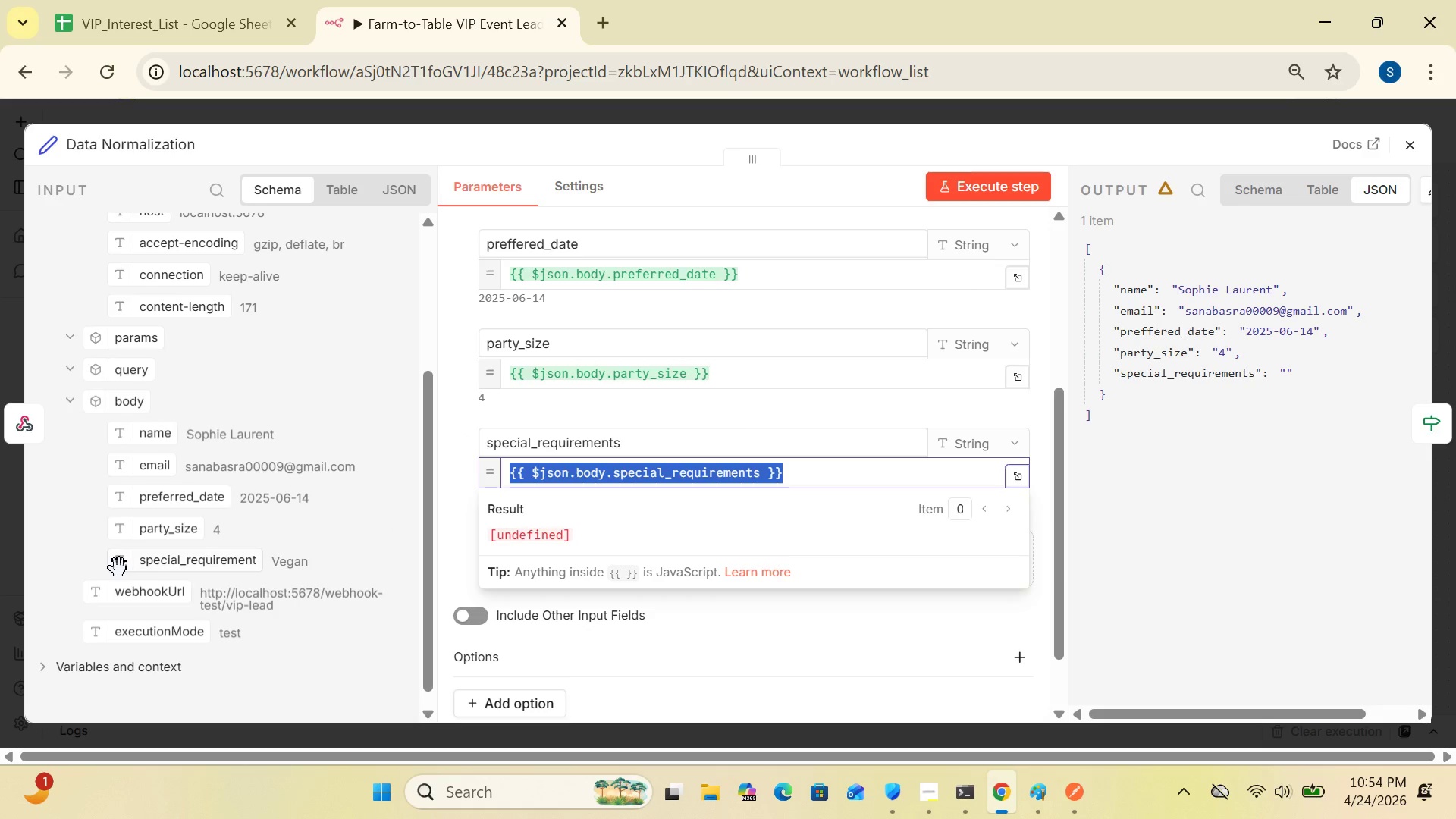 
left_click_drag(start_coordinate=[119, 568], to_coordinate=[599, 466])
 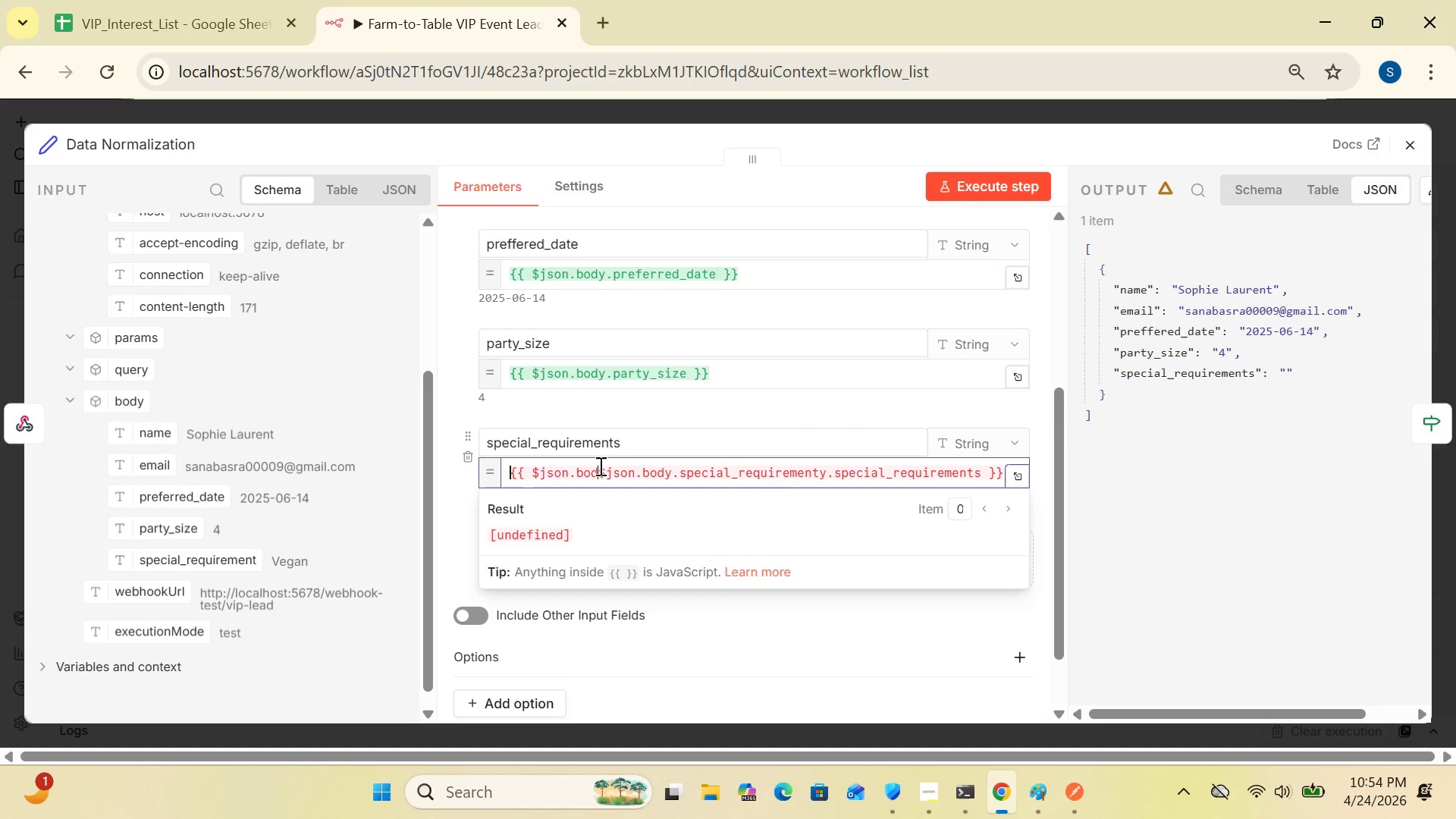 
key(Control+A)
 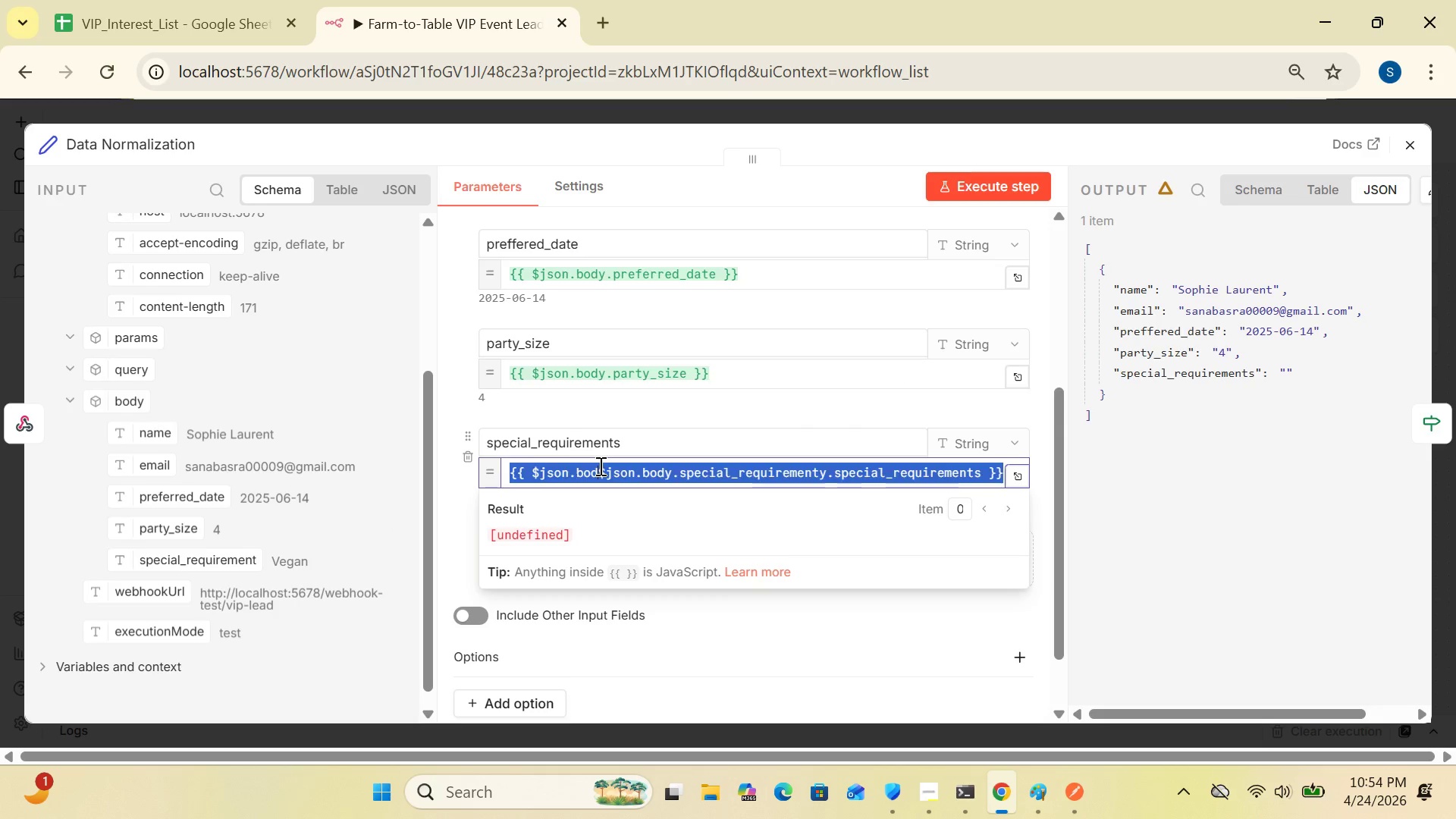 
key(Delete)
 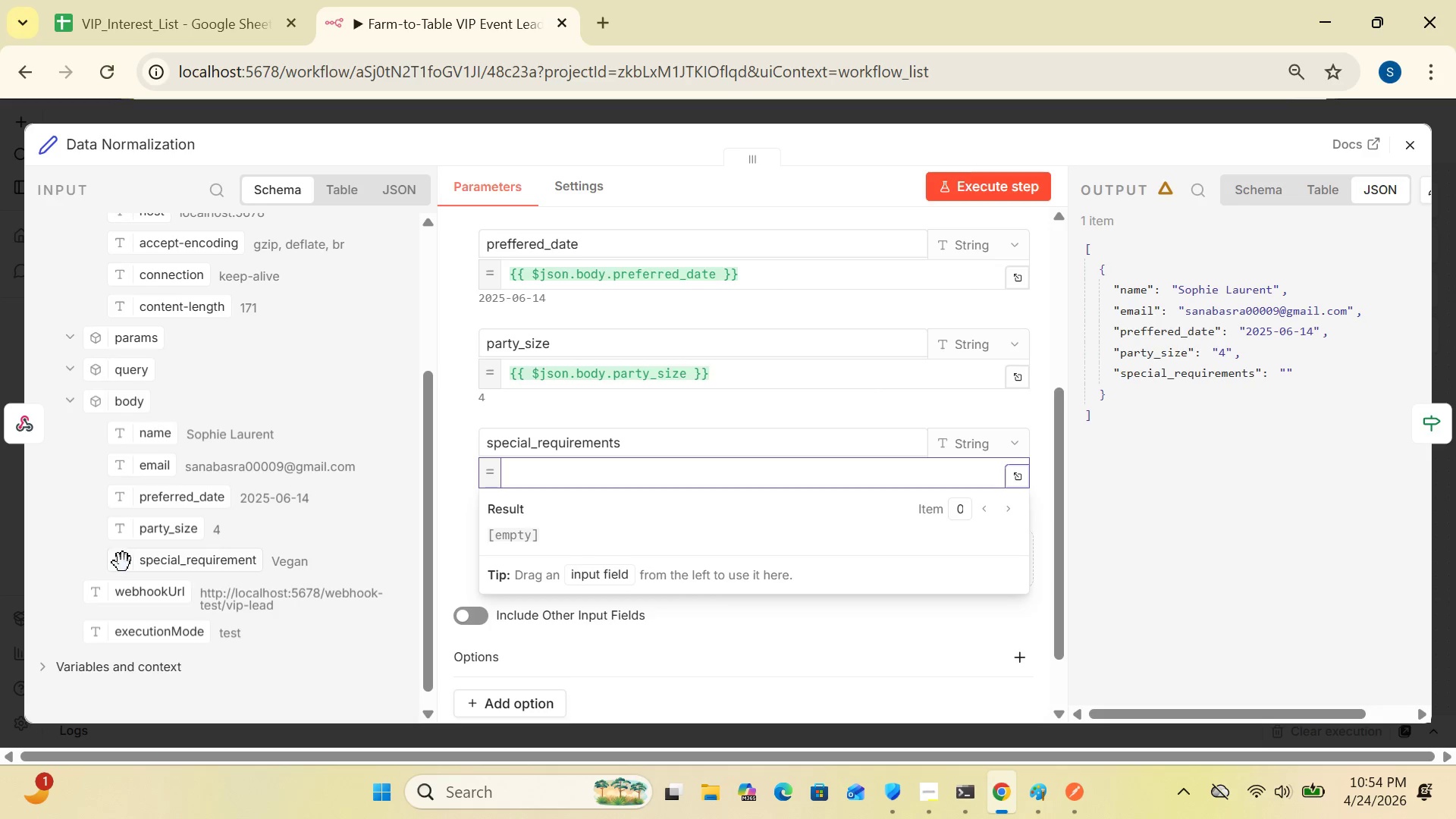 
left_click_drag(start_coordinate=[124, 569], to_coordinate=[581, 460])
 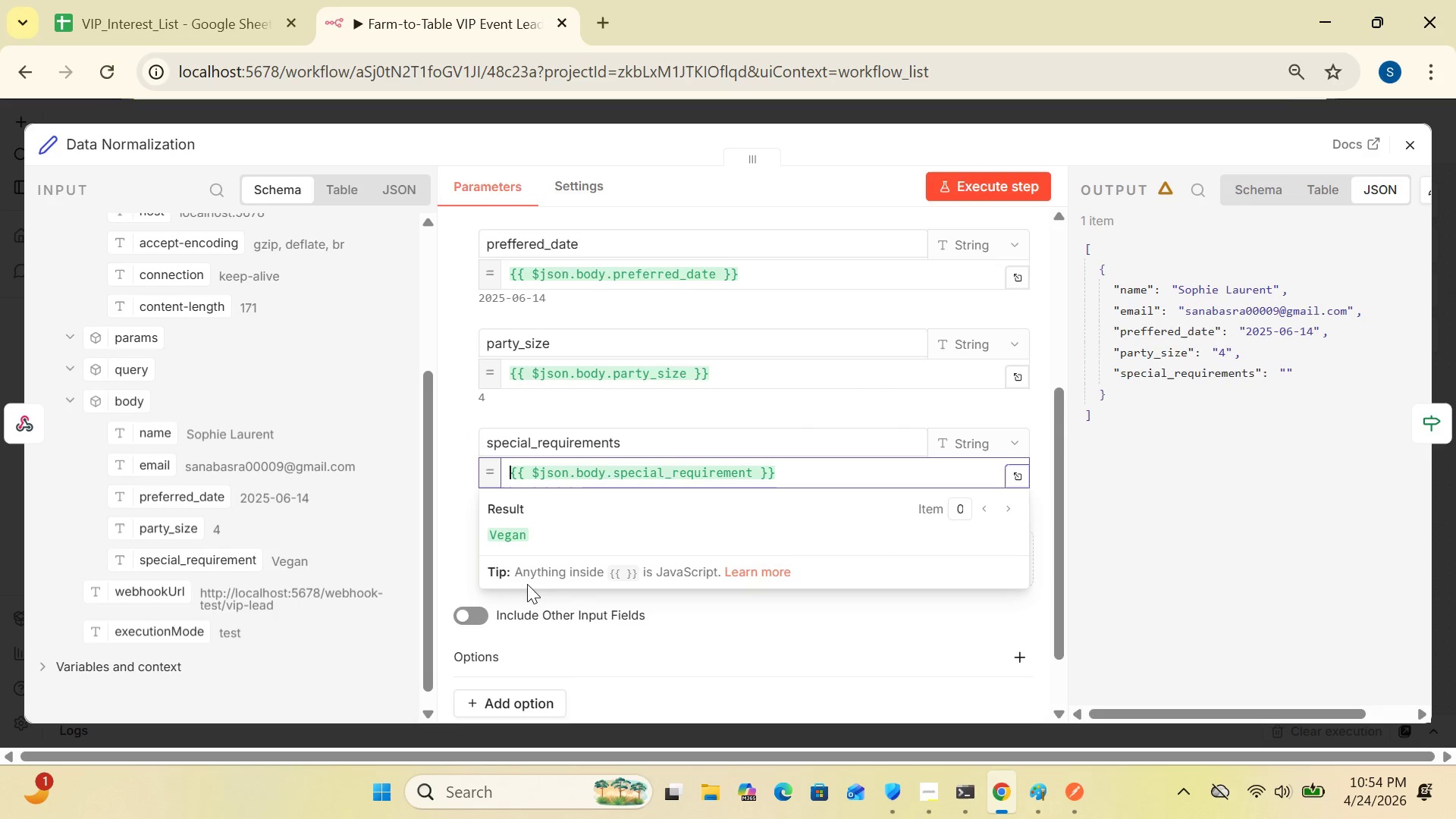 
wait(5.86)
 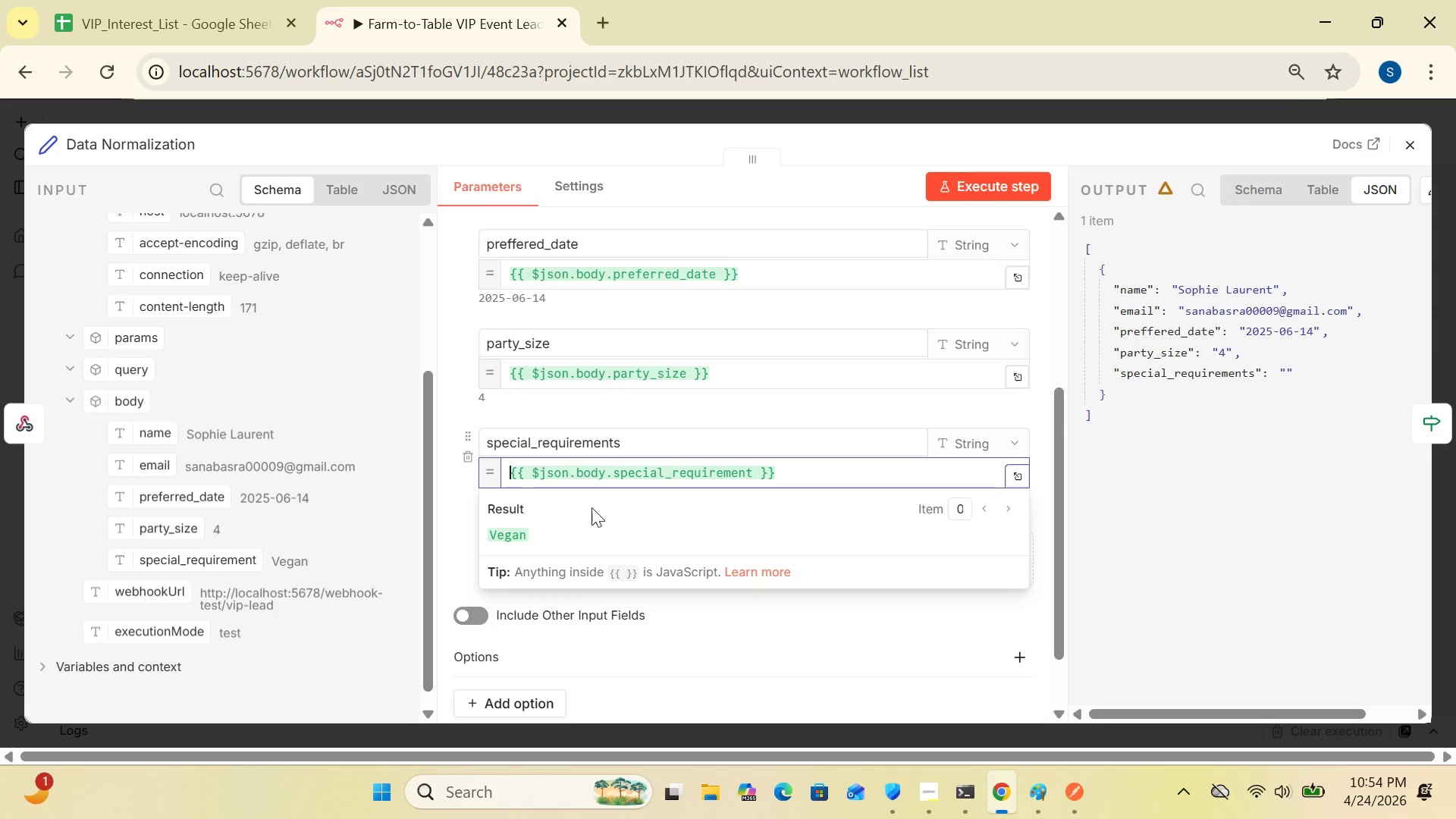 
left_click([456, 569])
 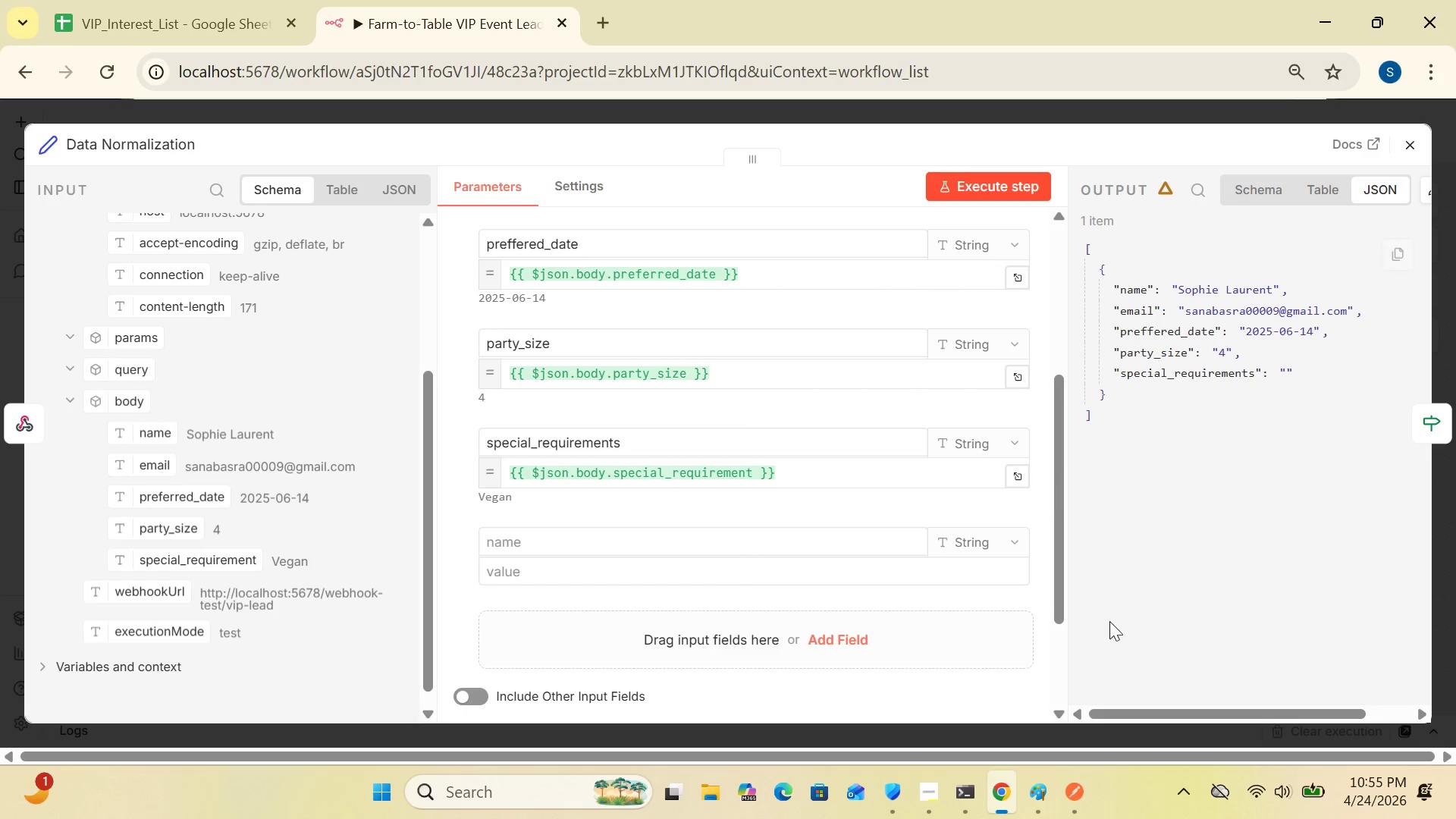 
left_click([1078, 784])
 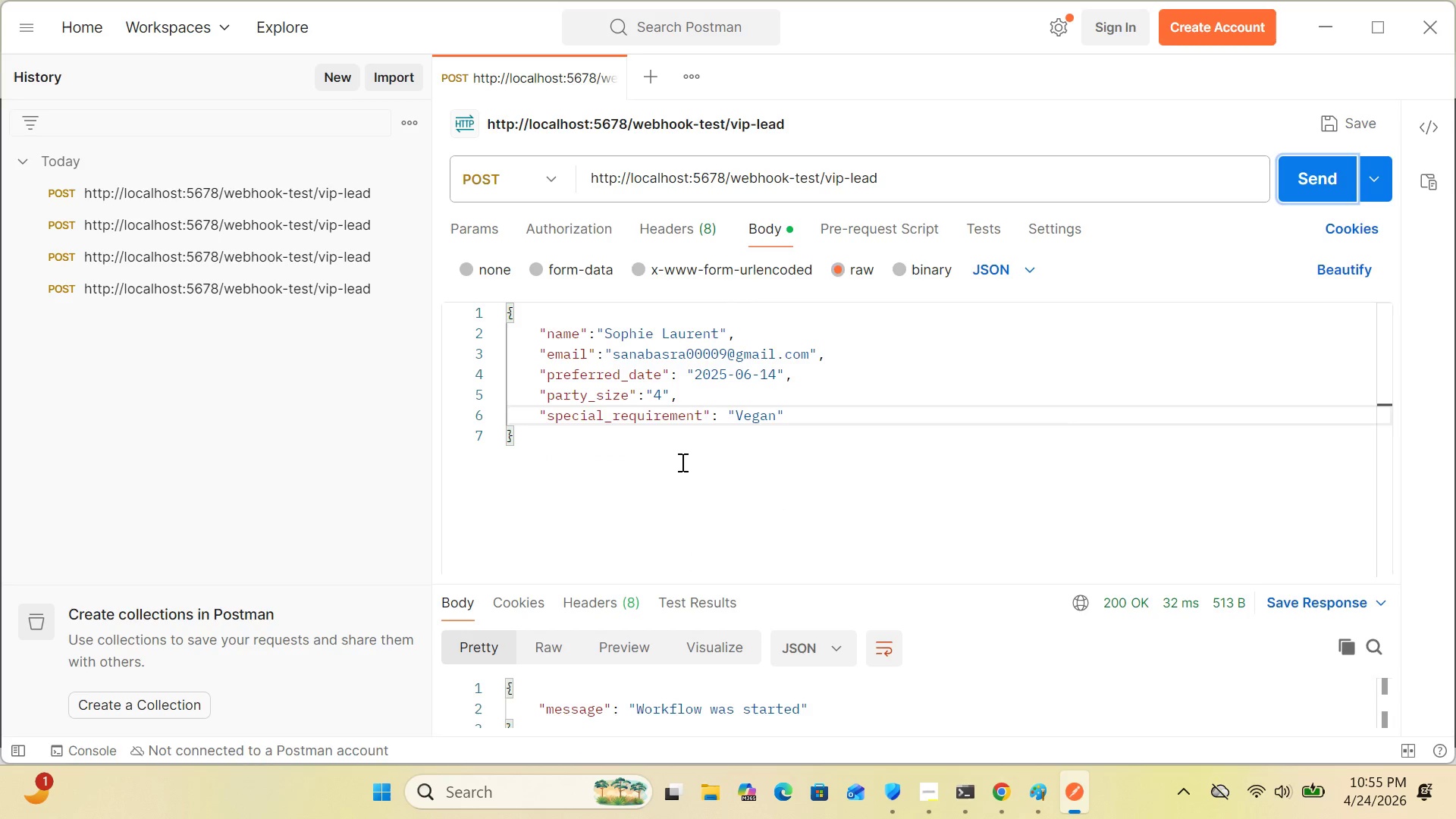 
wait(9.72)
 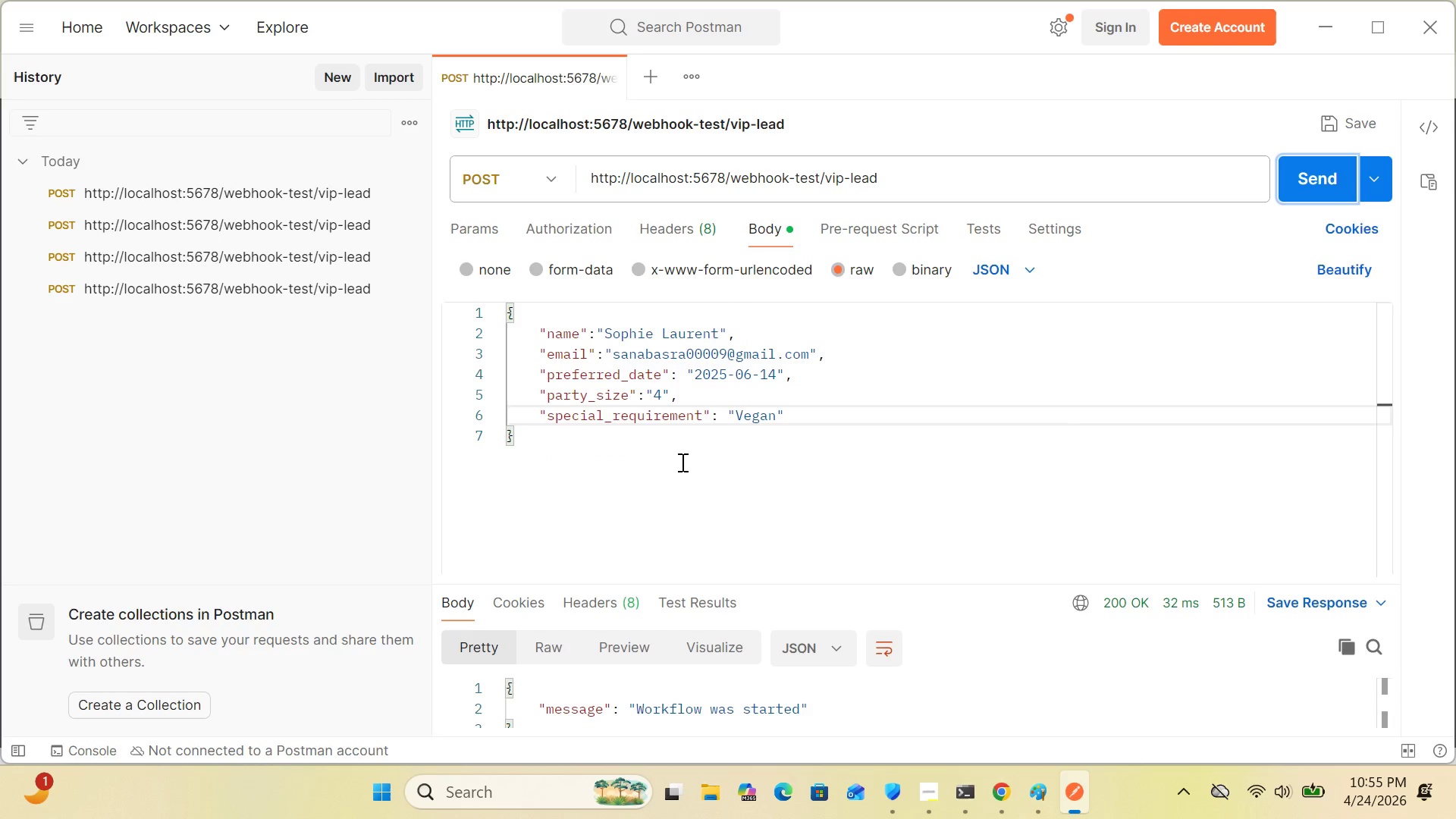 
left_click([1006, 791])
 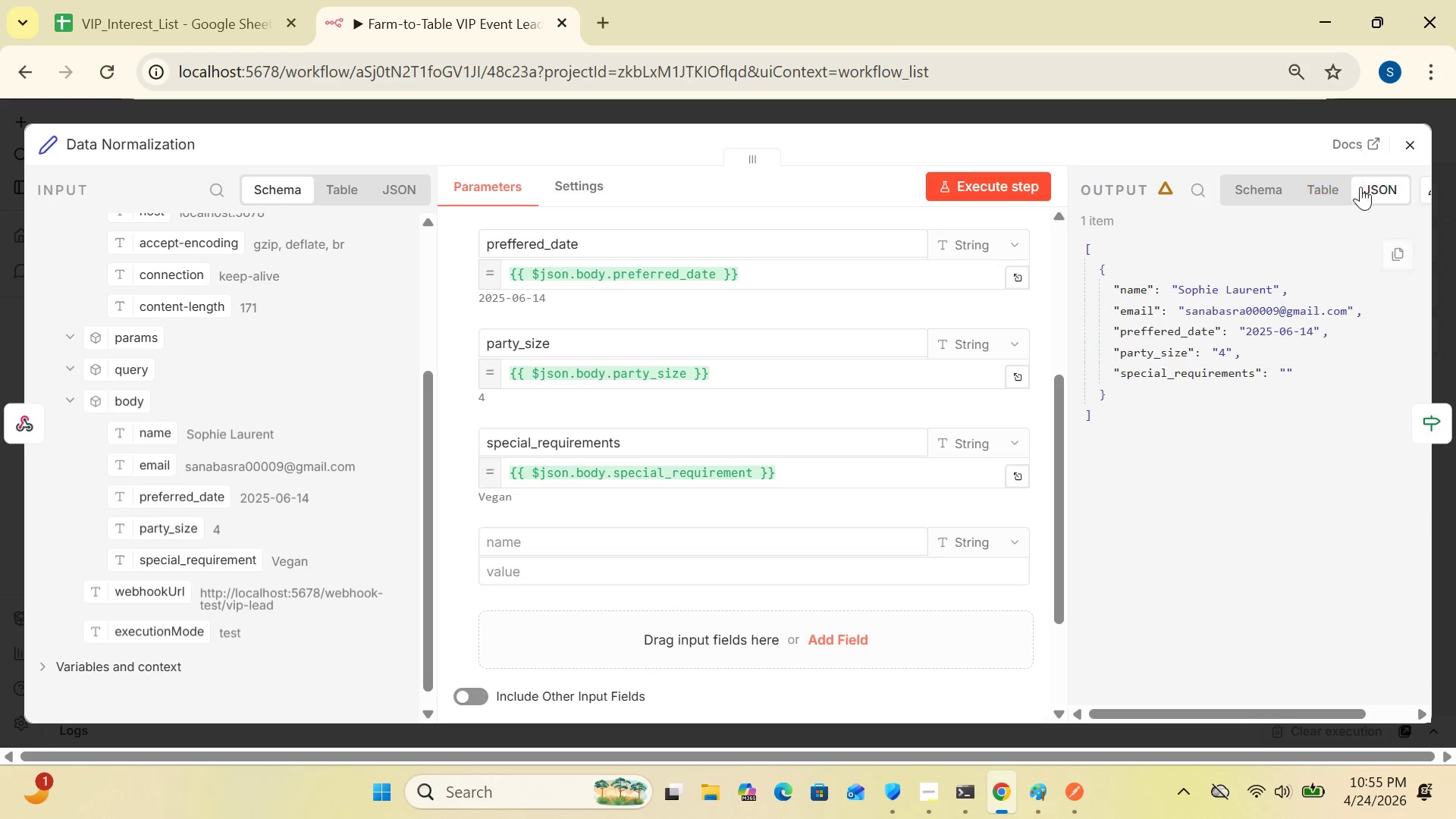 
left_click([1410, 140])
 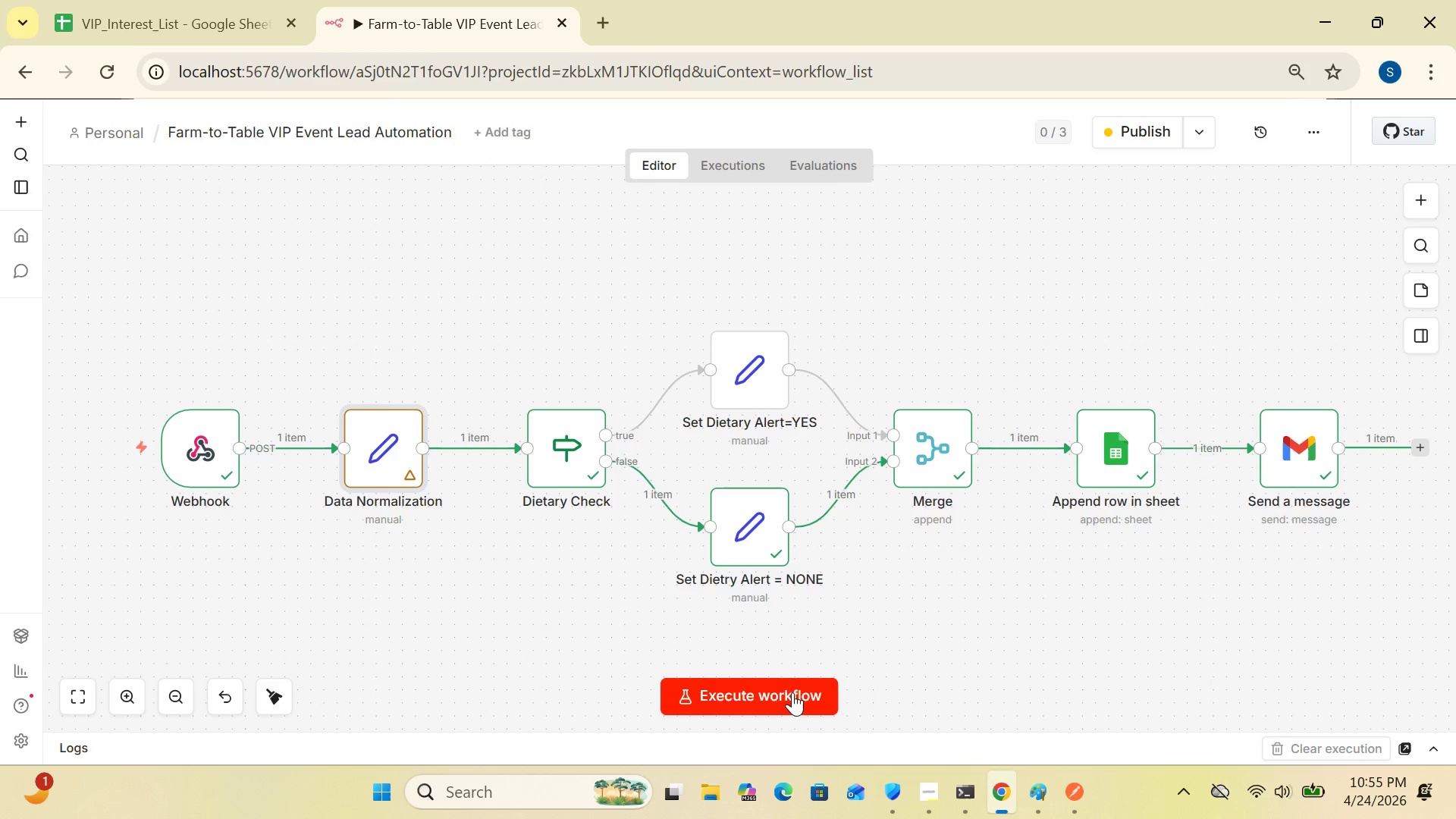 
left_click([792, 692])
 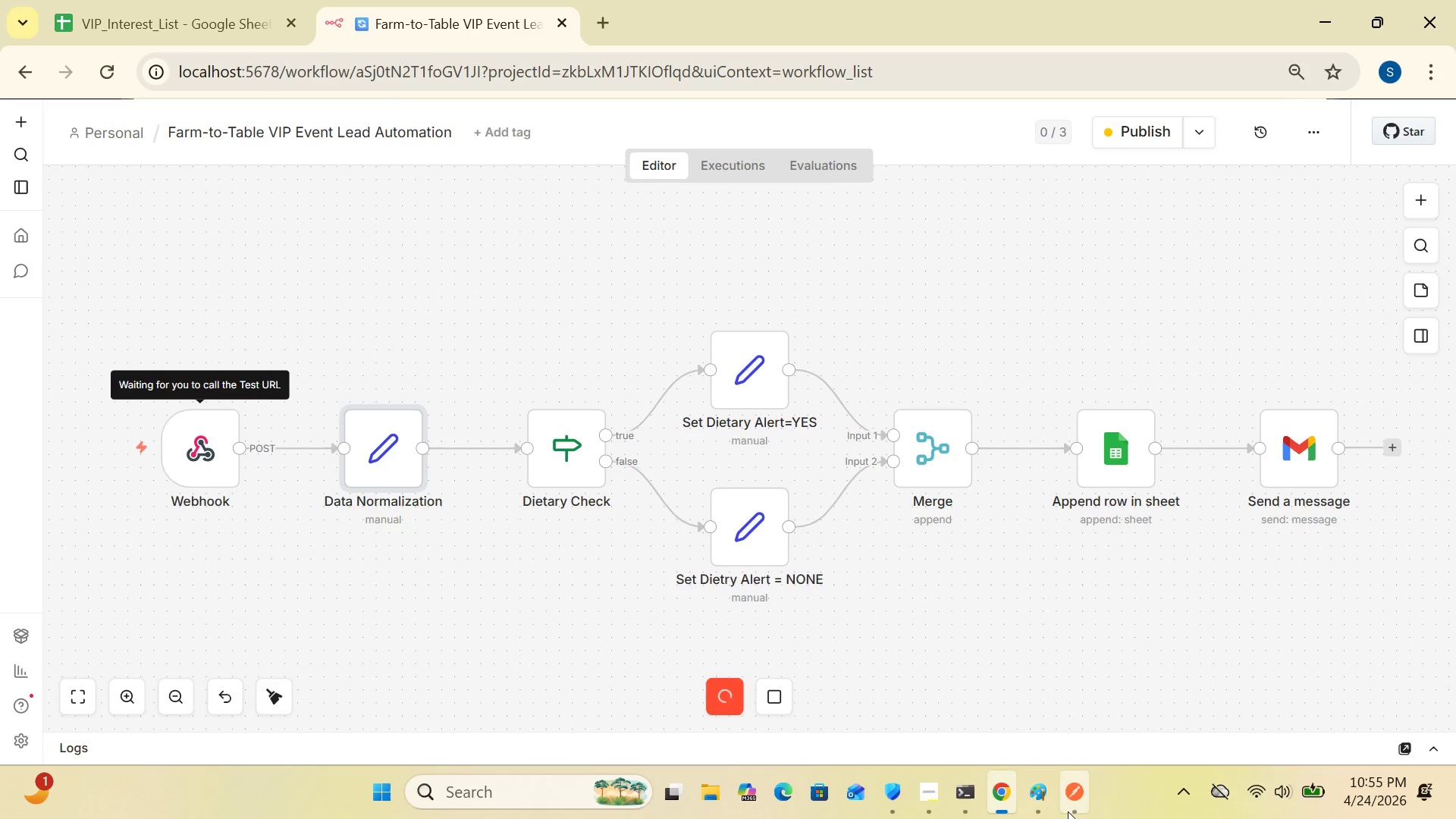 
left_click([1068, 811])
 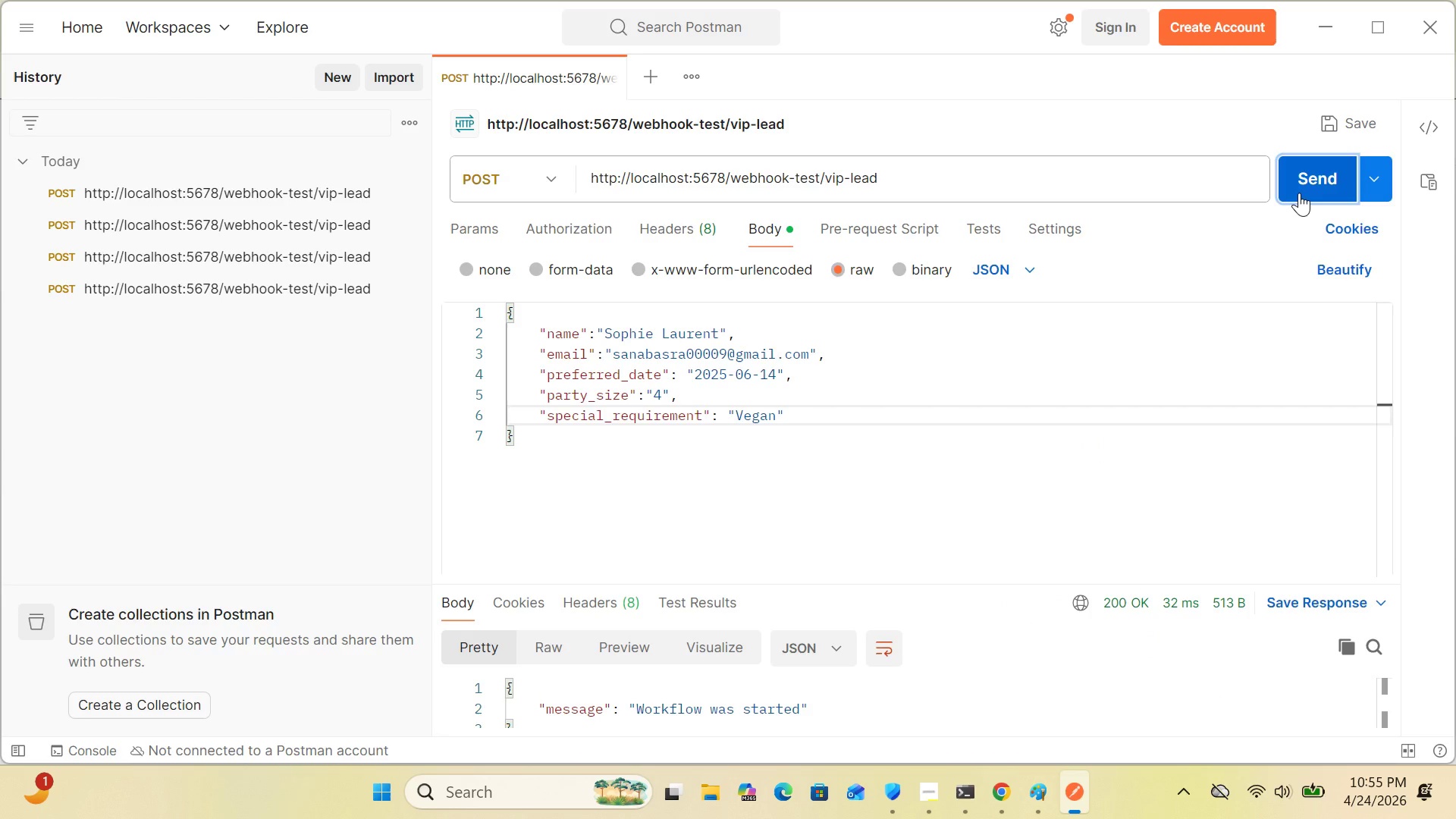 
left_click([1299, 193])
 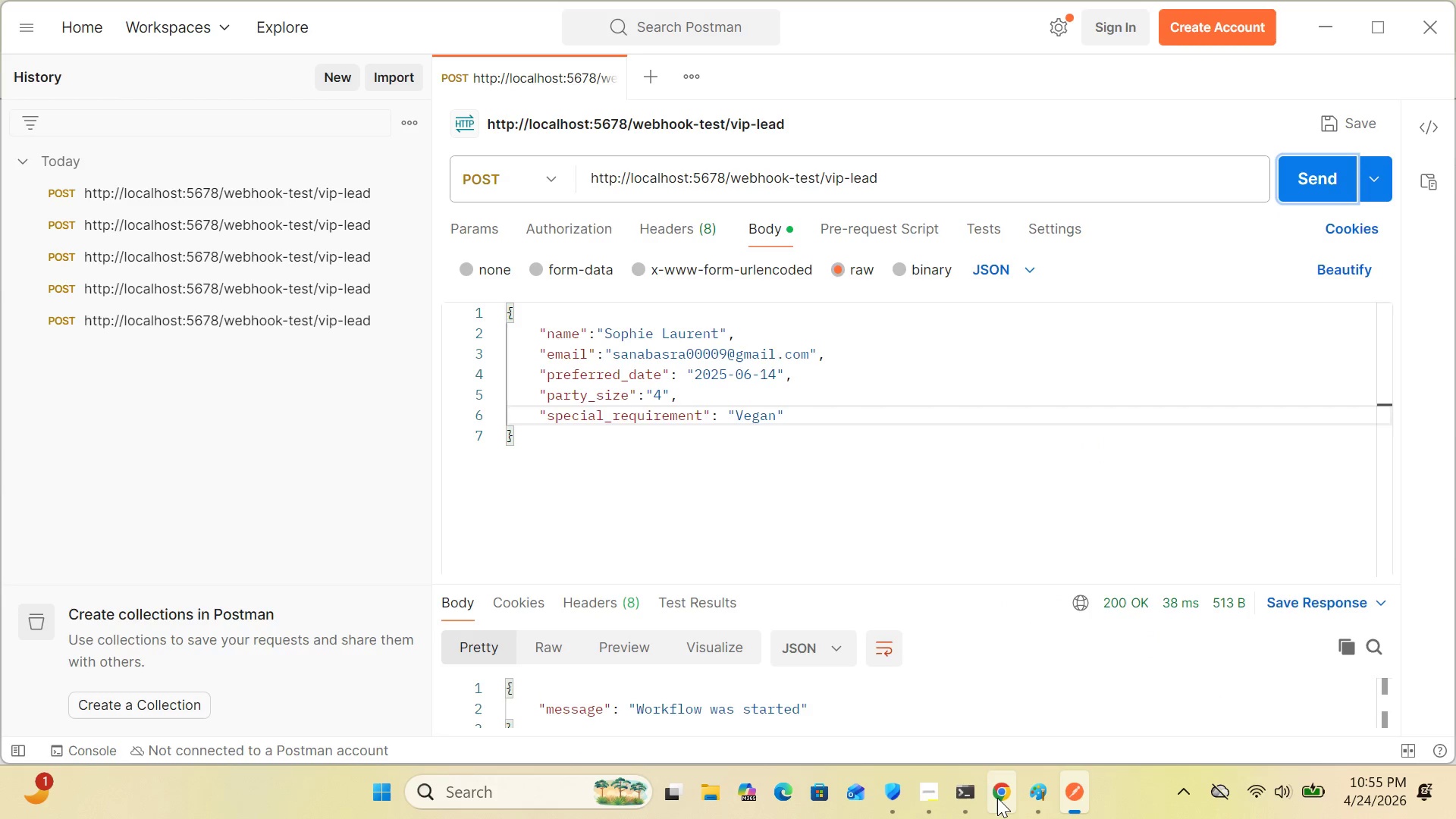 
left_click([997, 799])
 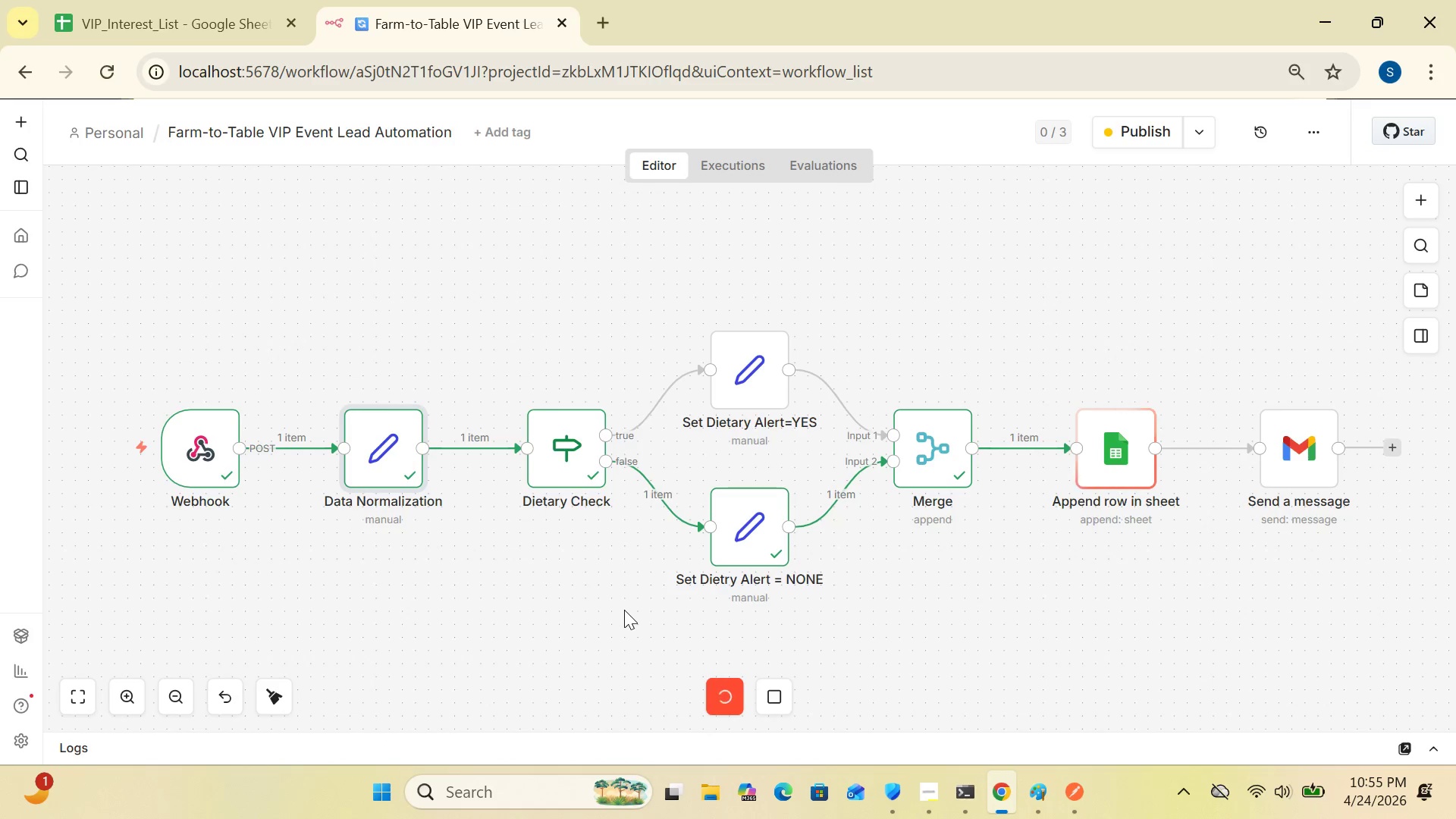 
wait(8.72)
 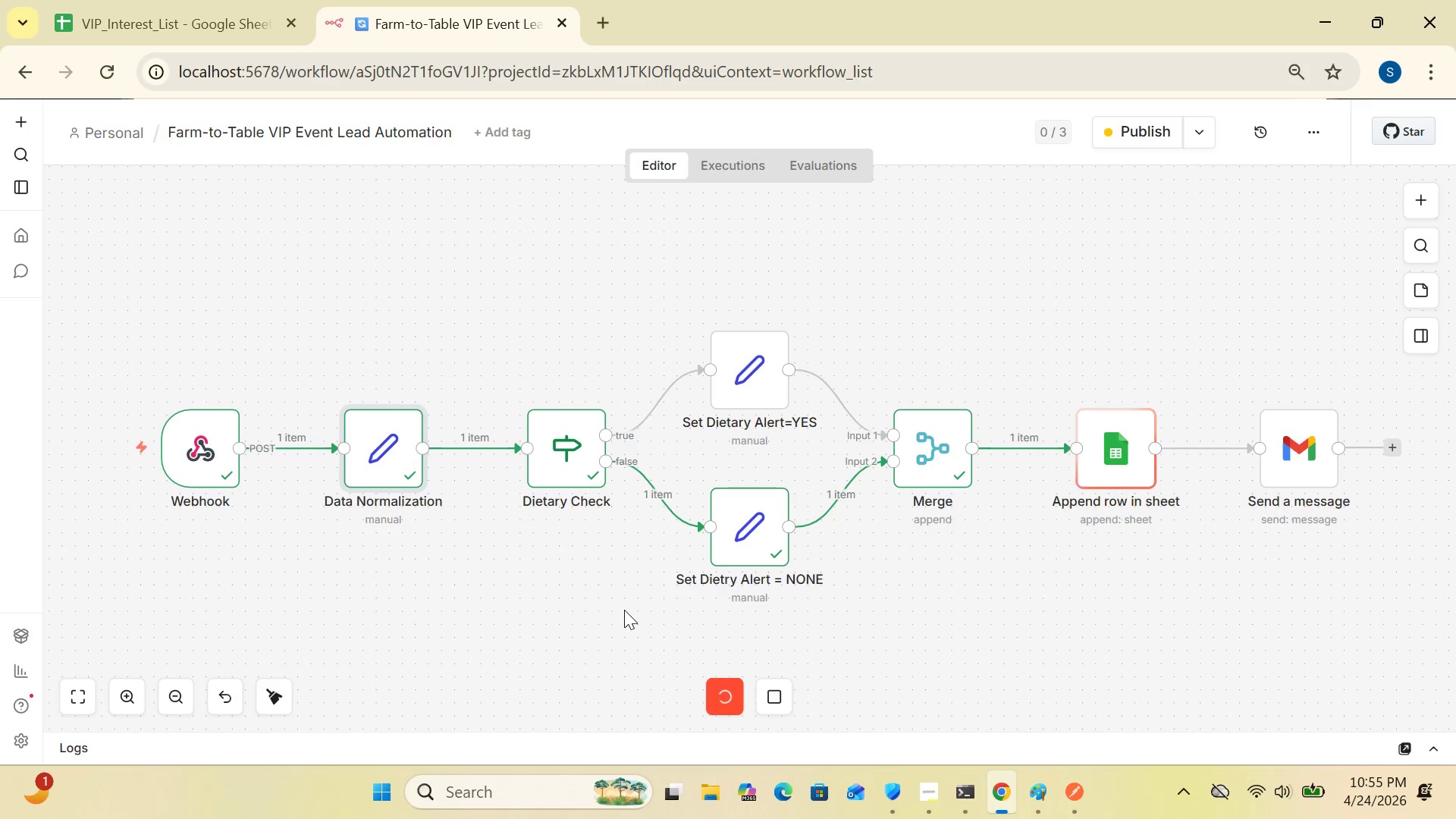 
left_click([247, 24])
 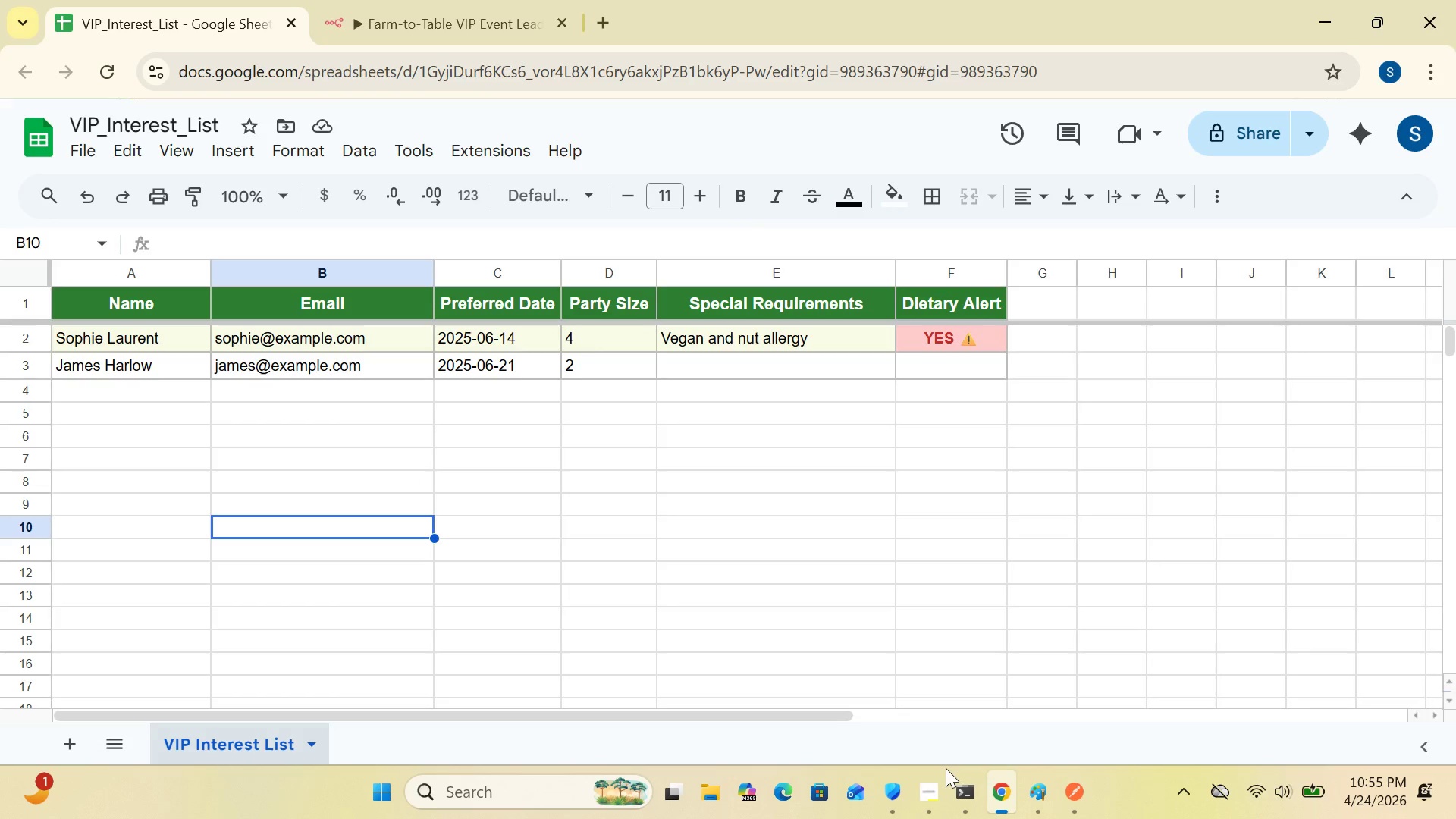 
mouse_move([960, 770])
 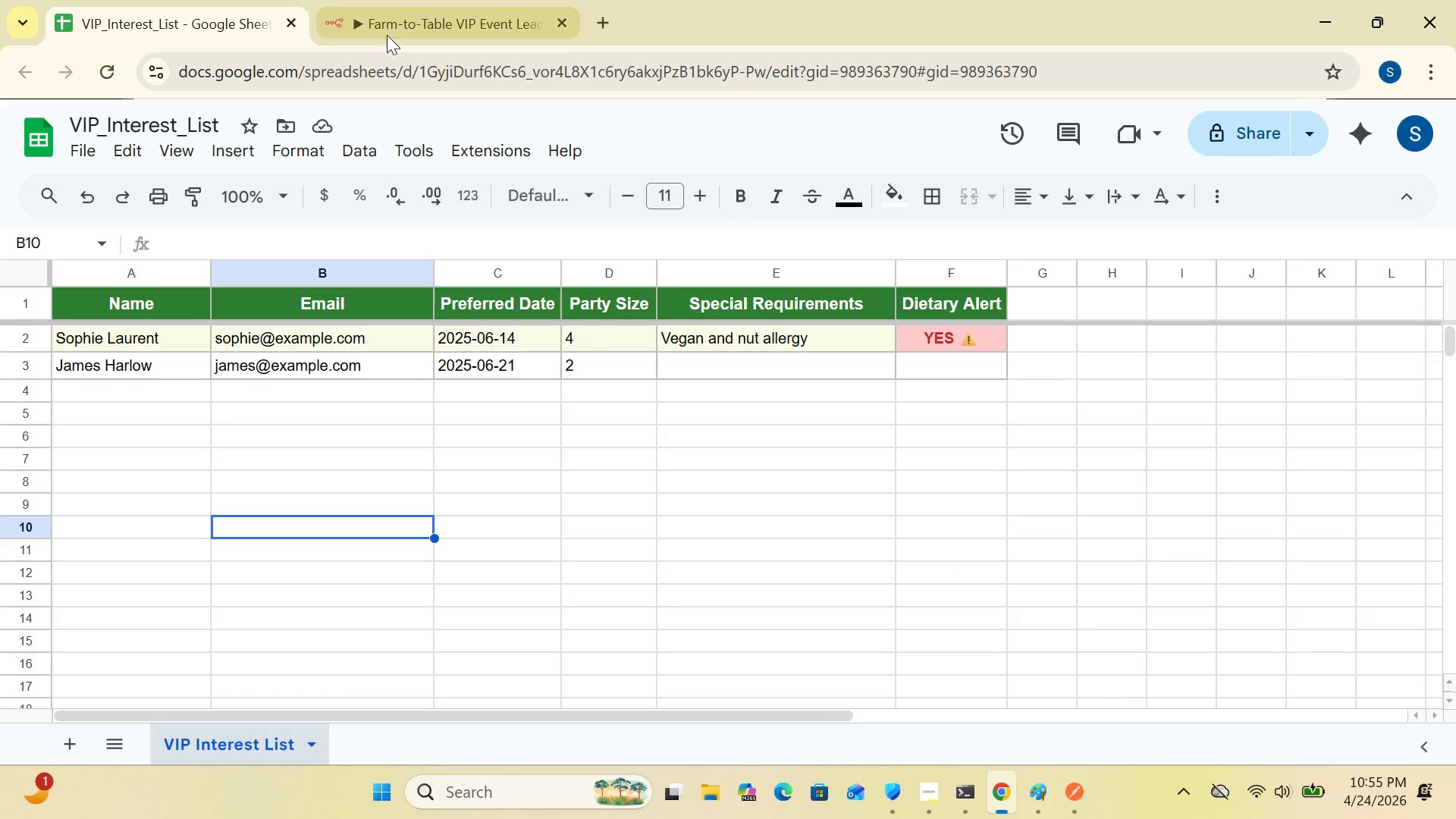 
left_click([394, 20])
 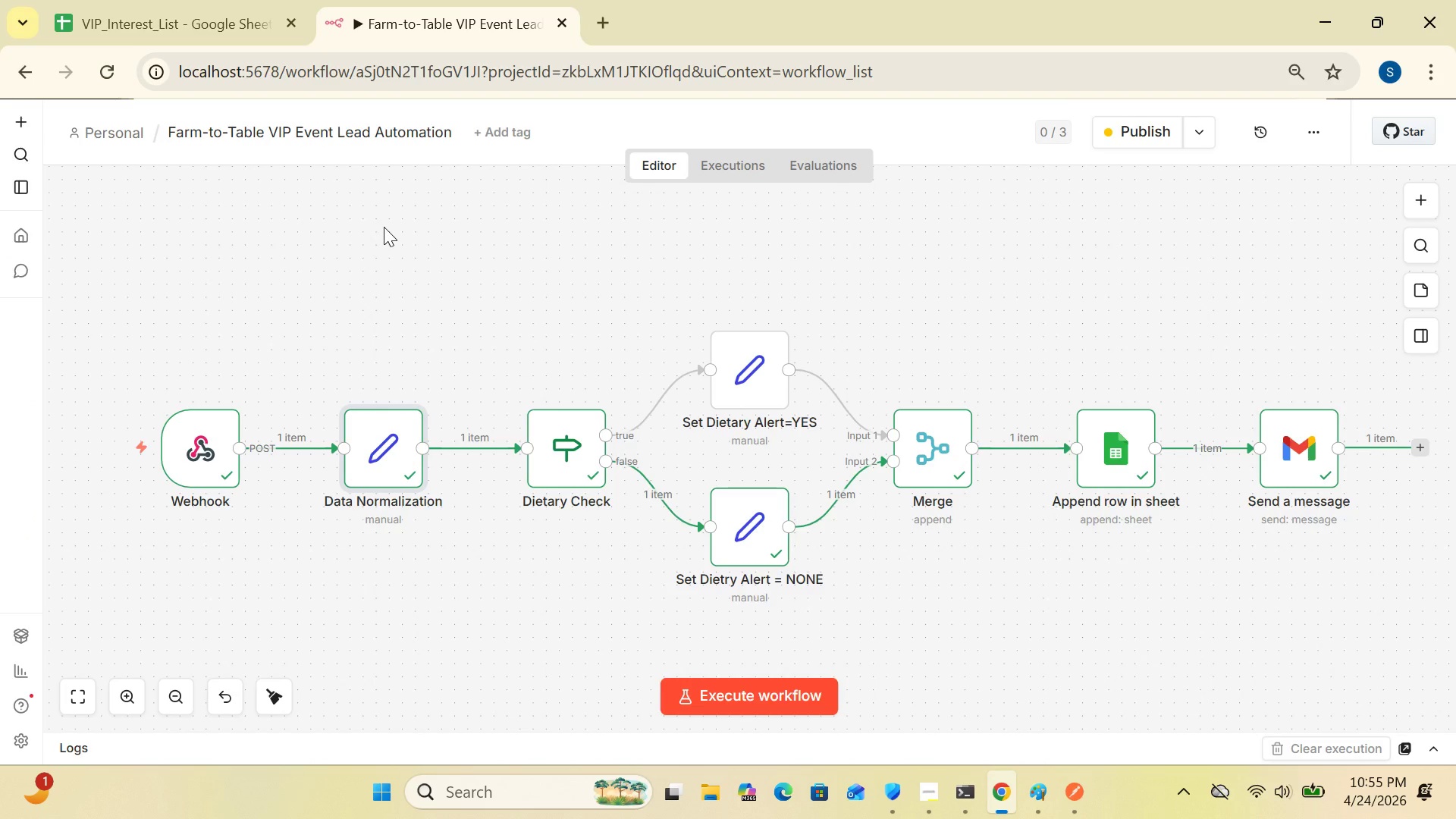 
wait(21.58)
 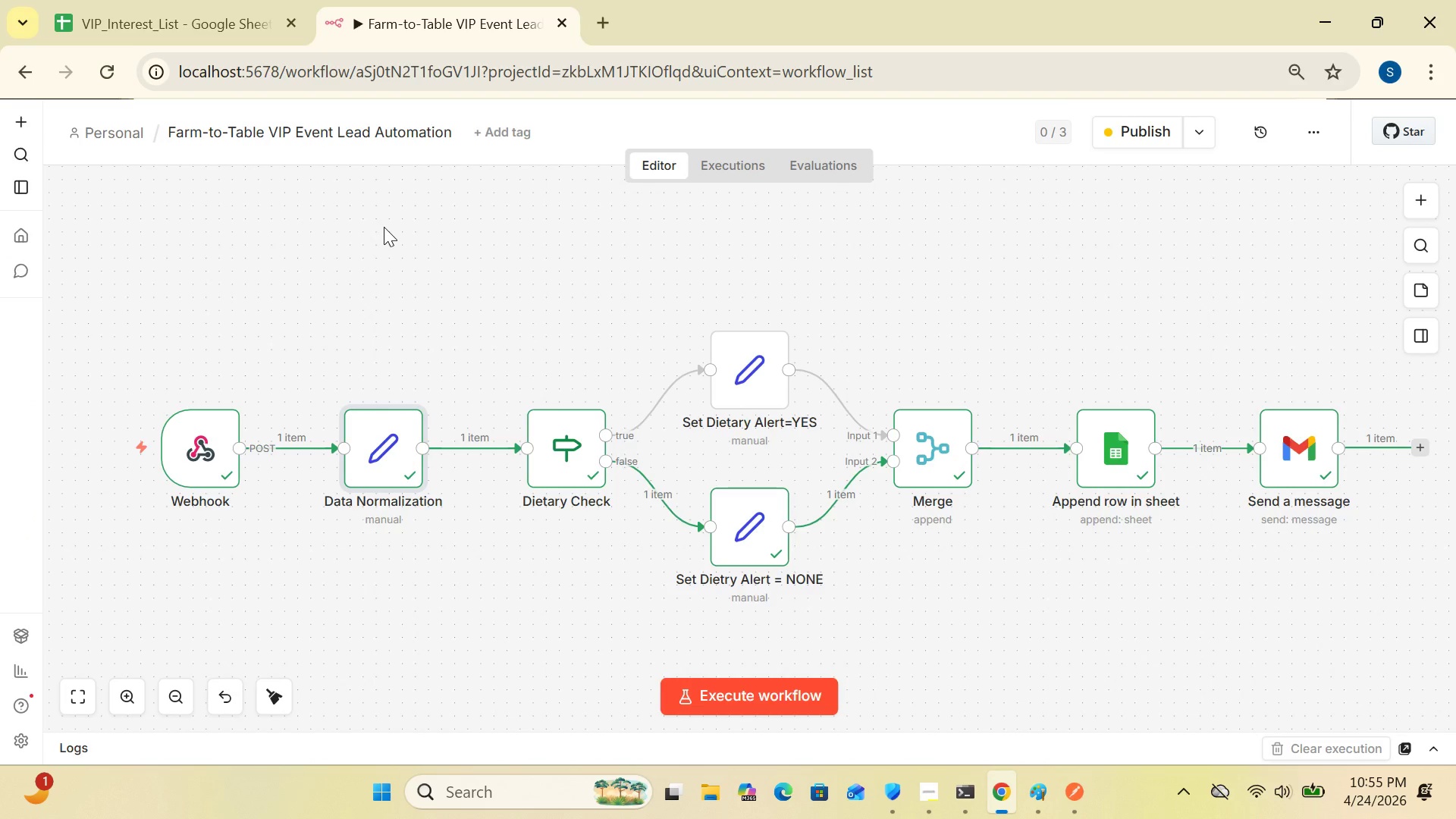 
double_click([402, 459])
 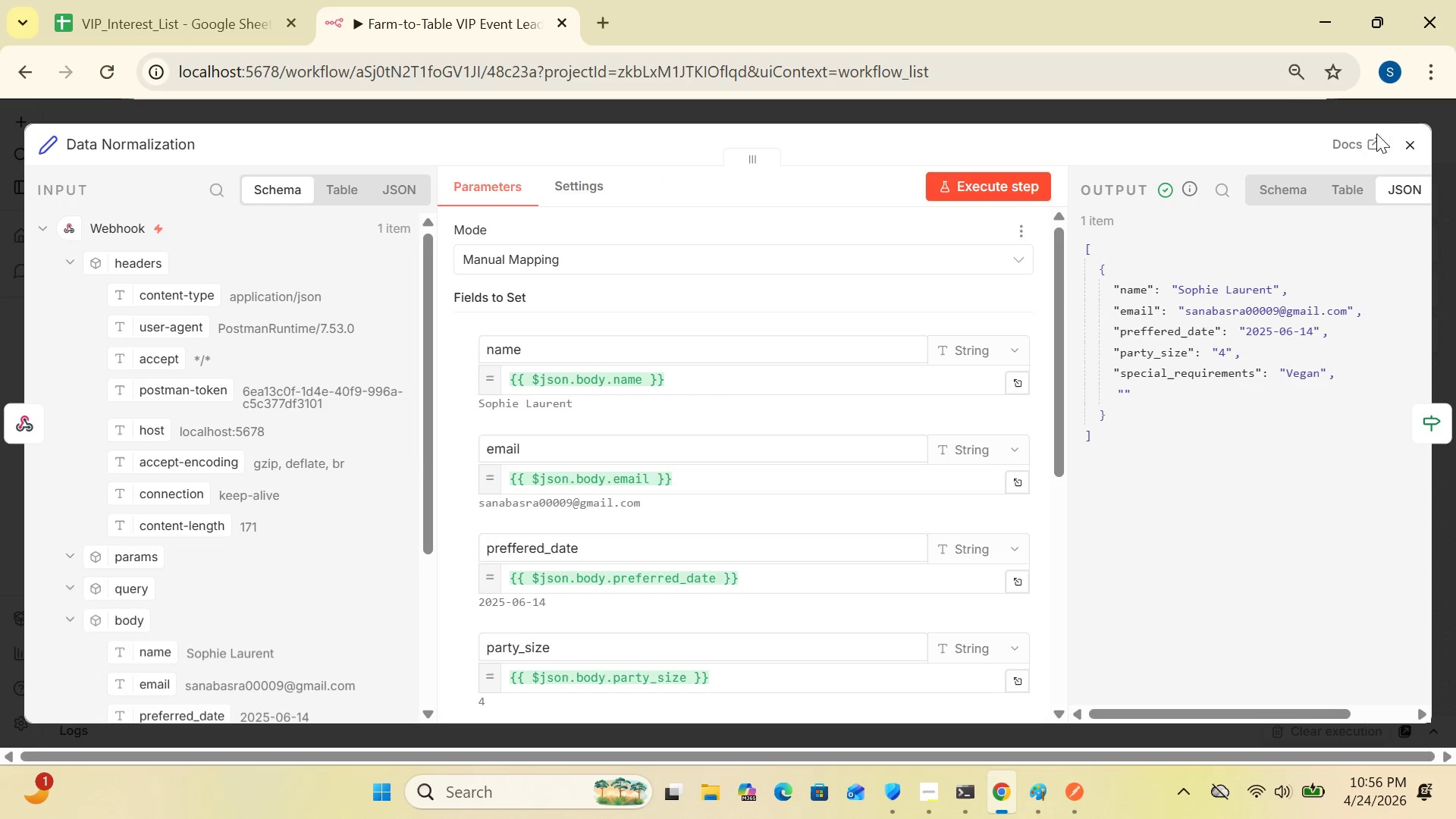 
left_click([1411, 136])
 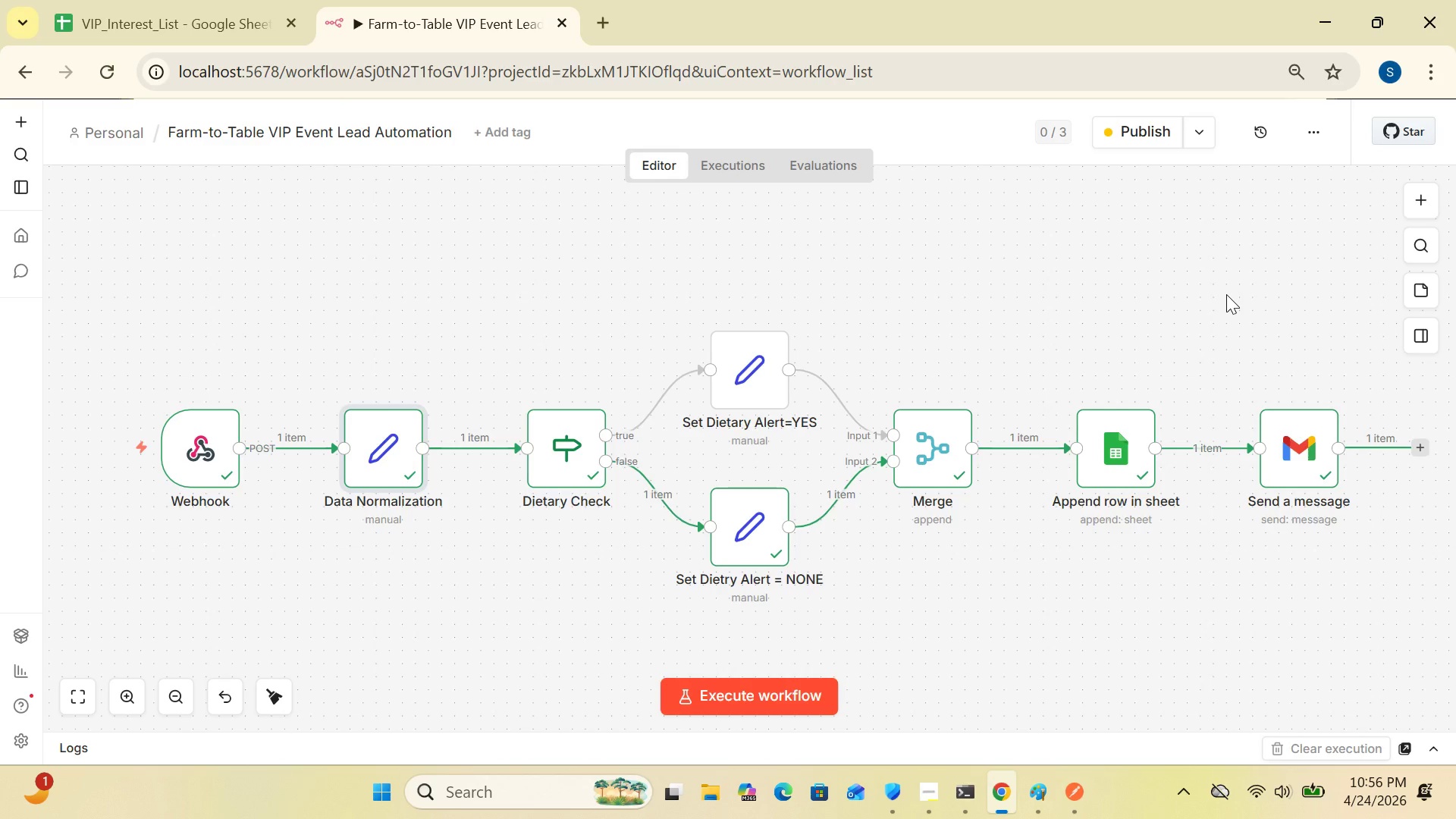 
wait(24.44)
 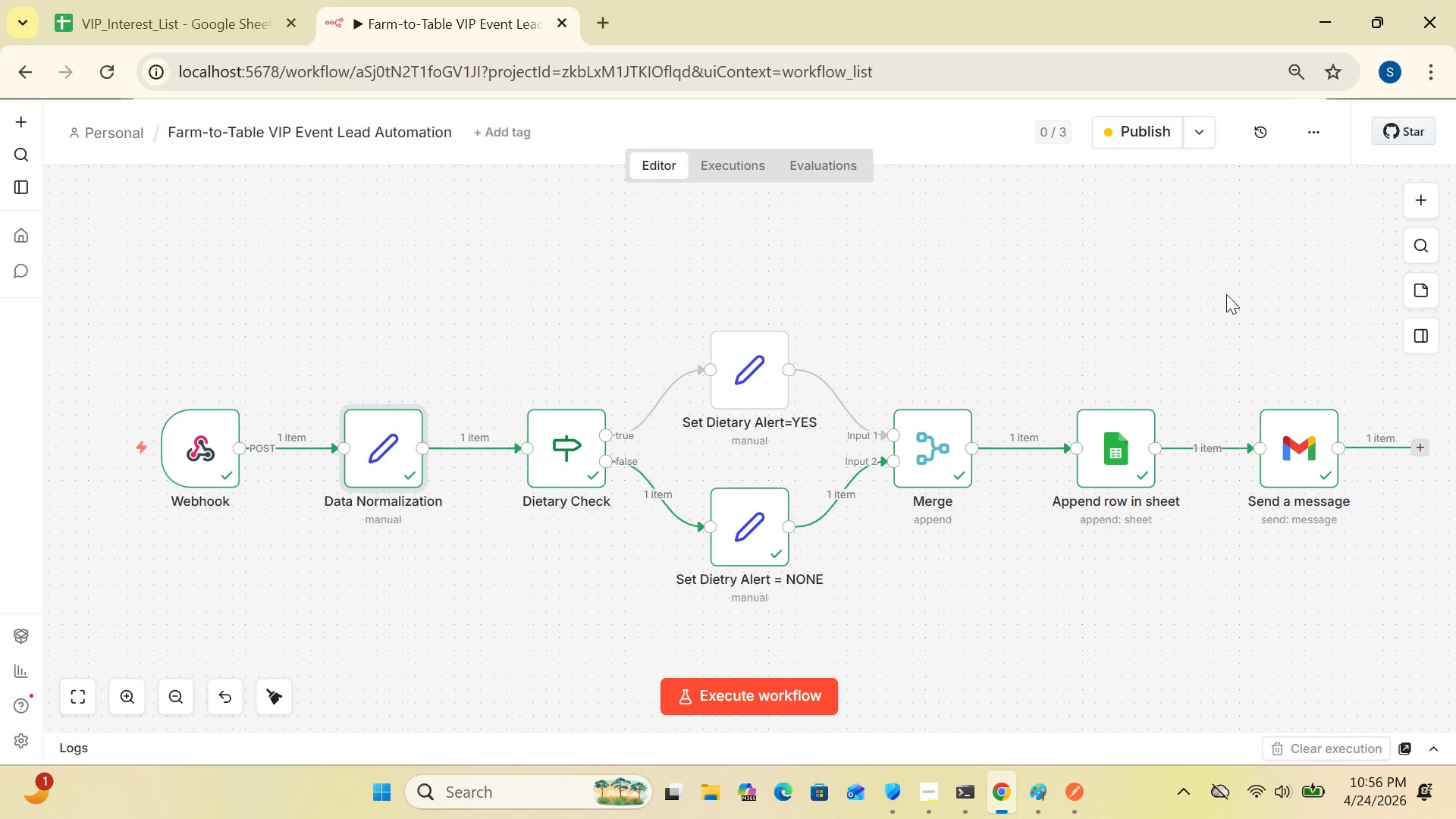 
left_click([1082, 803])
 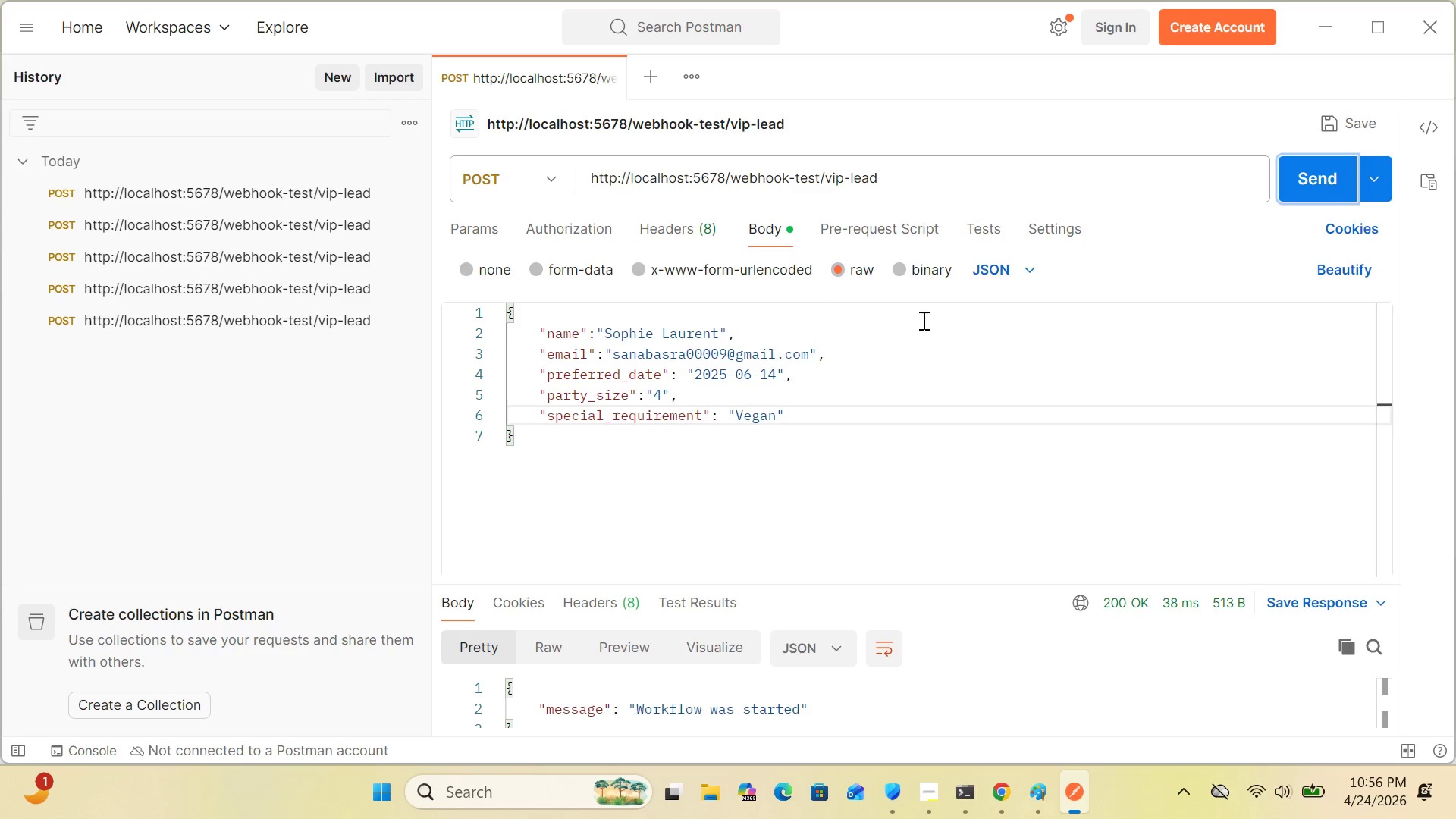 
wait(6.33)
 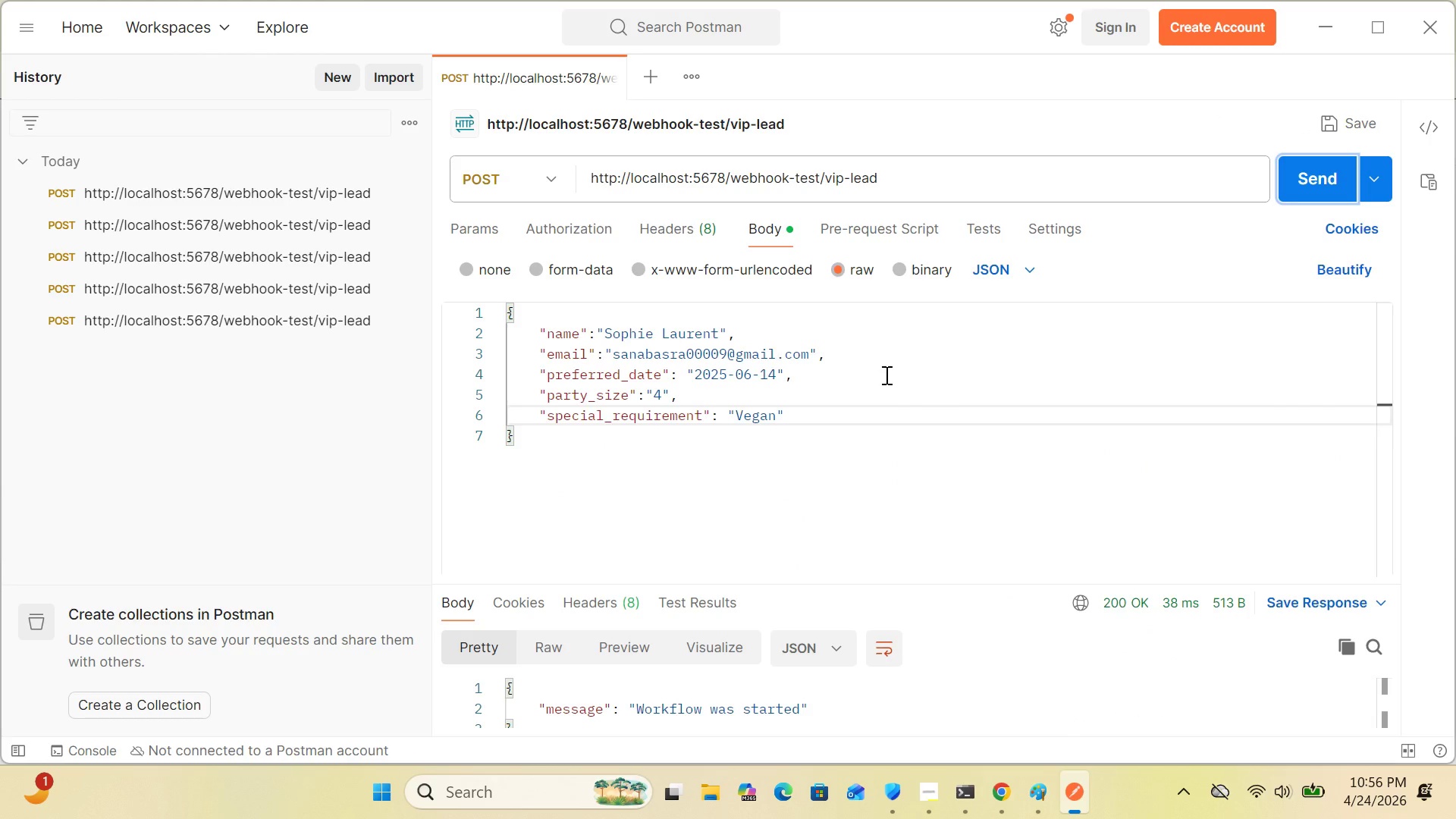 
left_click([1013, 279])
 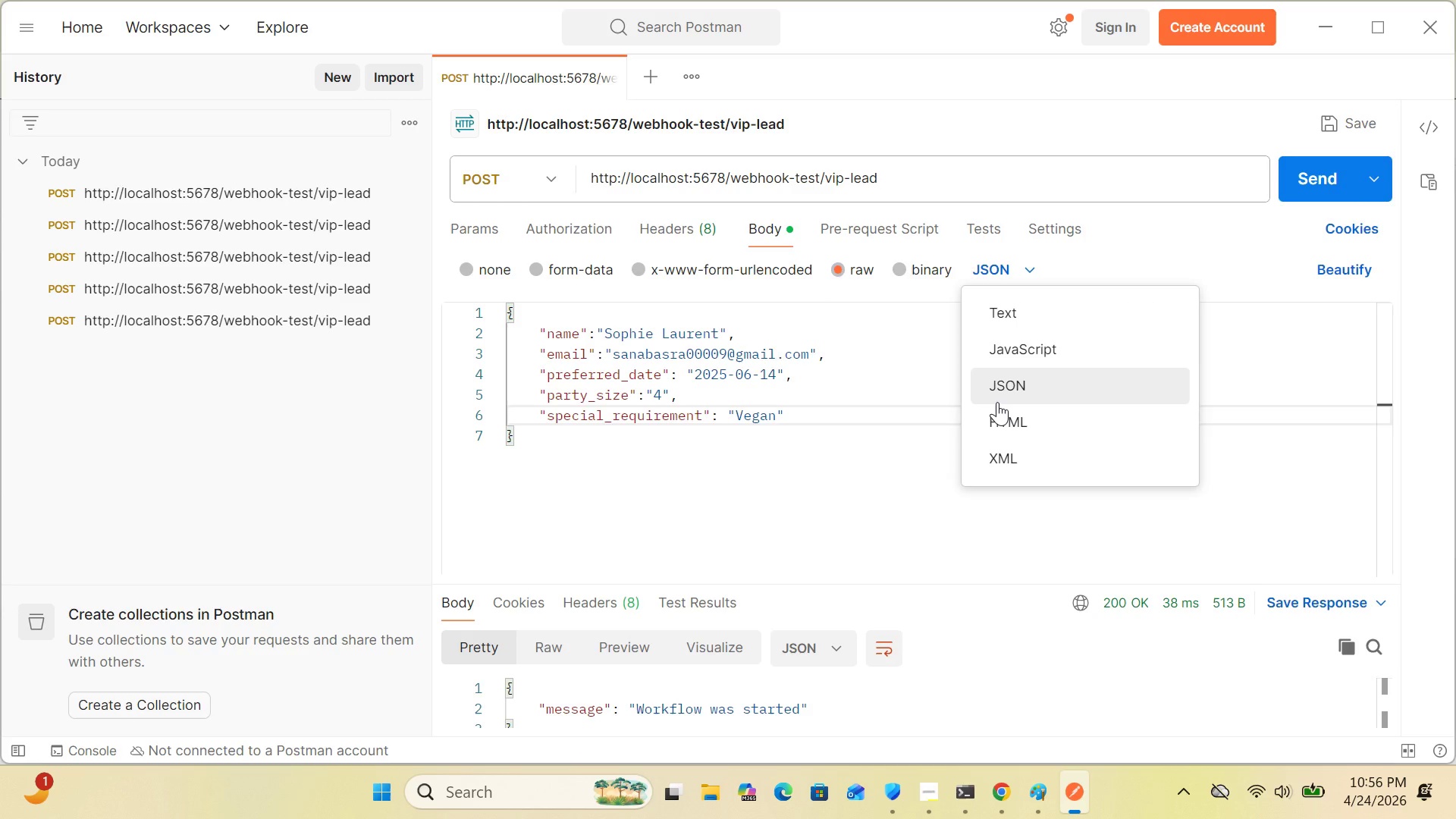 
left_click([997, 390])
 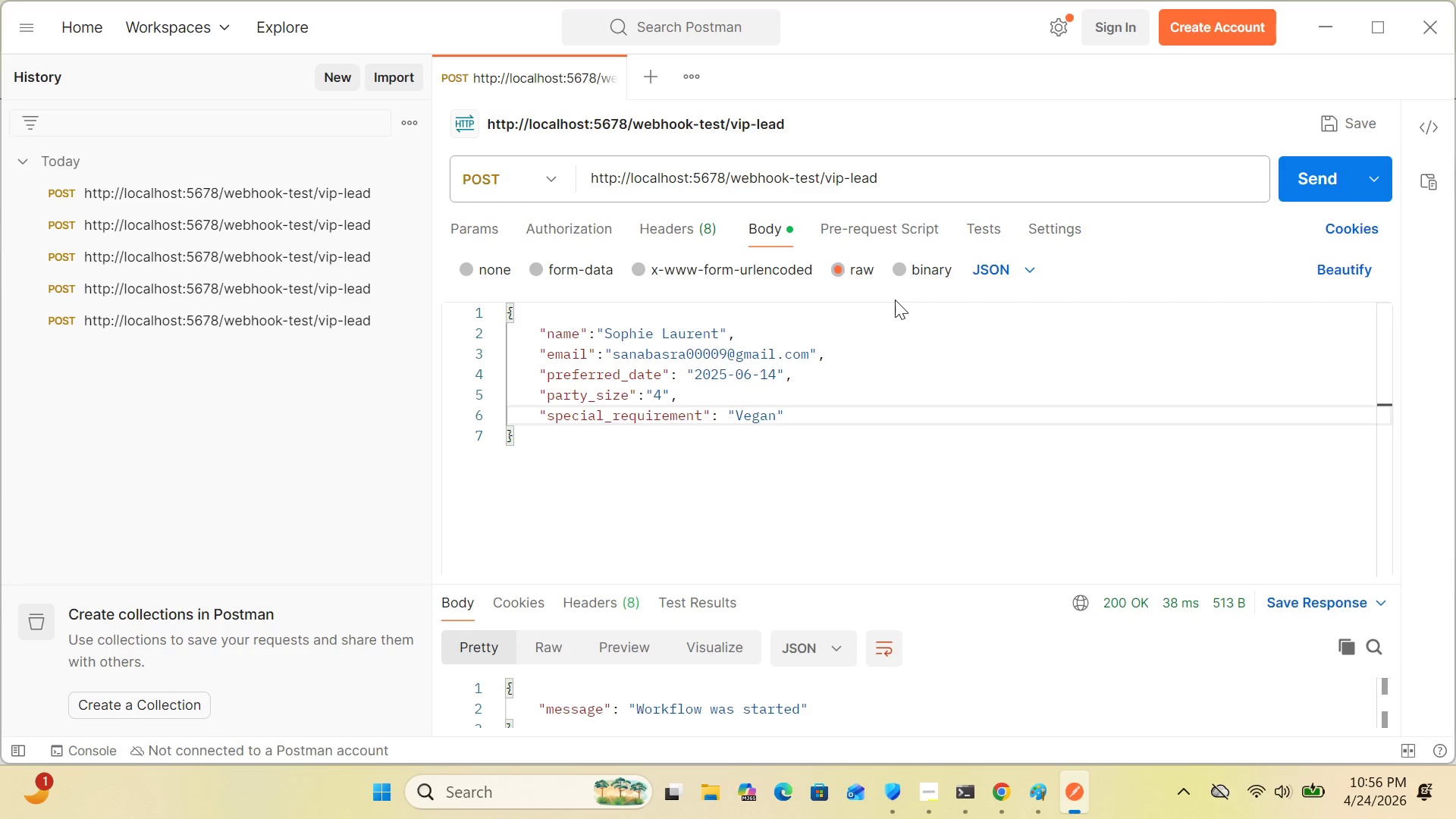 
wait(13.44)
 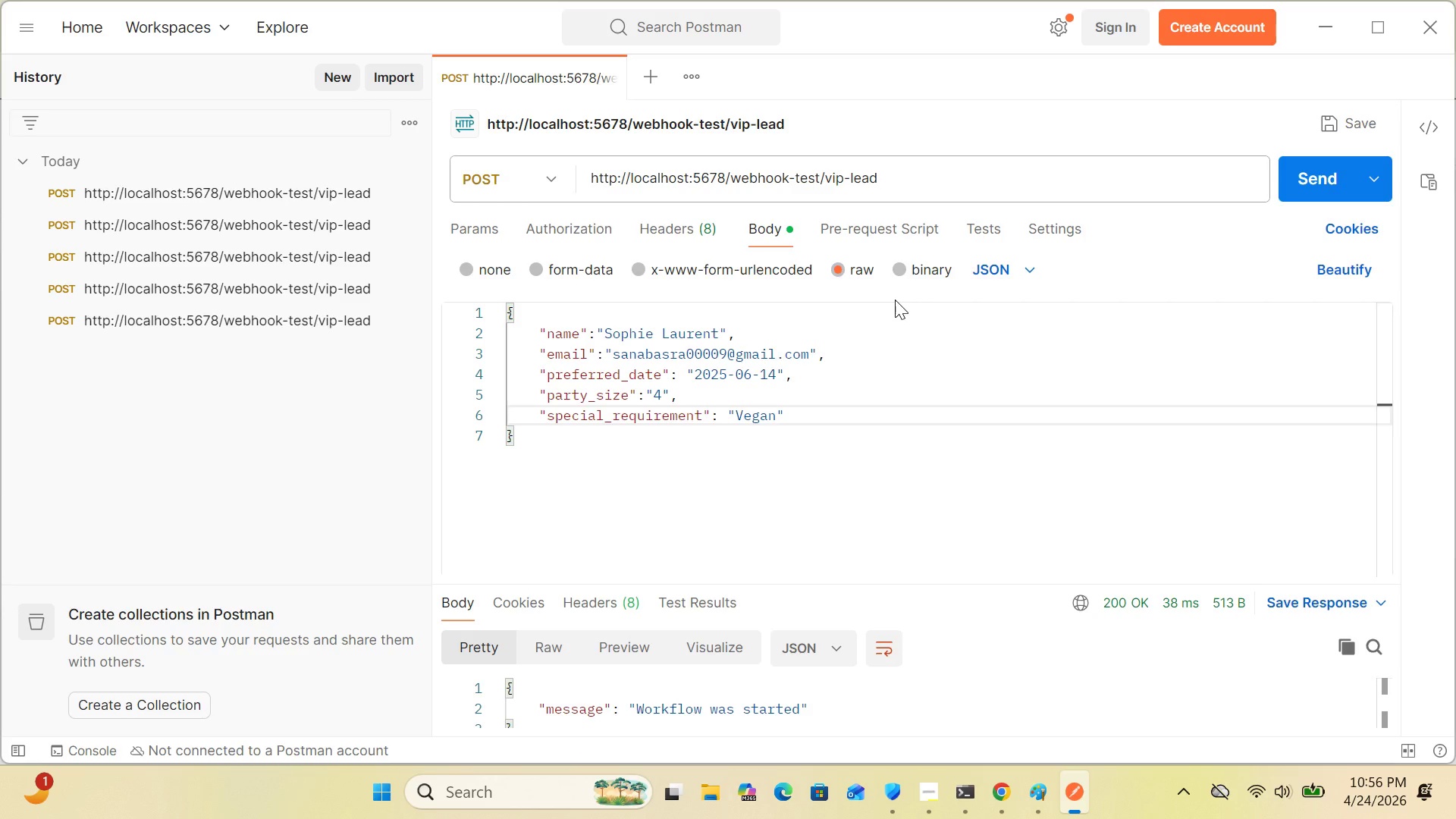 
left_click([676, 221])
 